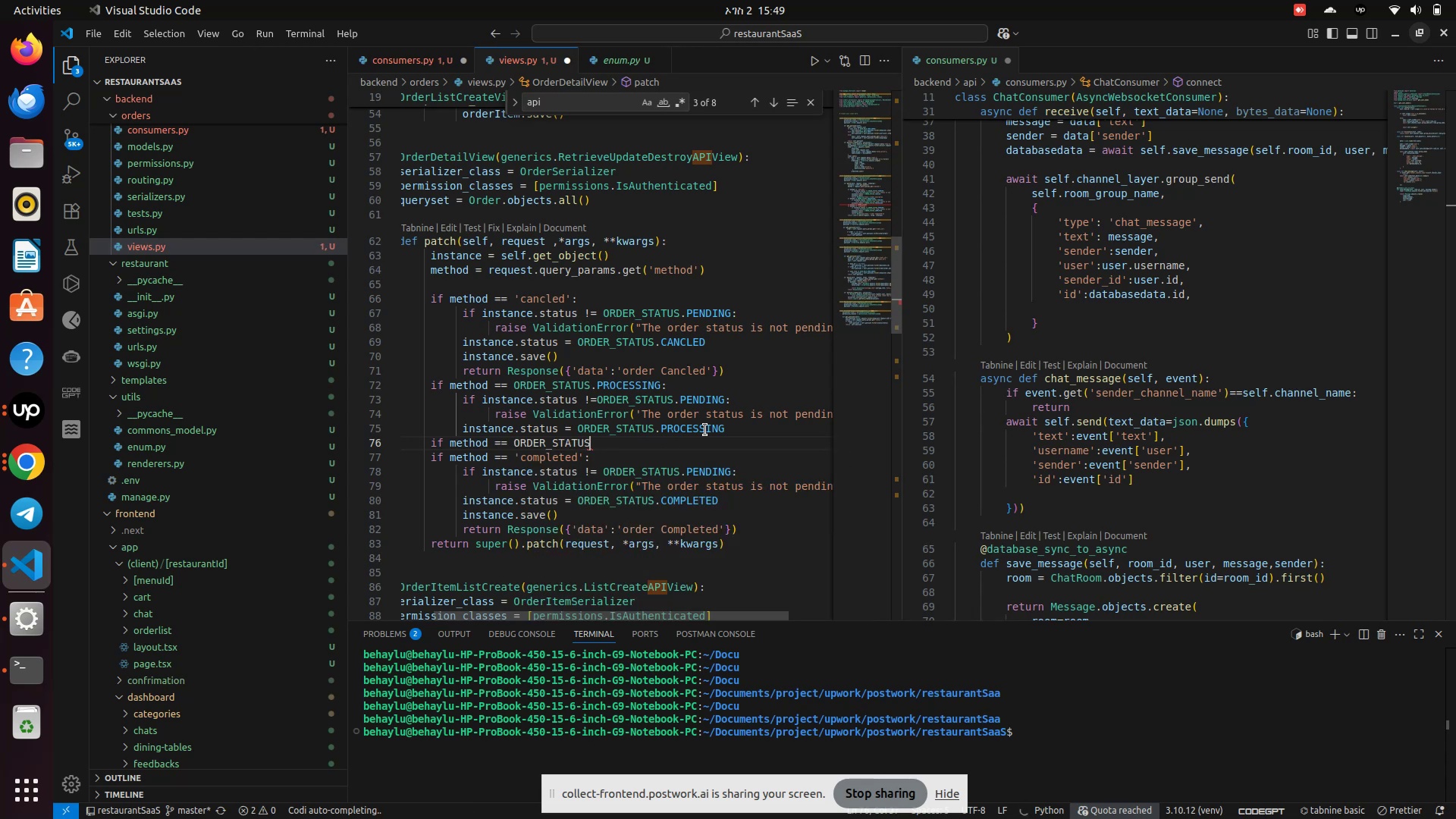 
type(.Re)
key(Backspace)
 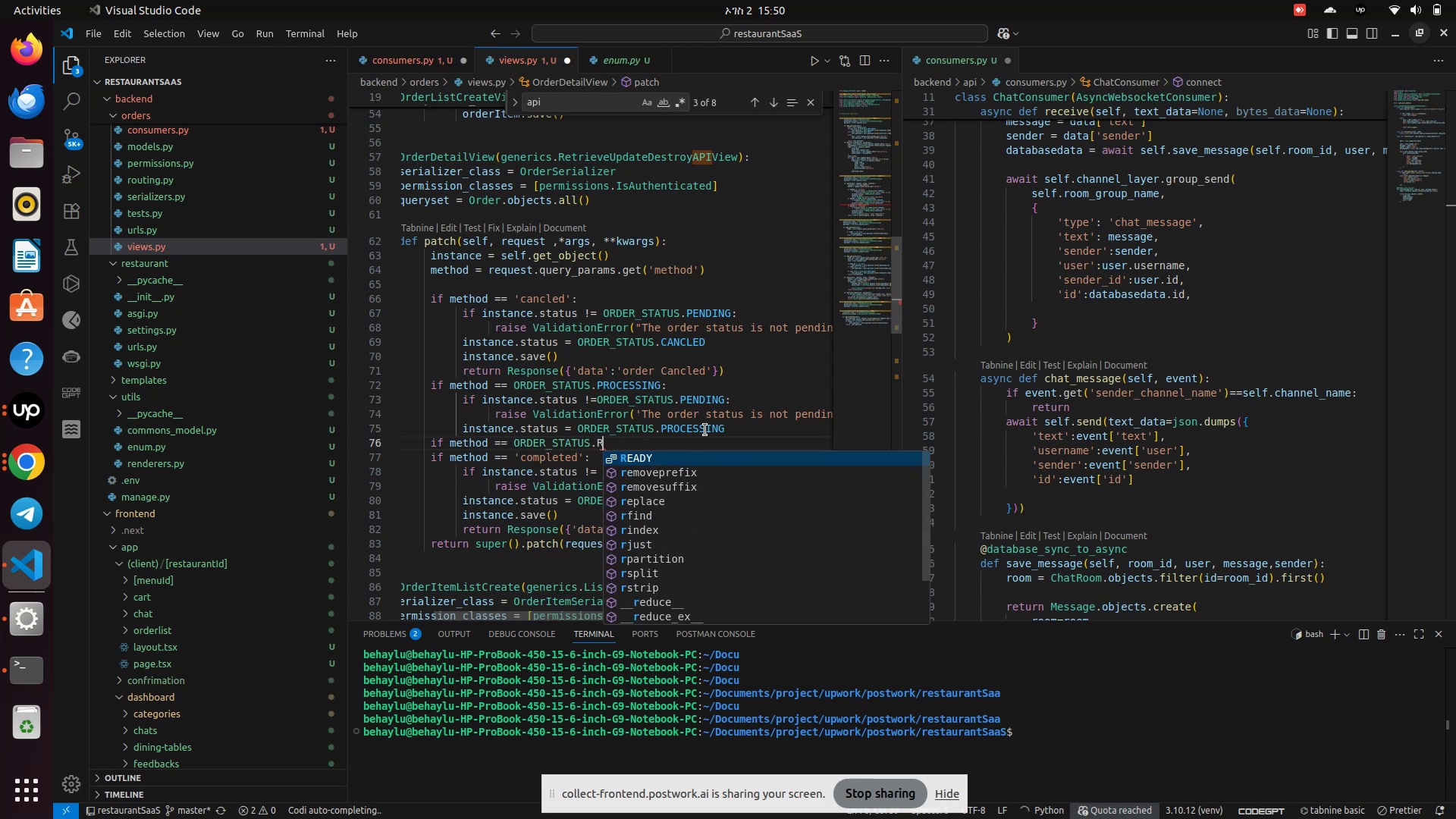 
key(Enter)
 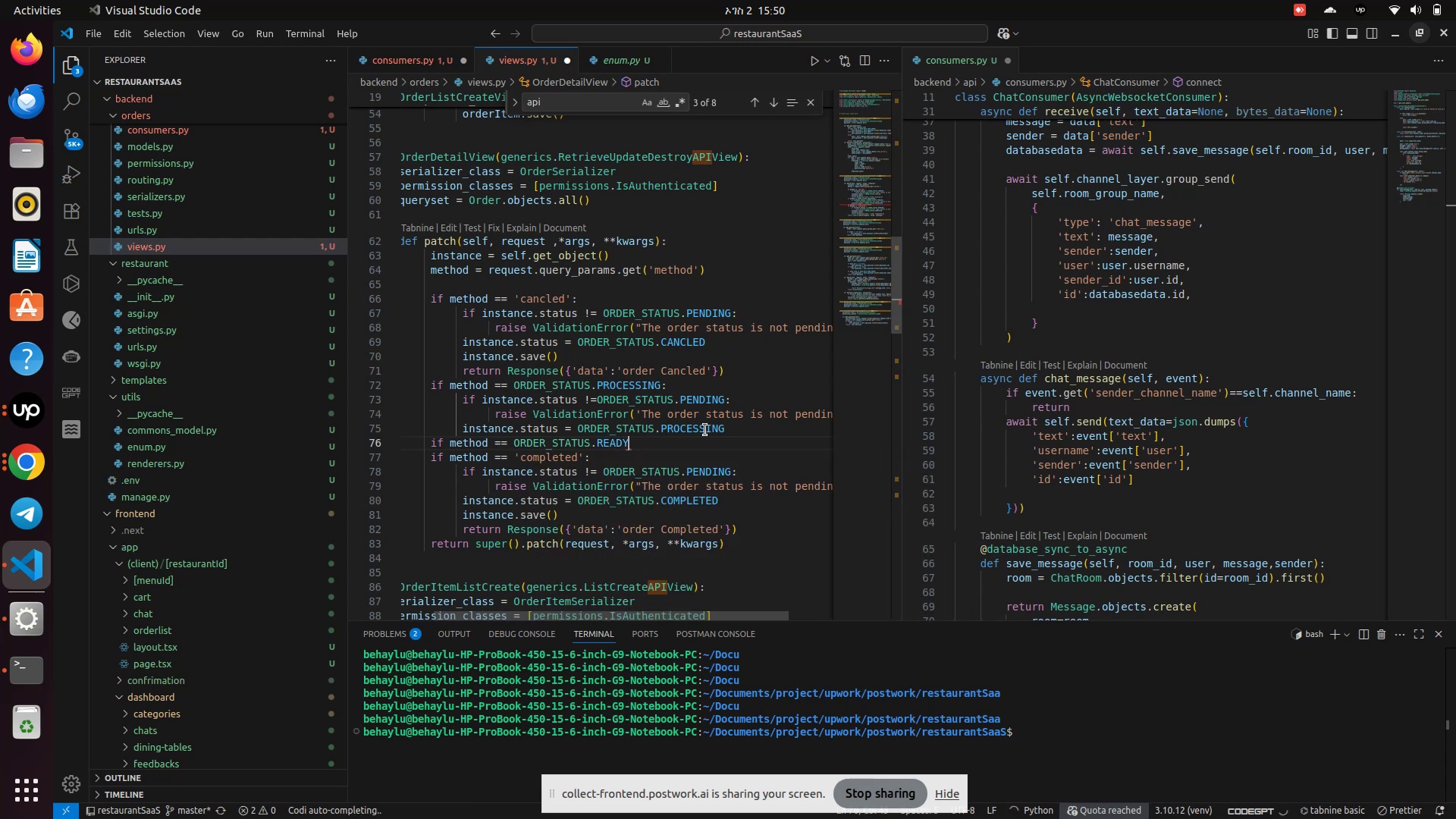 
key(Shift+Semicolon)
 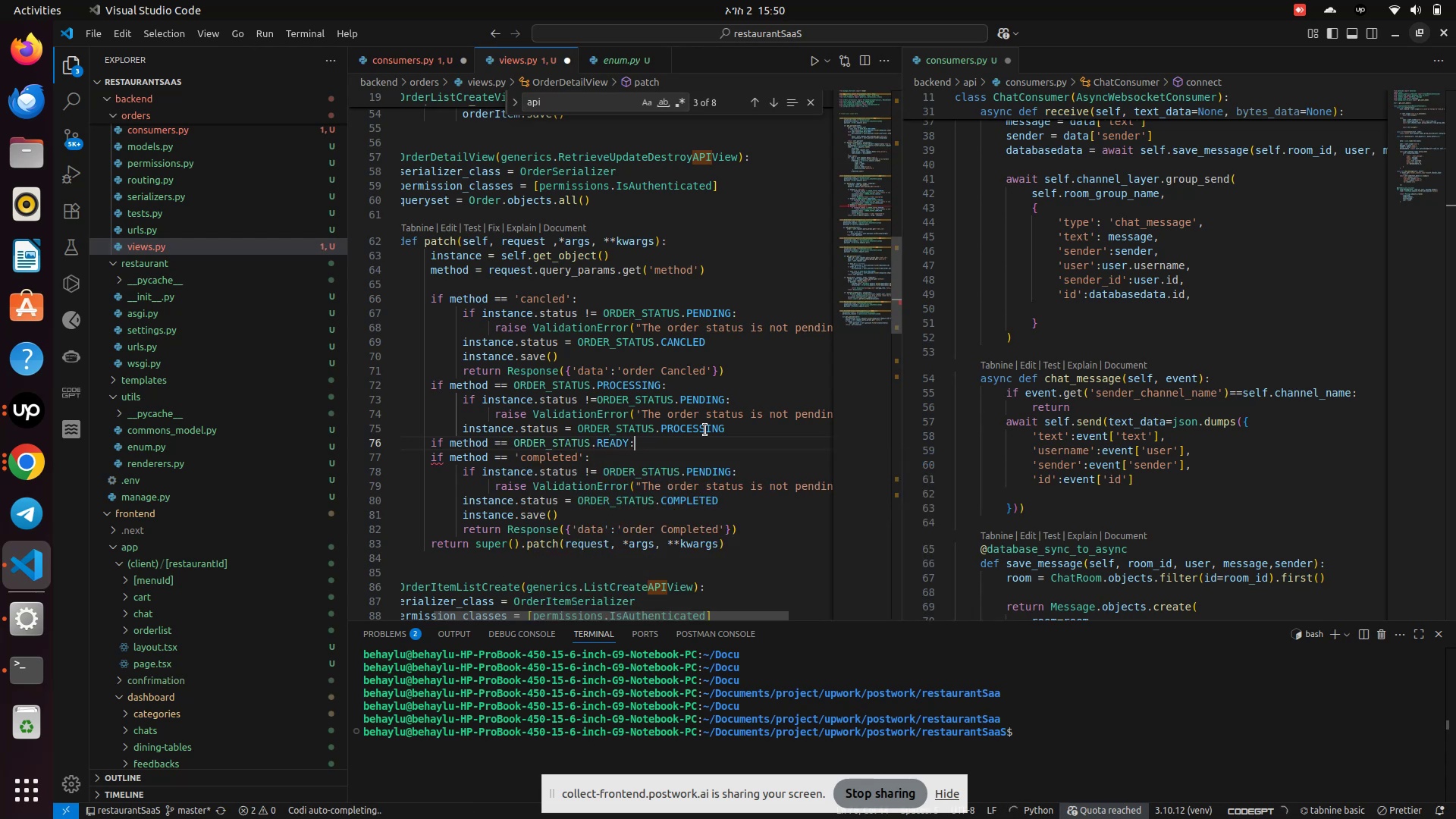 
key(Enter)
 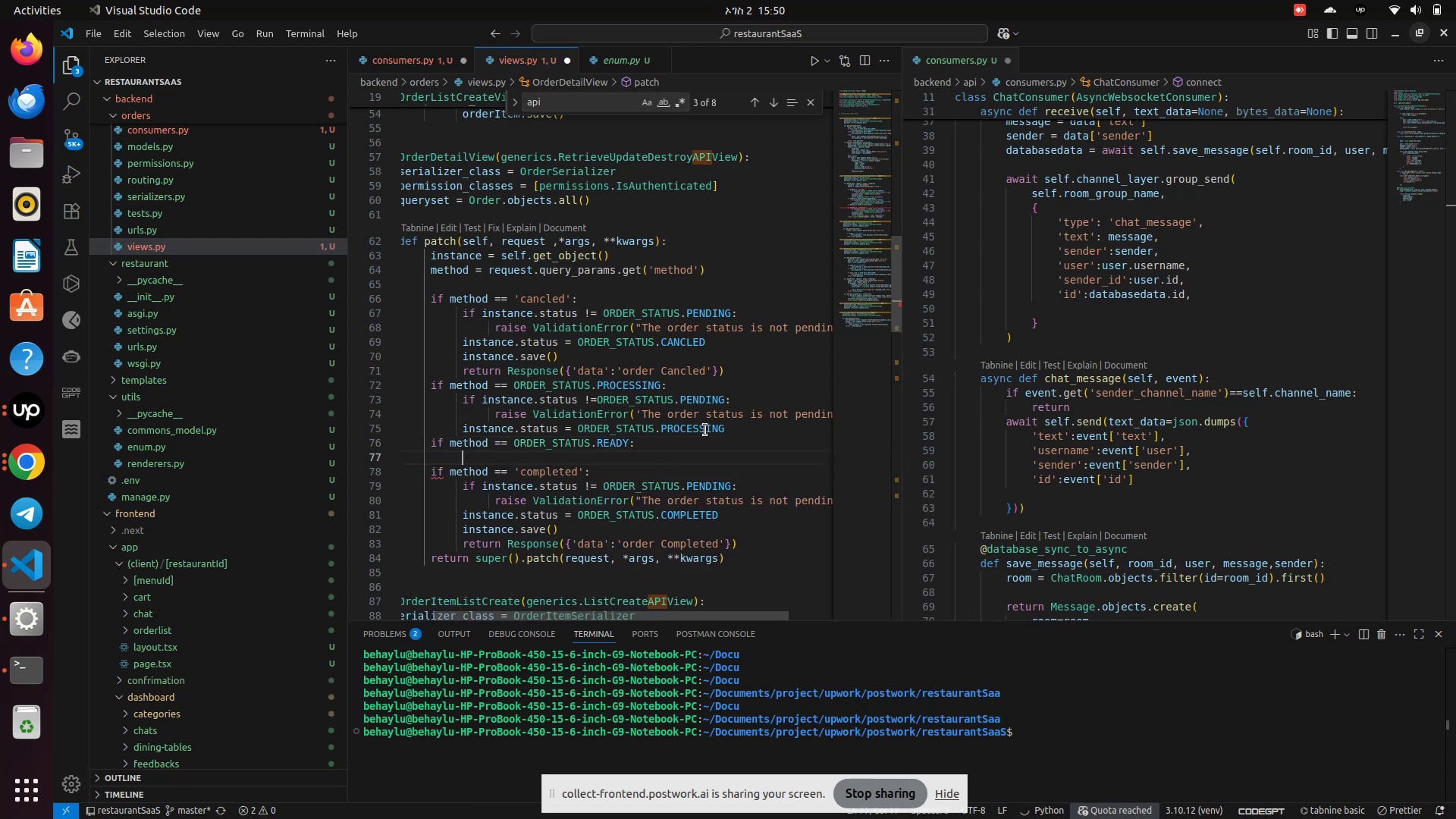 
type(if insta)
 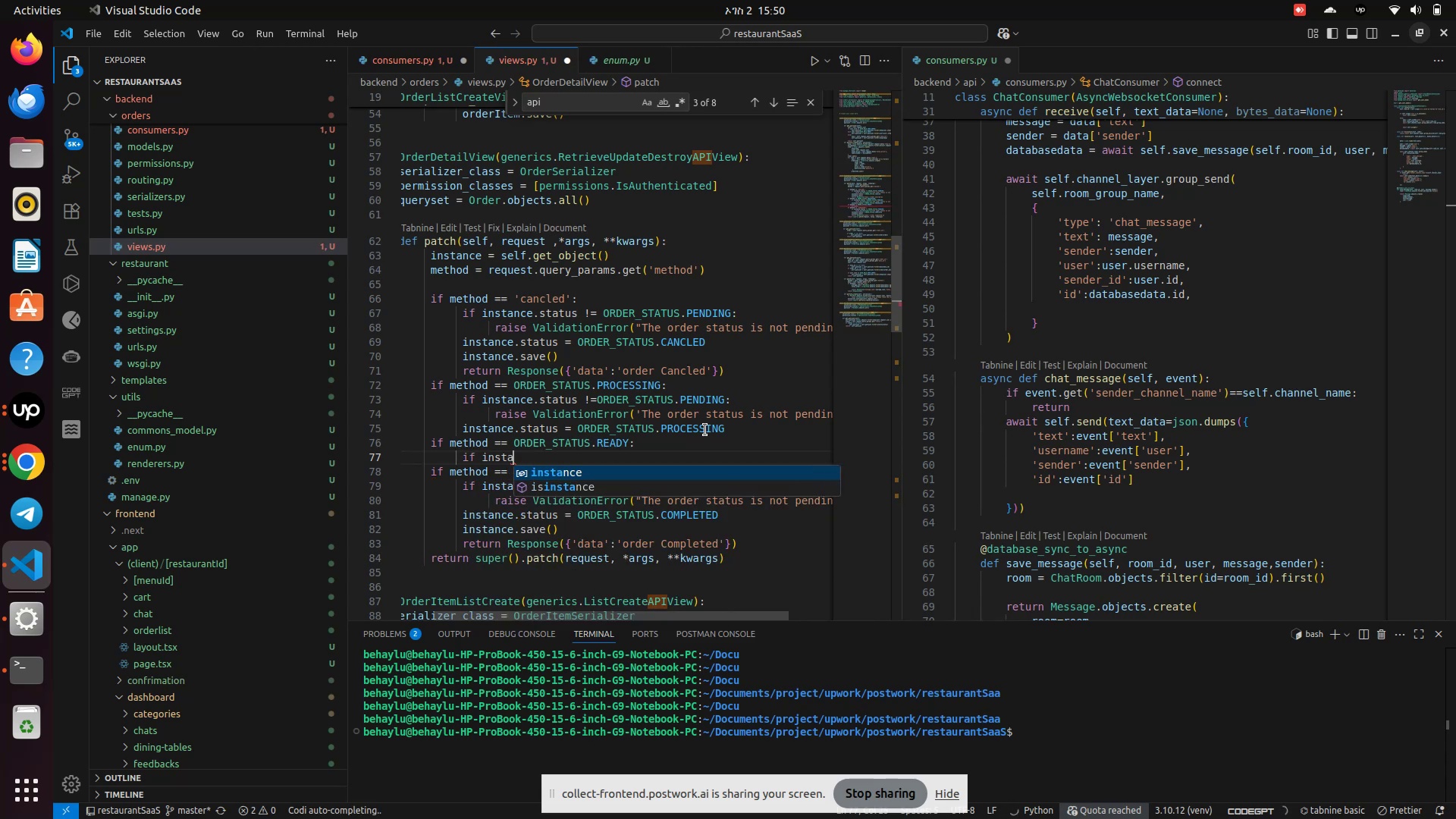 
key(Enter)
 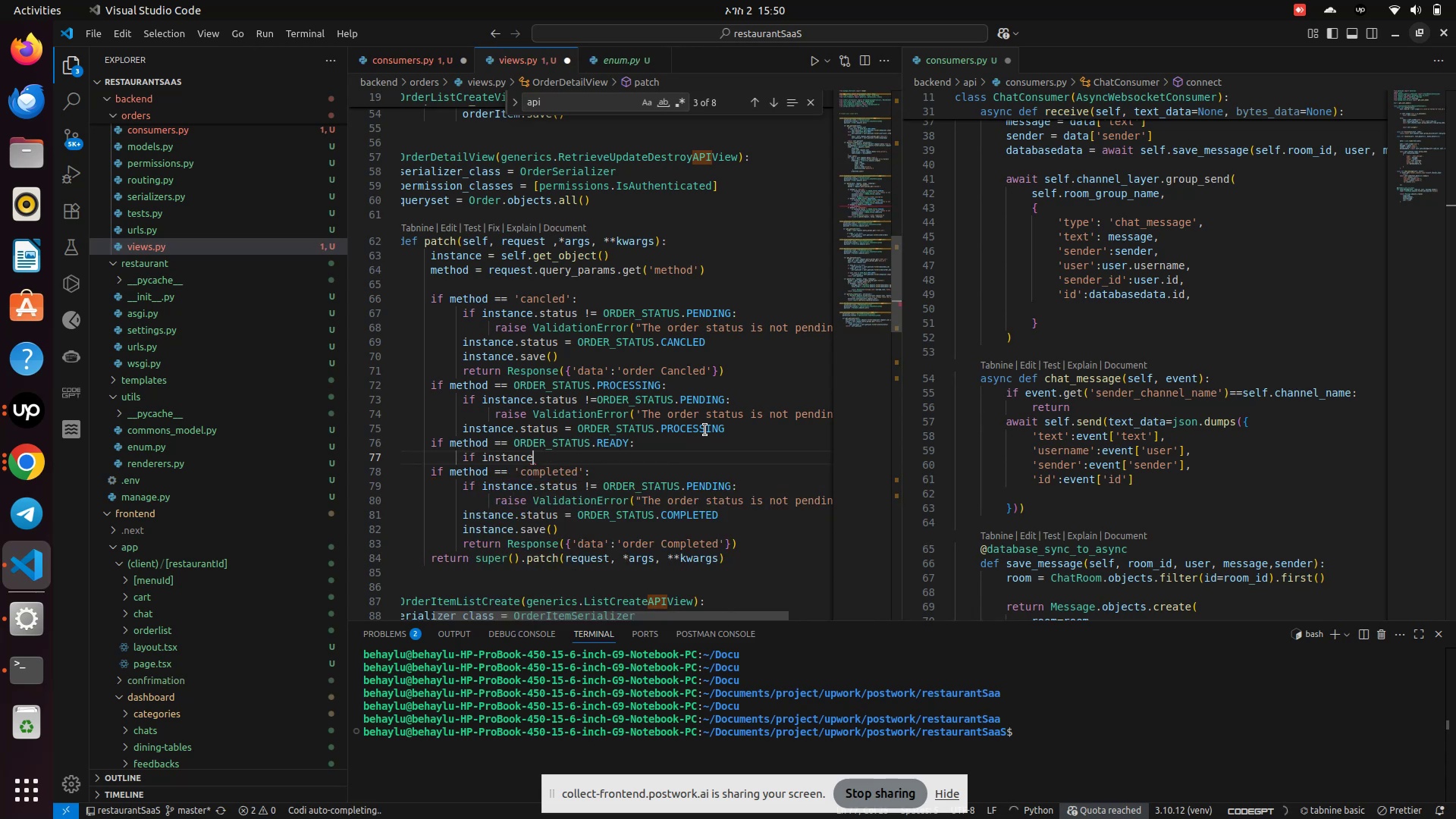 
type(.status != ORD)
 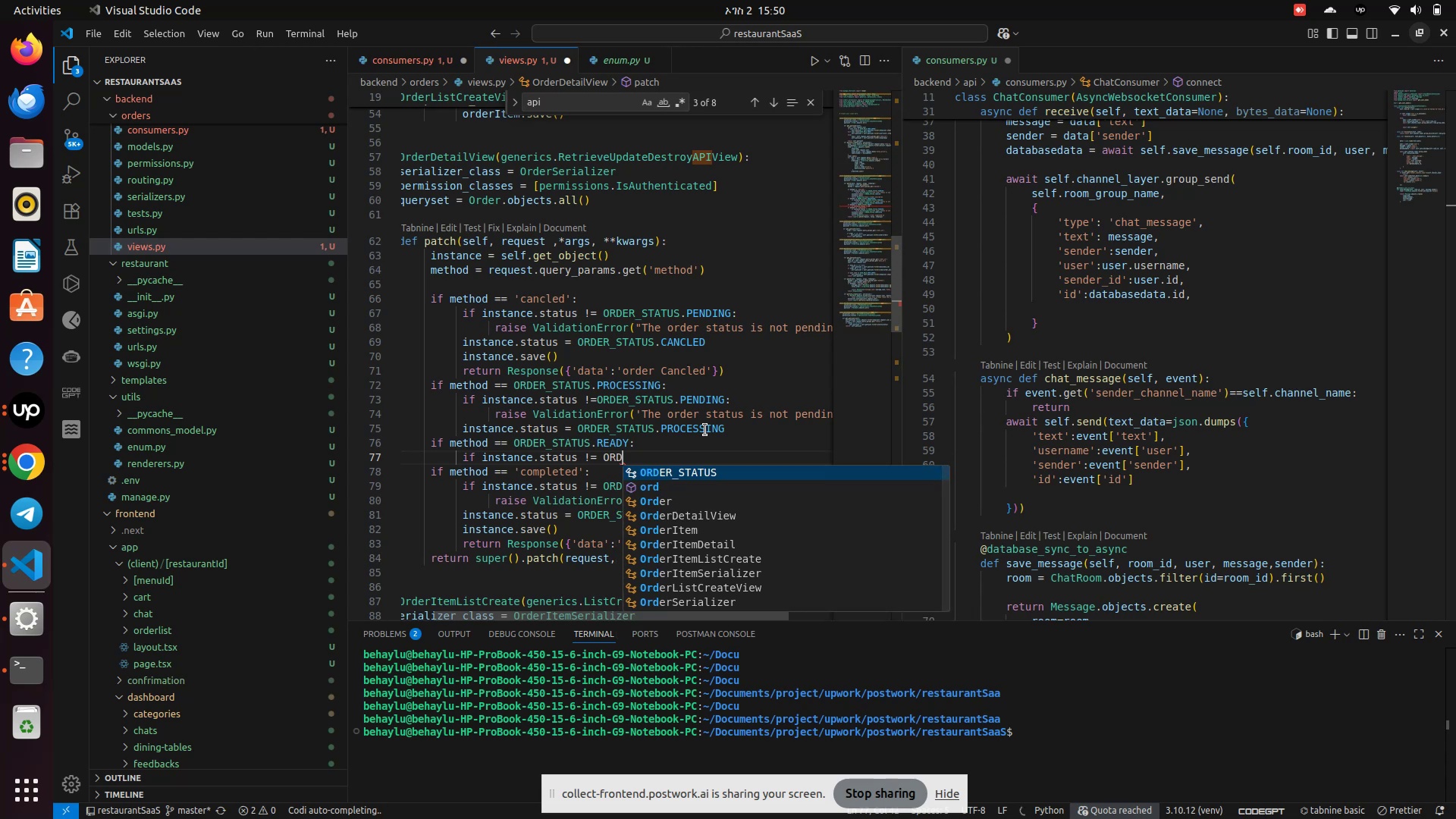 
key(Enter)
 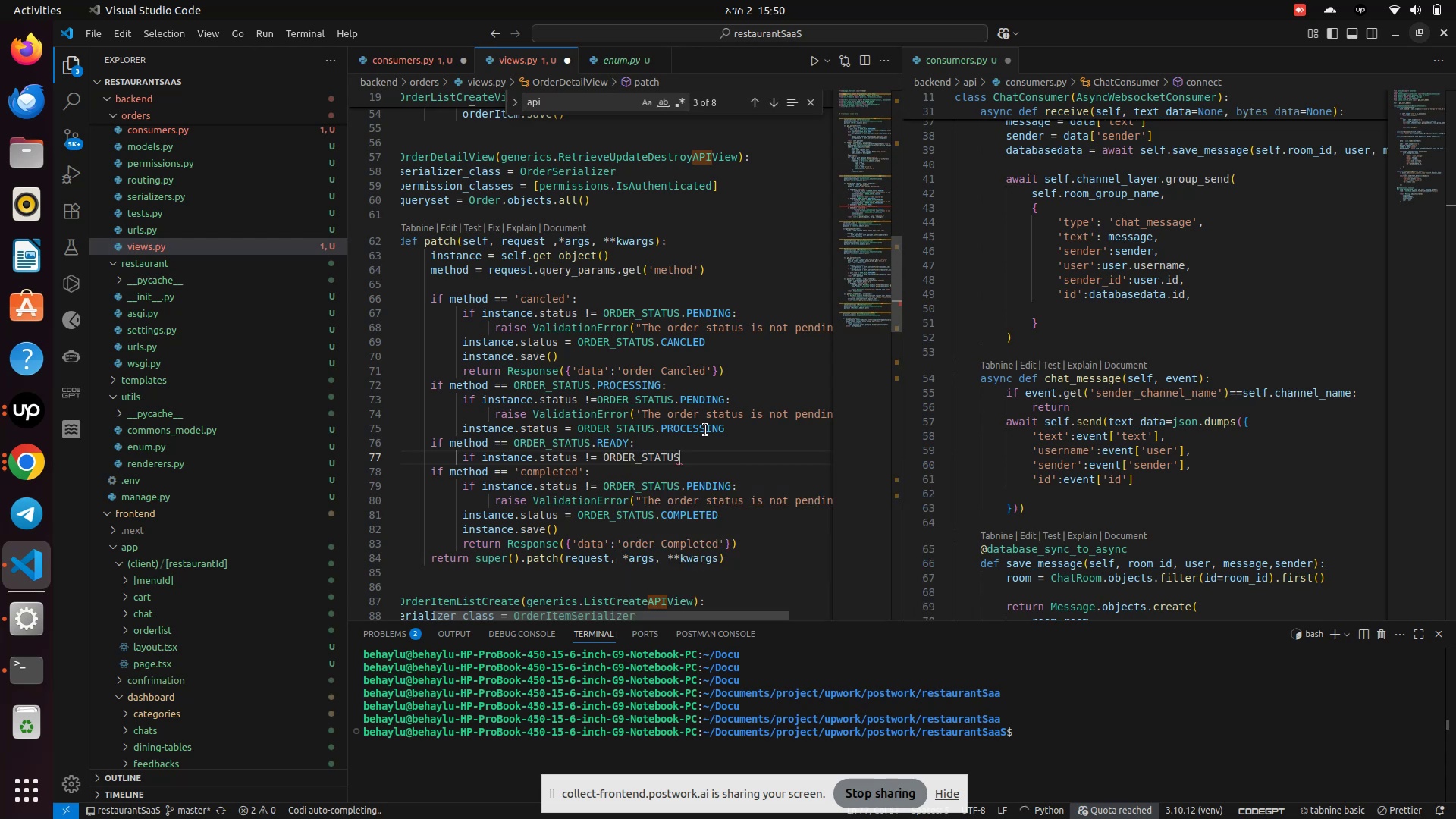 
key(Period)
 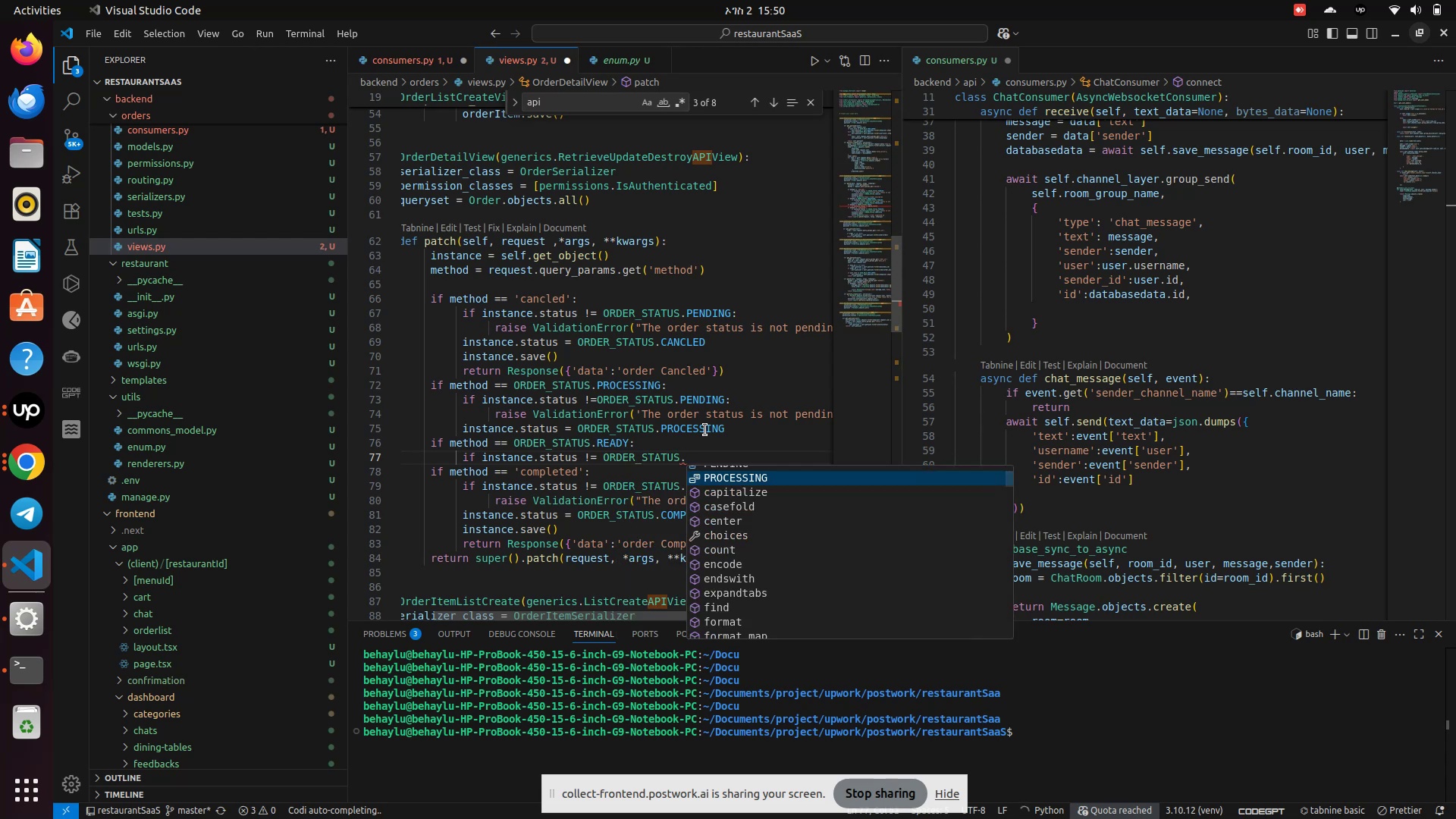 
key(Enter)
 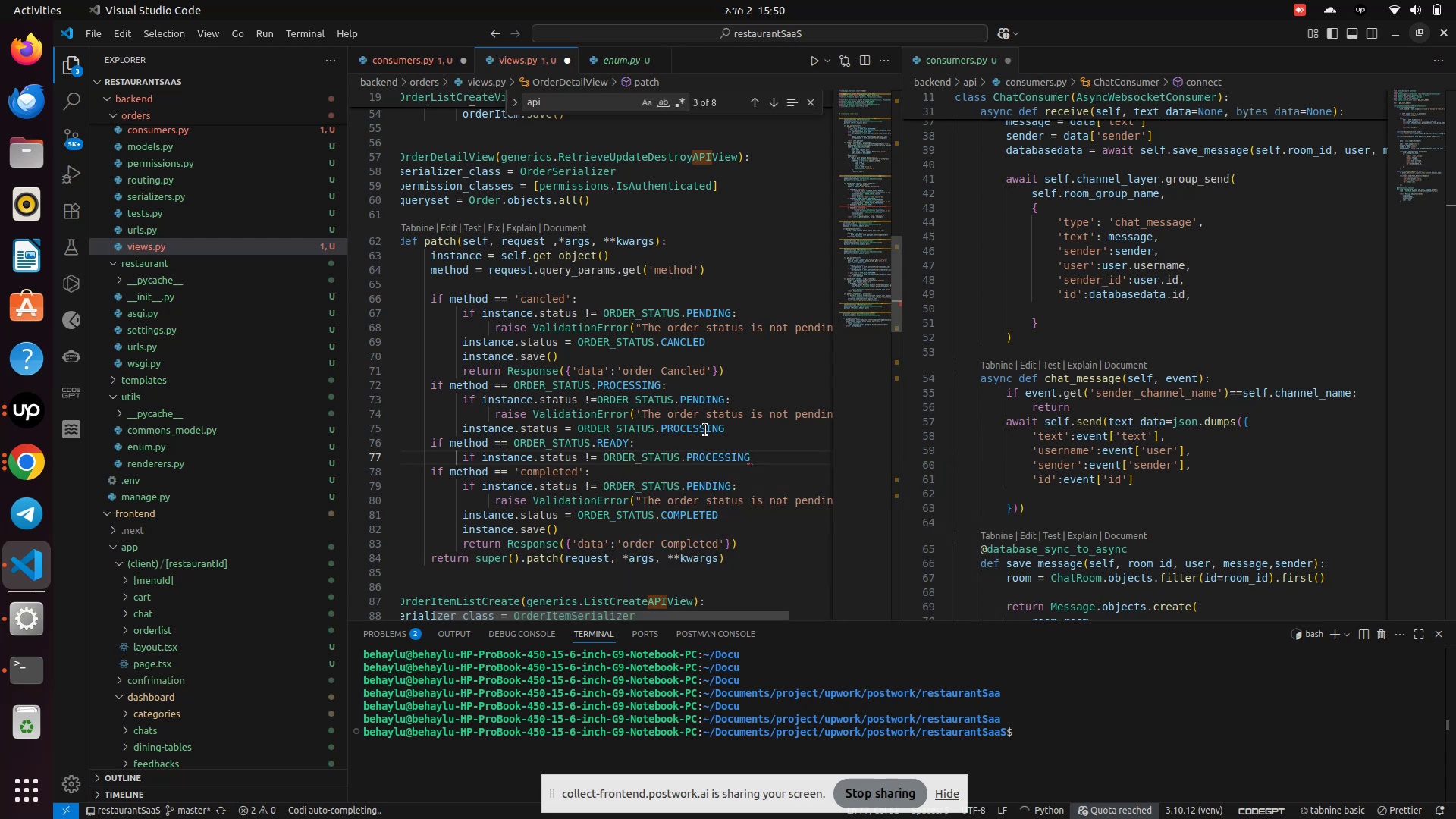 
key(Enter)
 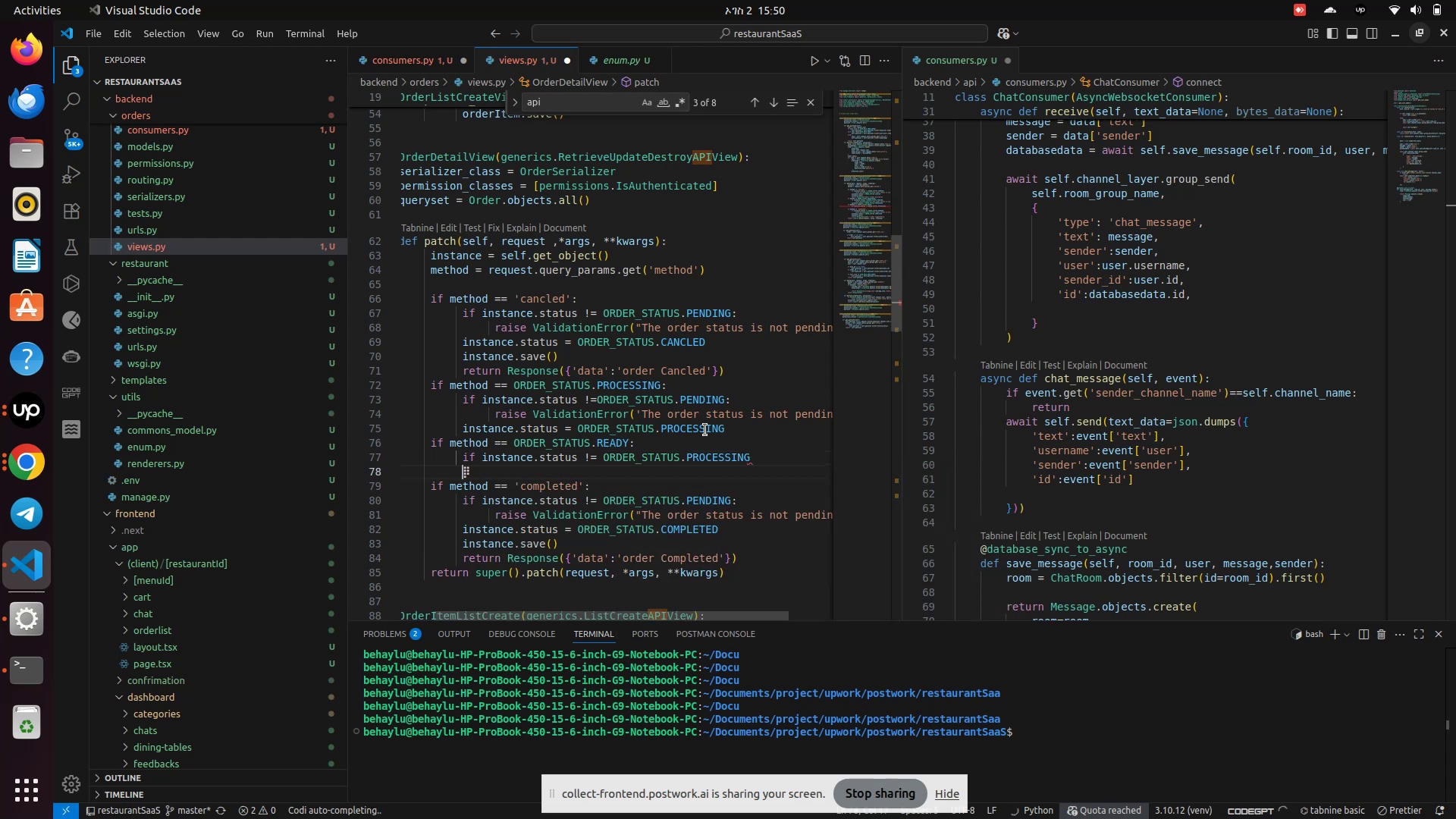 
key(Tab)
type(rea)
key(Backspace)
key(Backspace)
type(aise Val)
key(Backspace)
 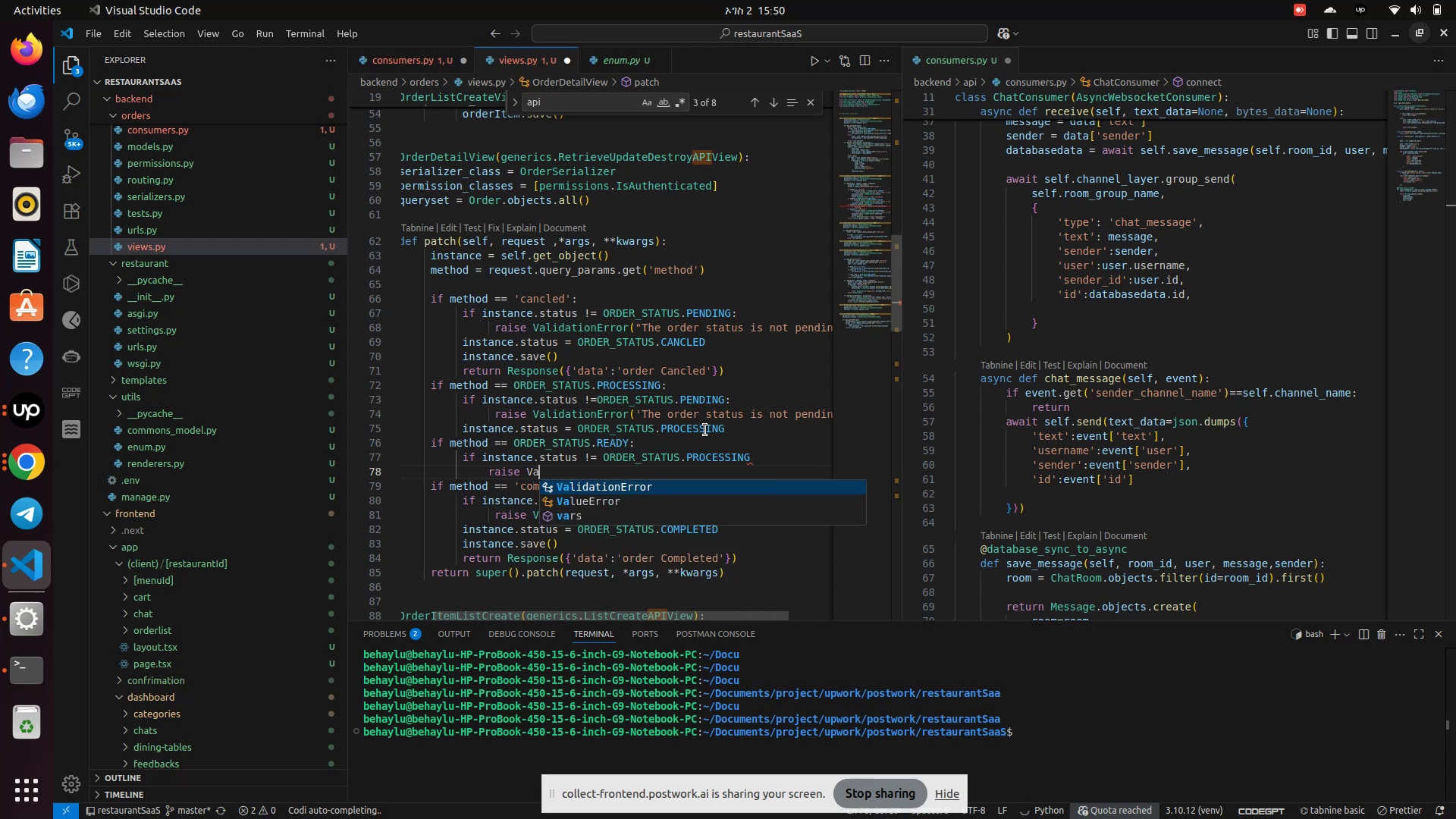 
key(Enter)
 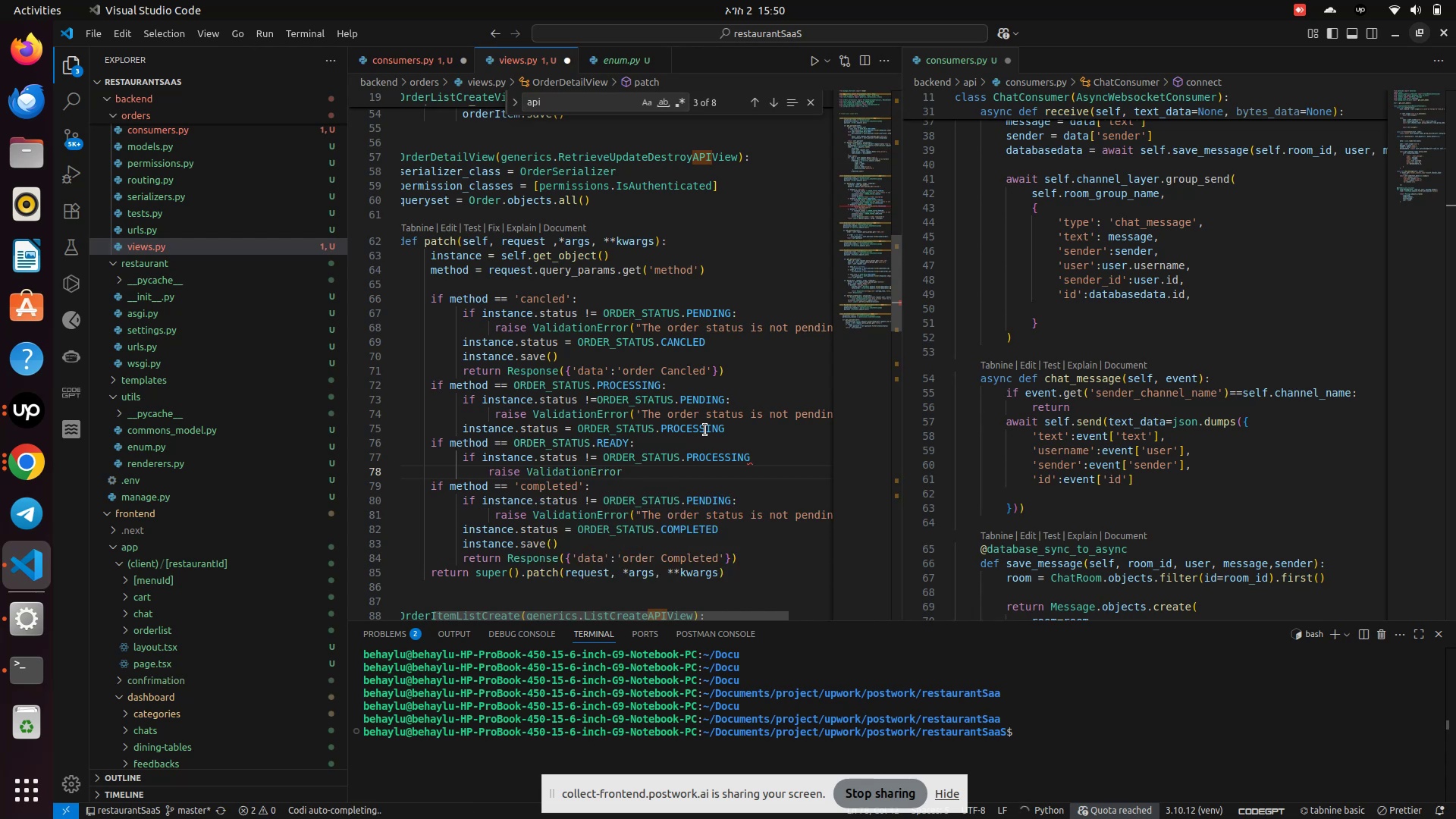 
type((the )
key(Backspace)
key(Backspace)
key(Backspace)
key(Backspace)
type(')
 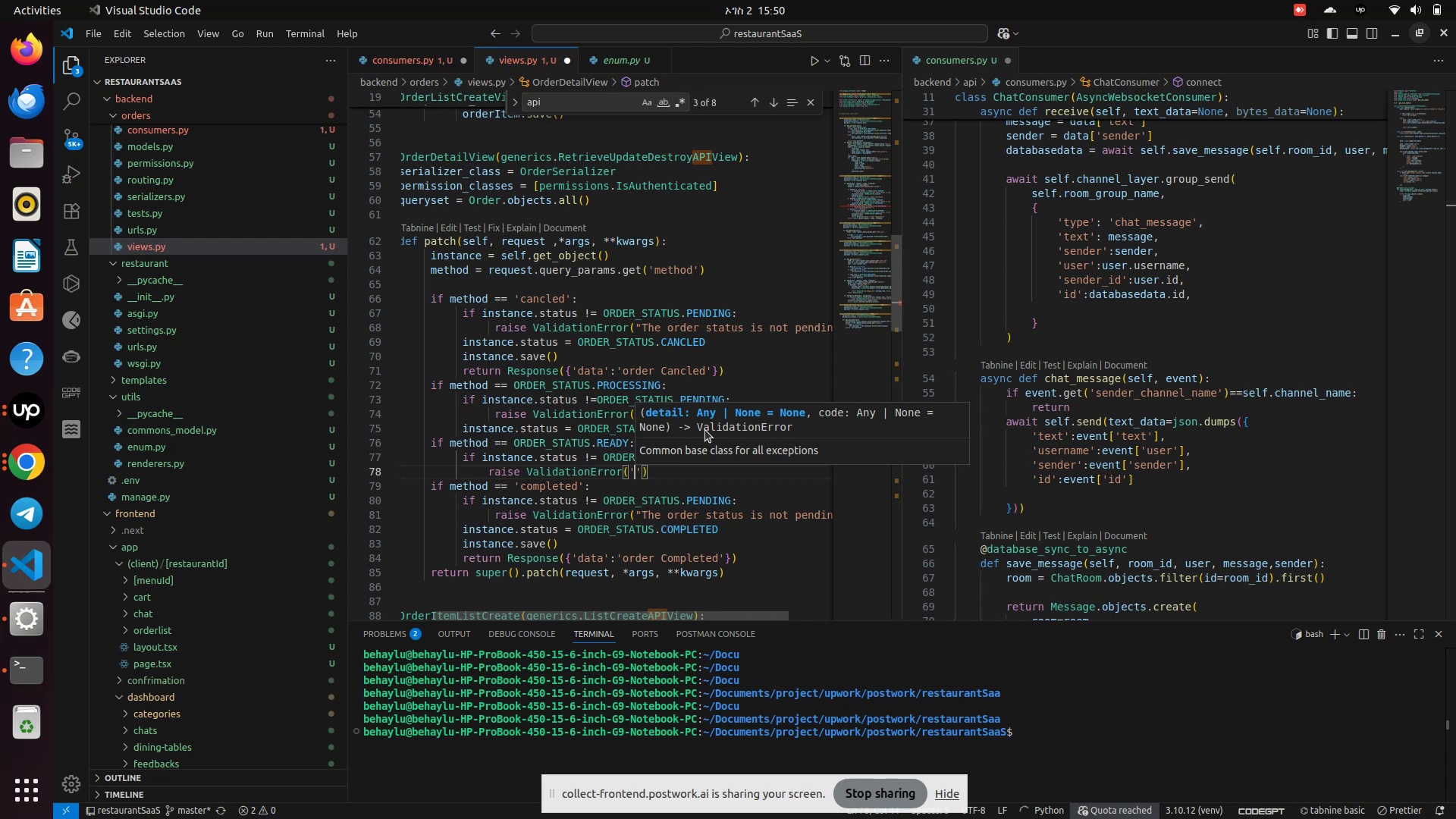 
left_click_drag(start_coordinate=[693, 460], to_coordinate=[691, 463])
 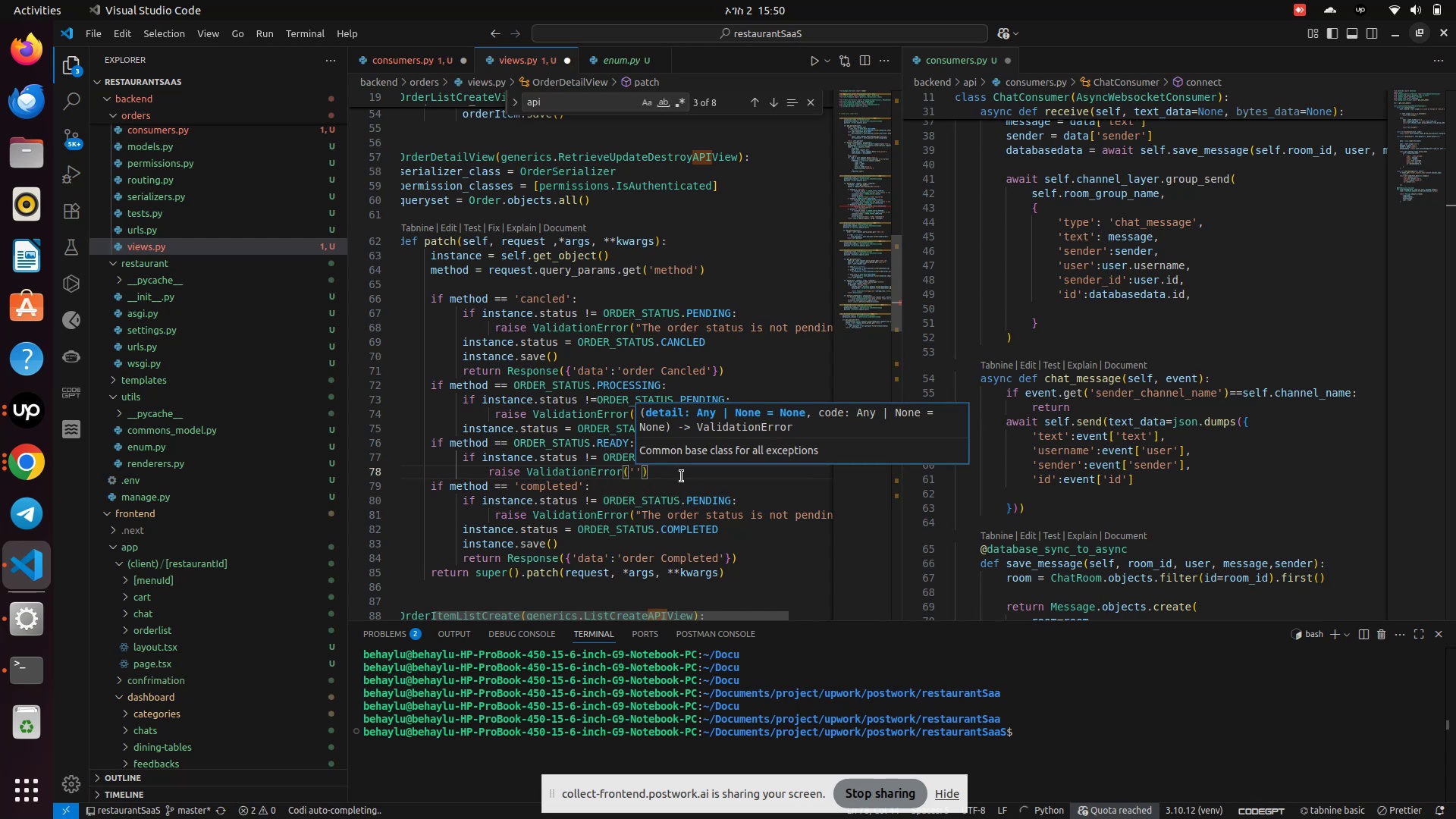 
left_click([682, 476])
 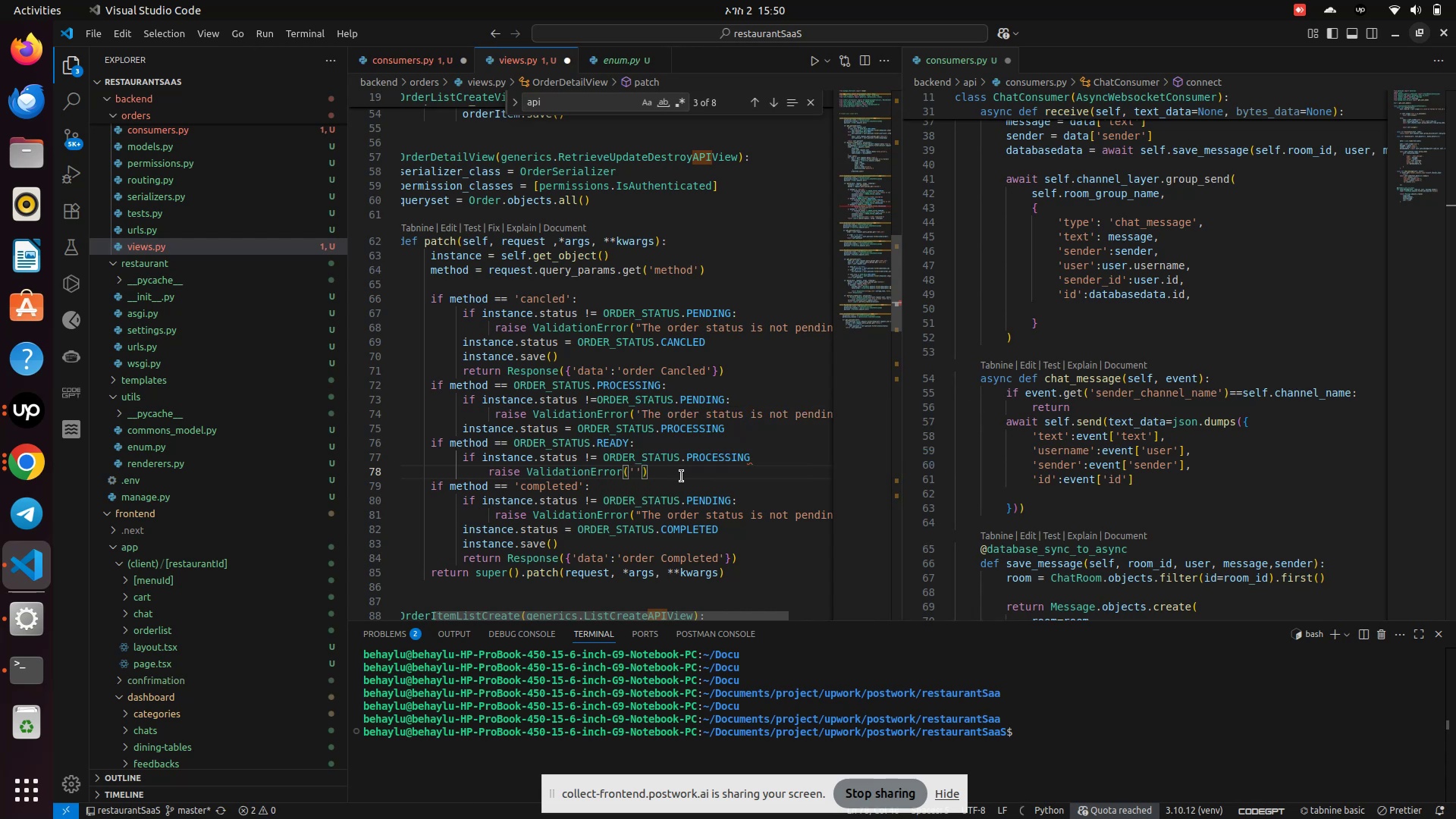 
key(ArrowLeft)
 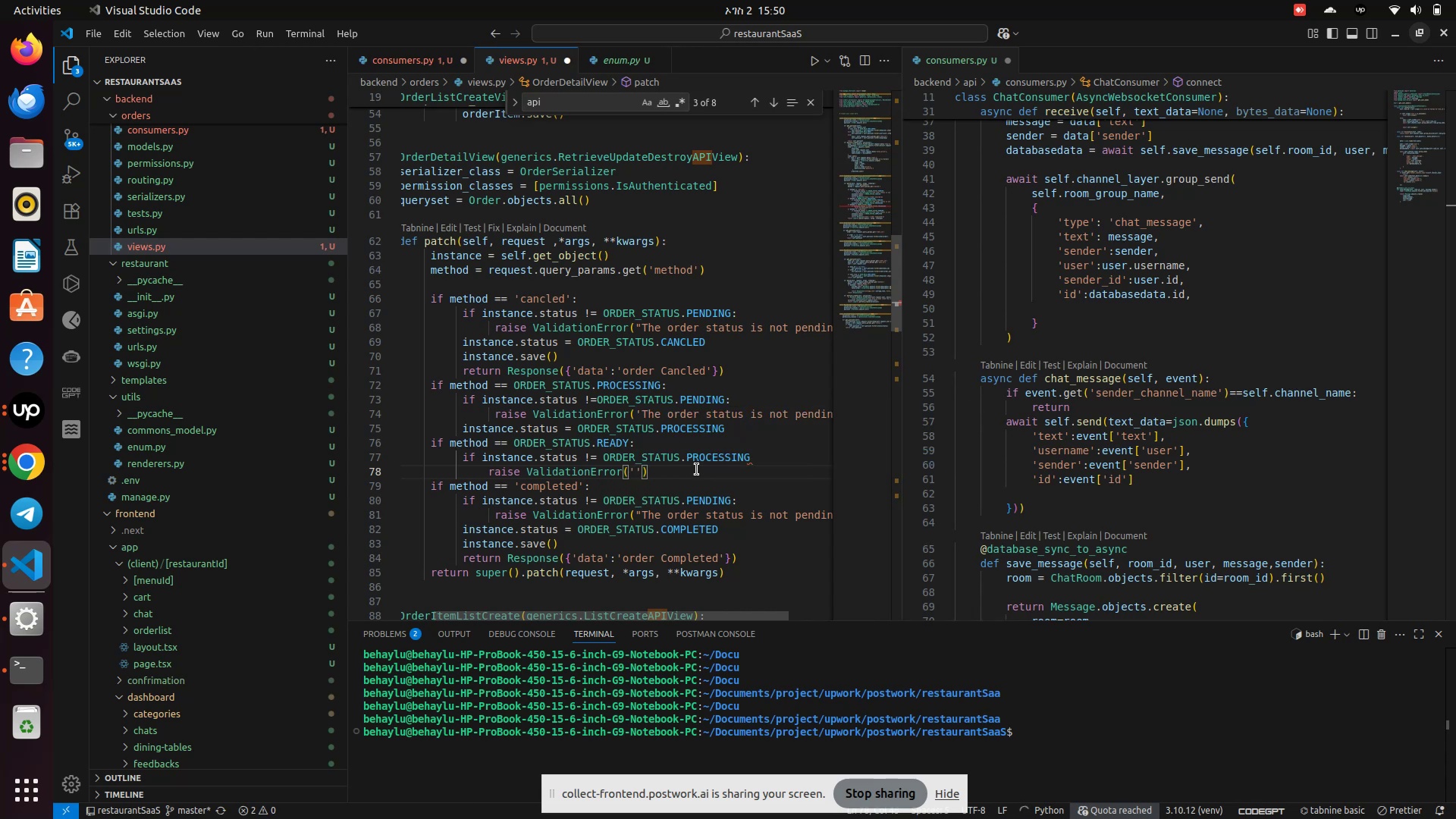 
left_click([762, 457])
 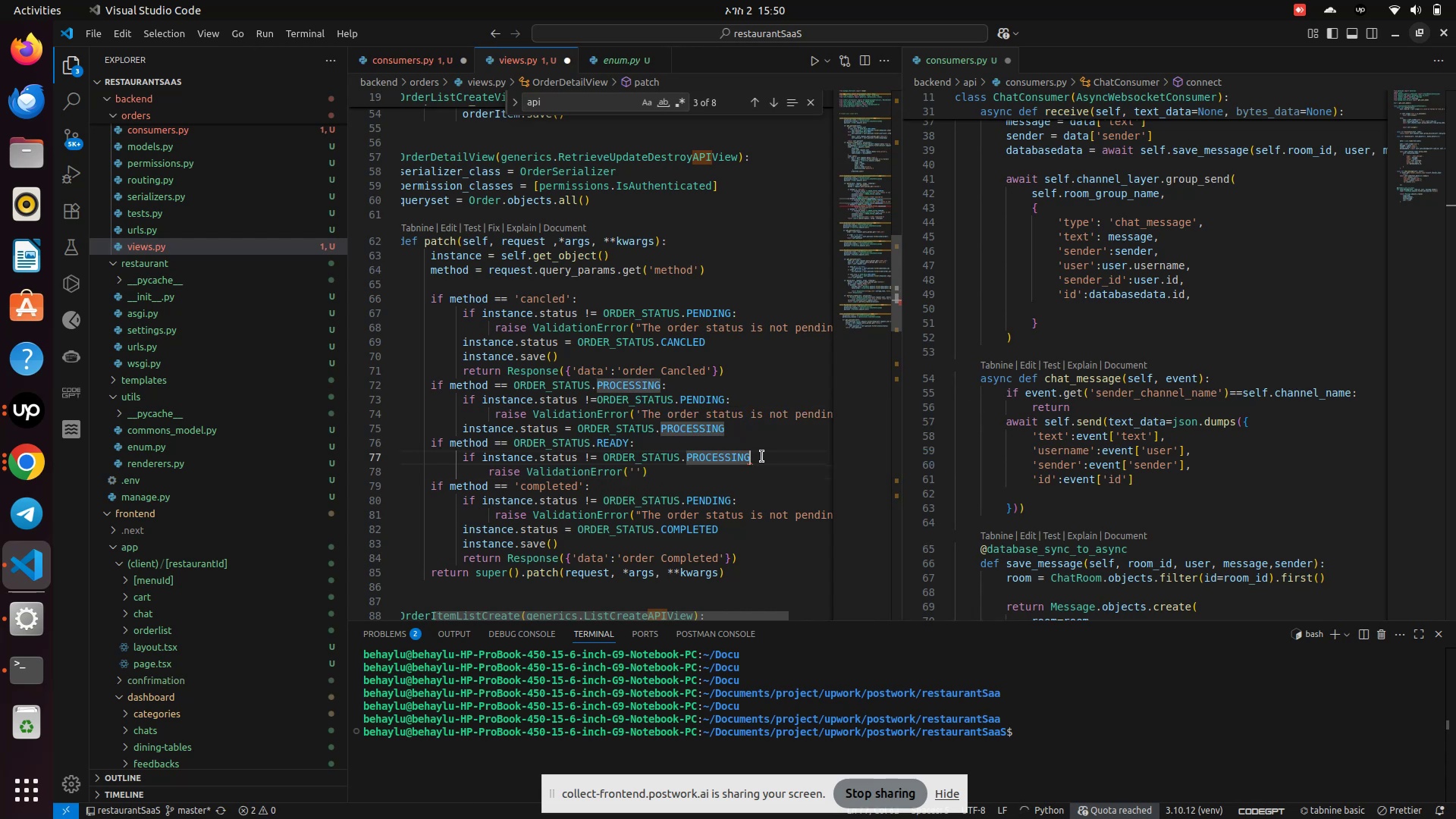 
key(Shift+Semicolon)
 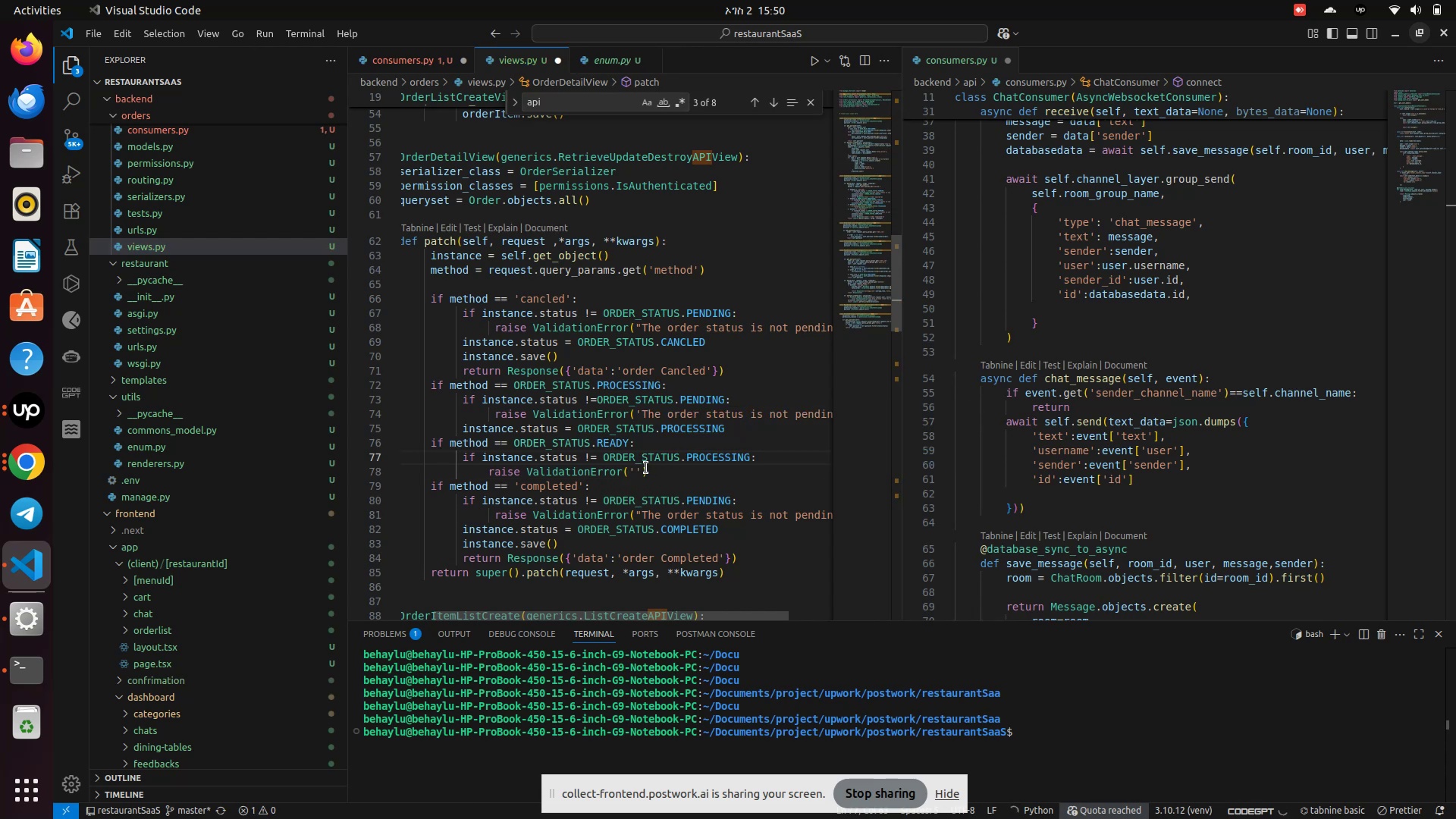 
left_click([635, 469])
 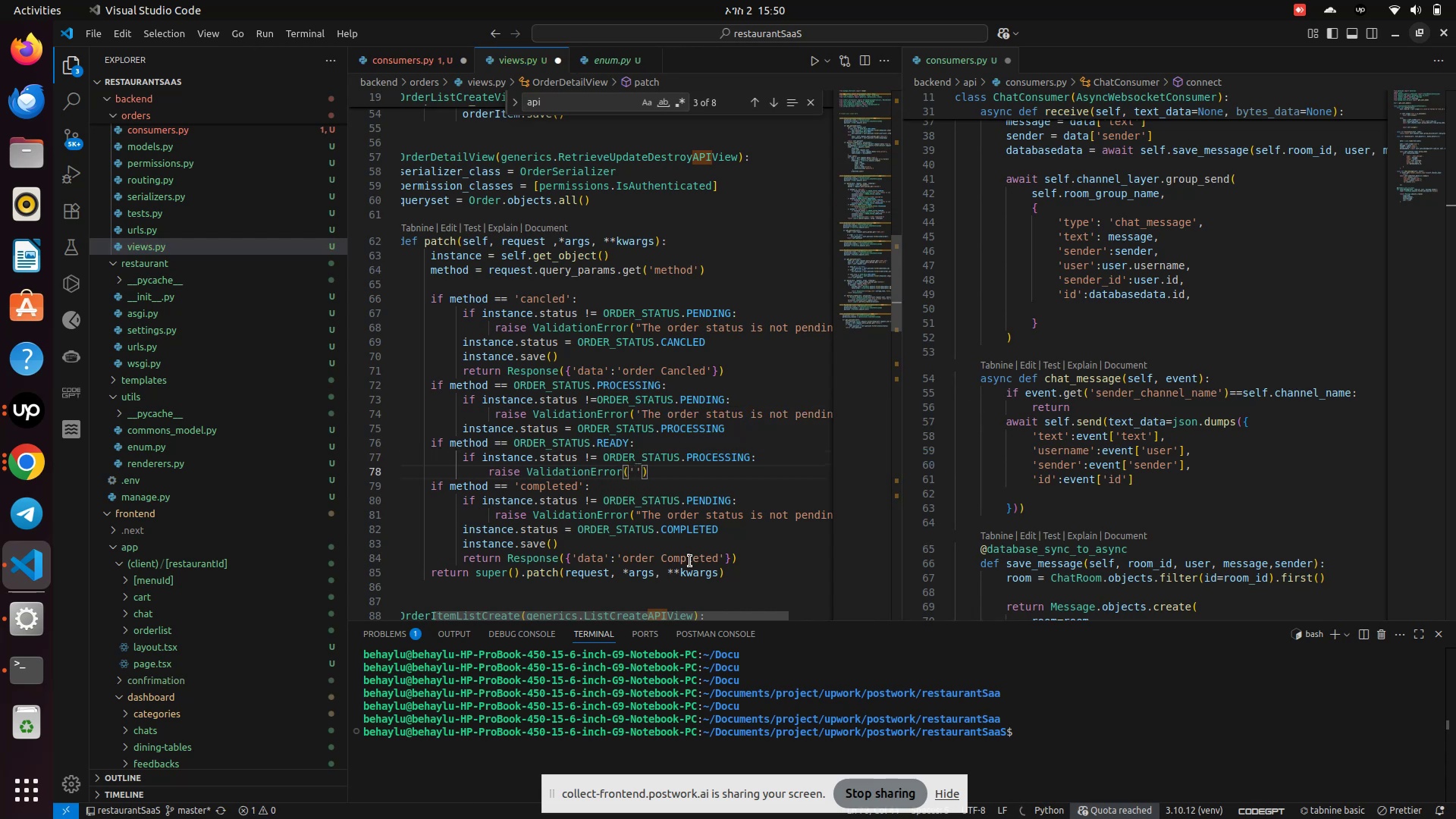 
type(The order status is not )
 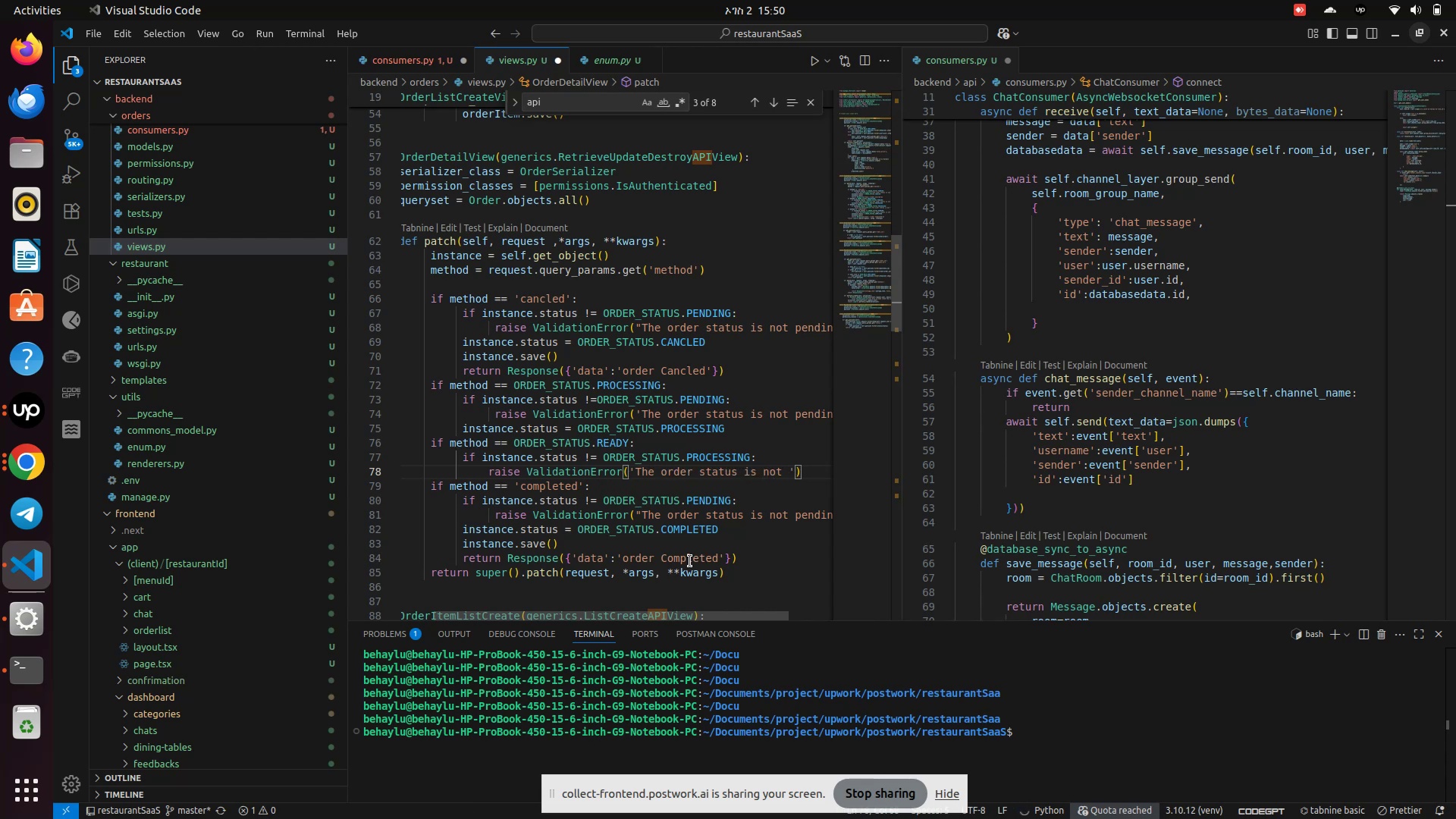 
wait(9.0)
 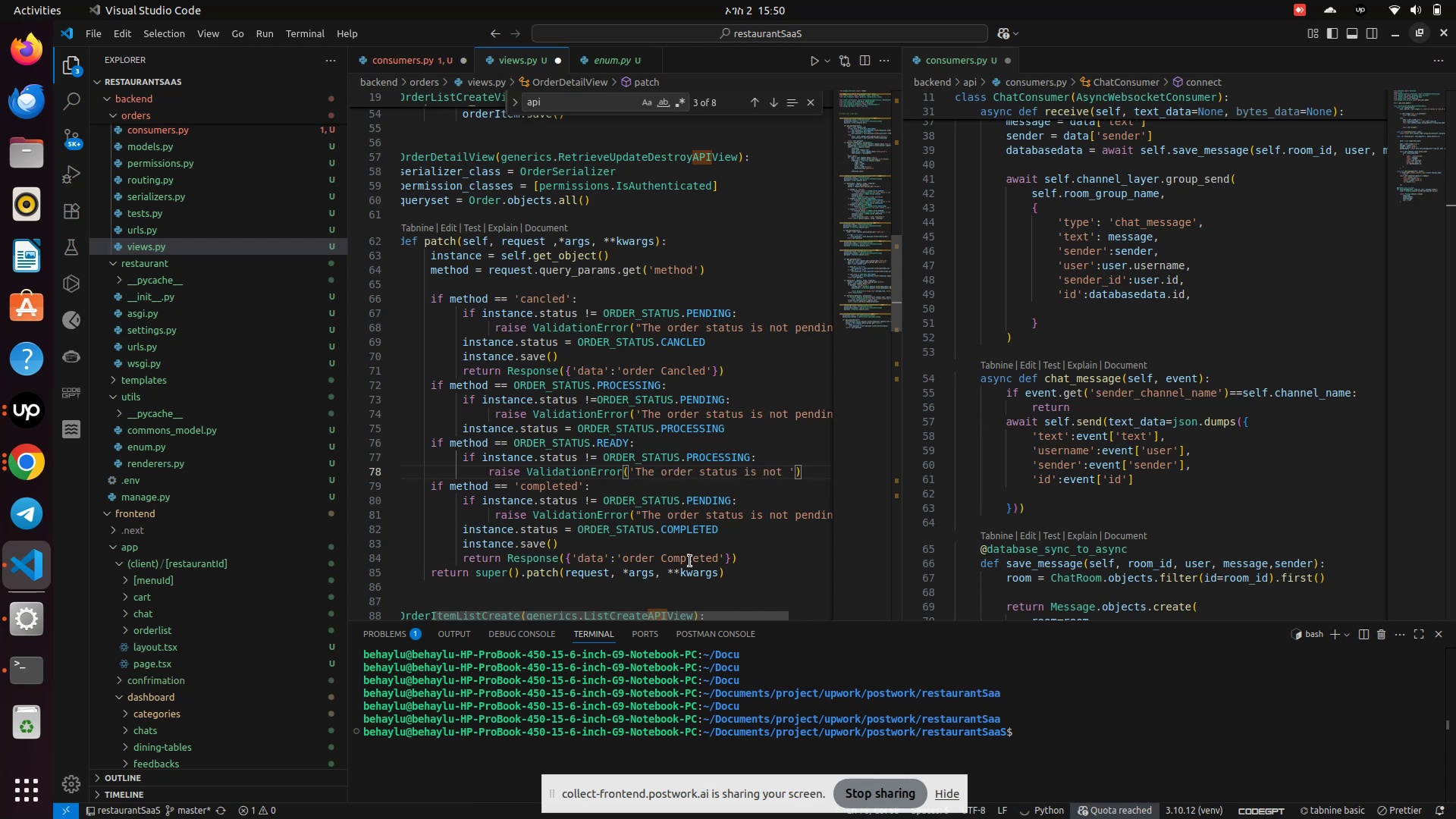 
type(Processing)
 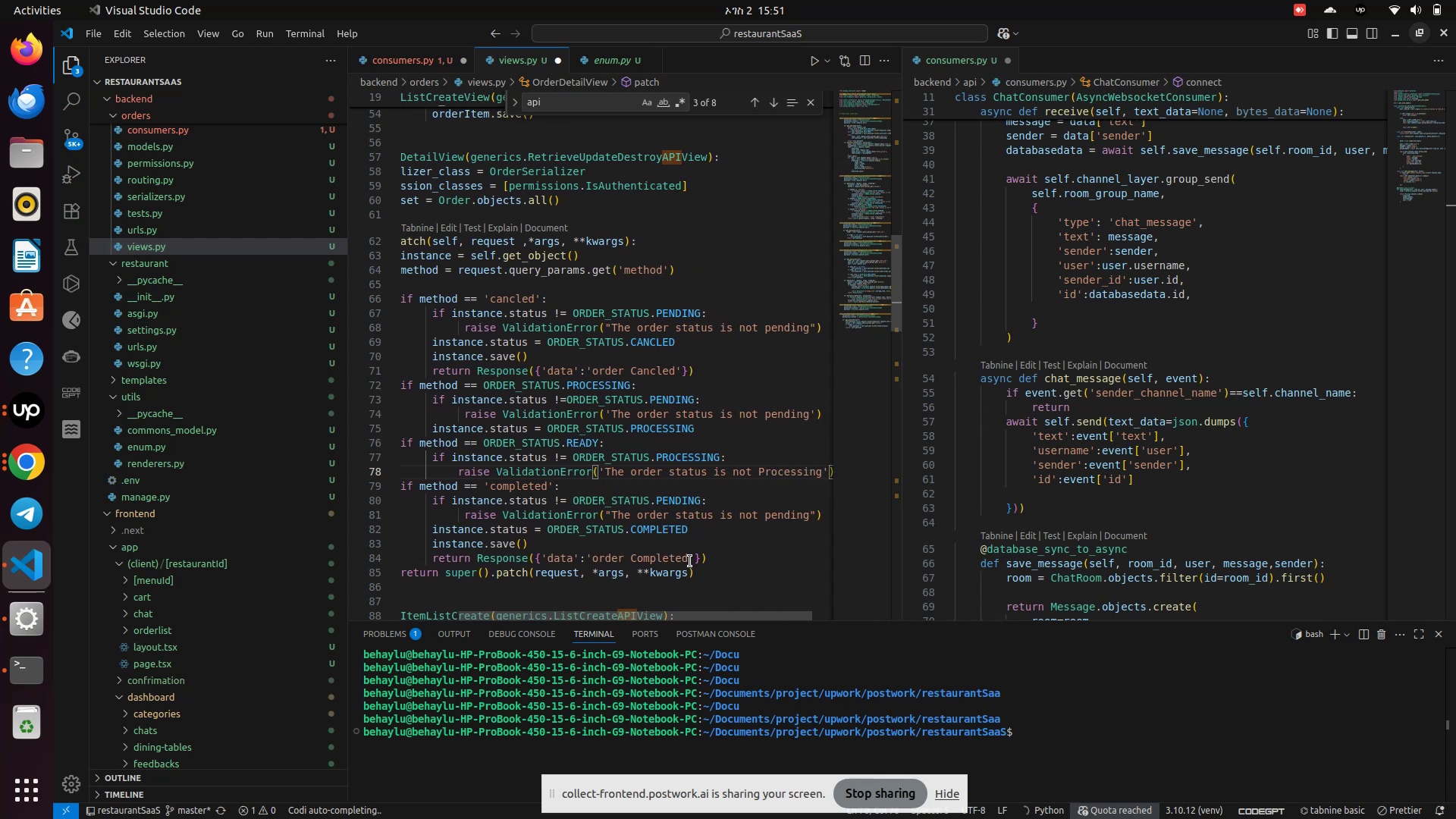 
key(ArrowRight)
 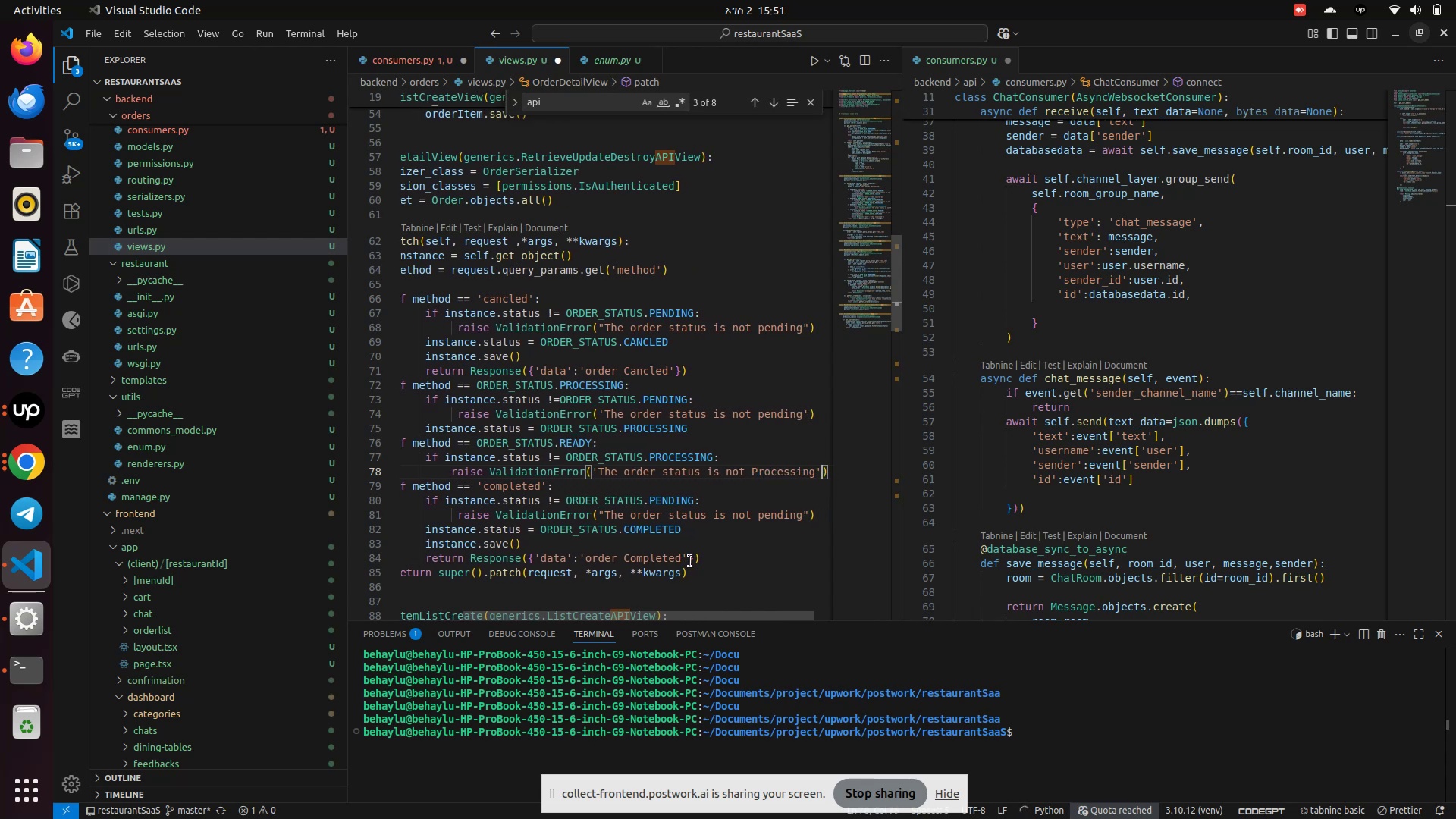 
key(ArrowRight)
 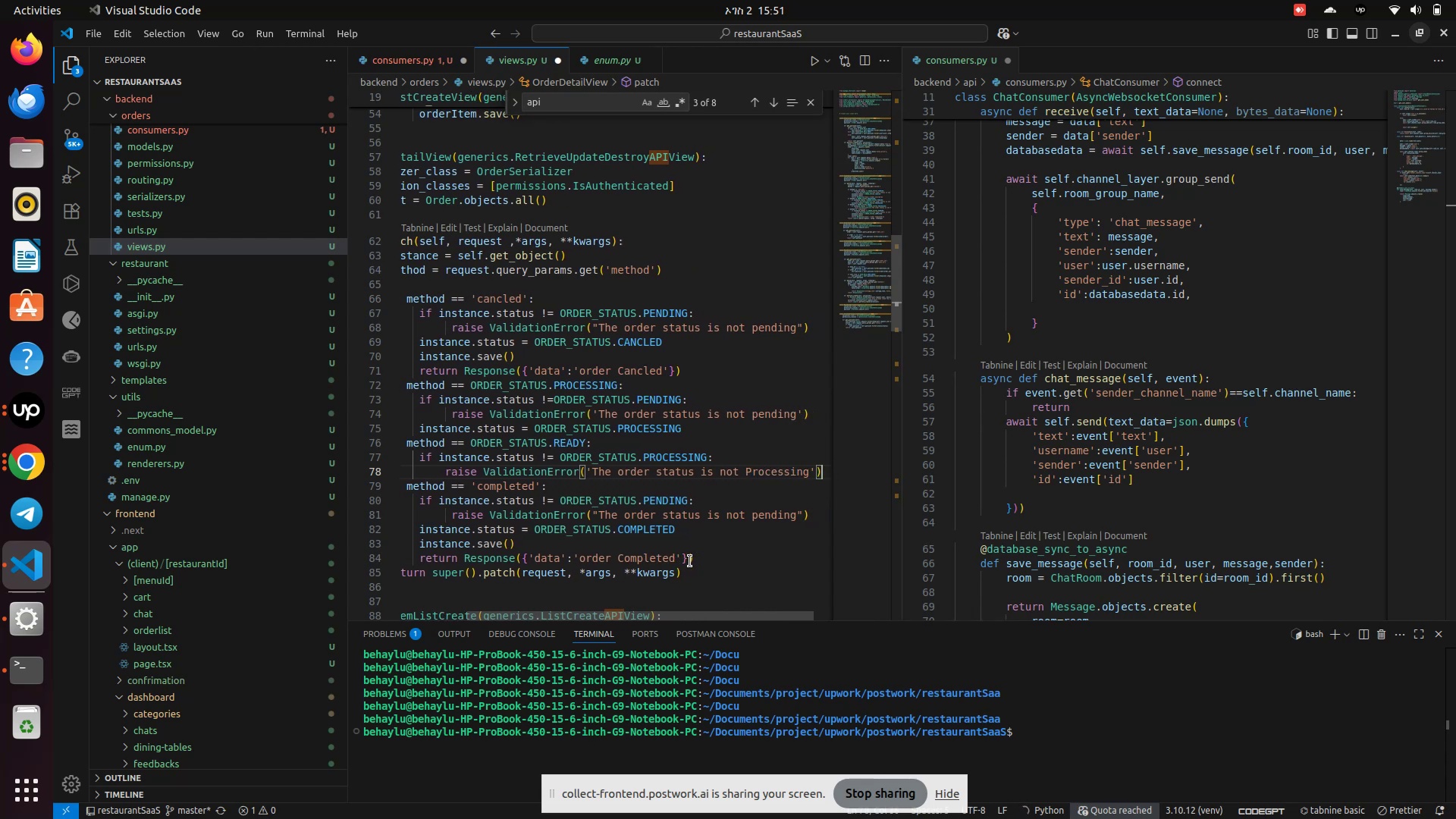 
key(ArrowRight)
 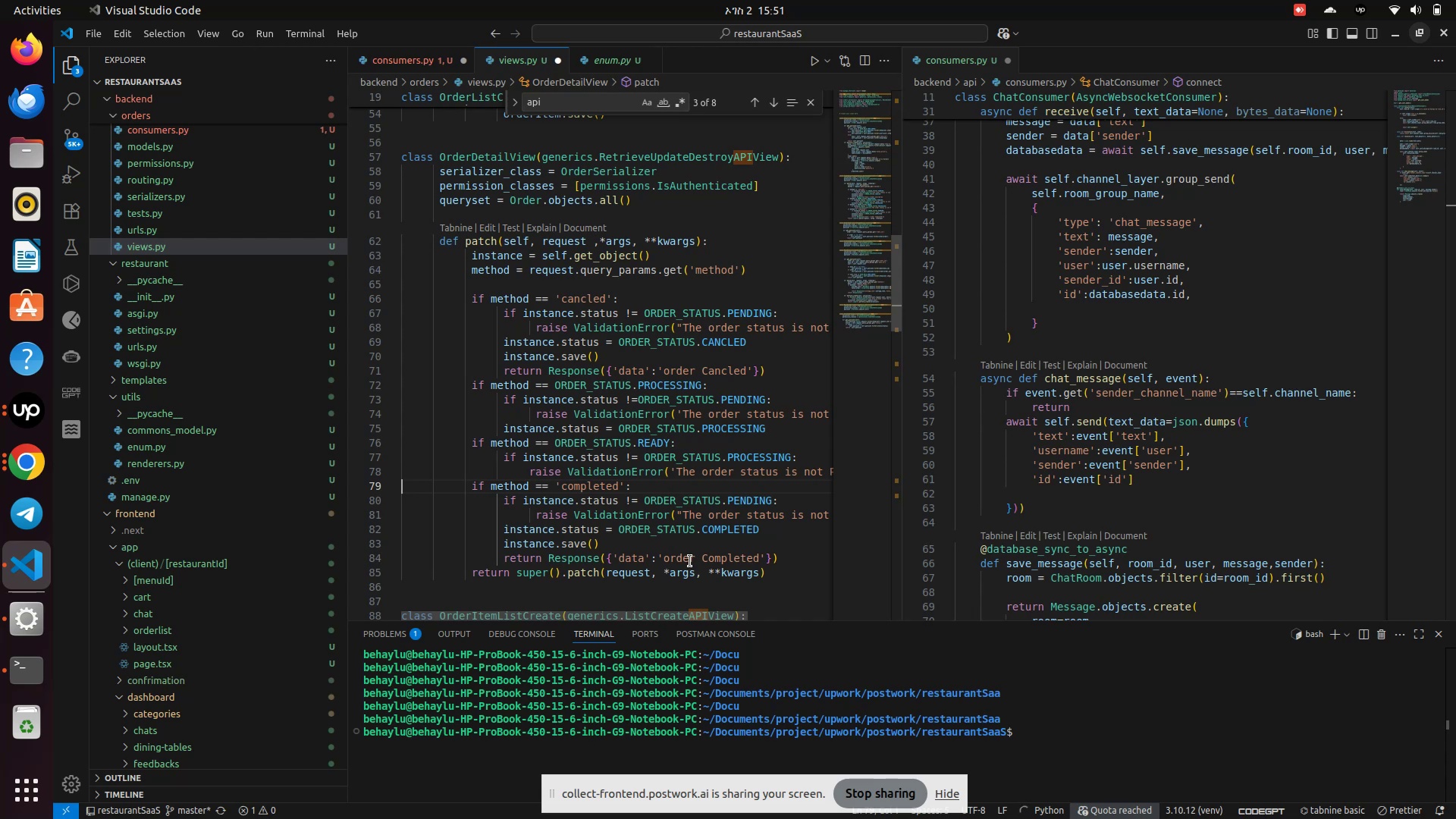 
wait(6.0)
 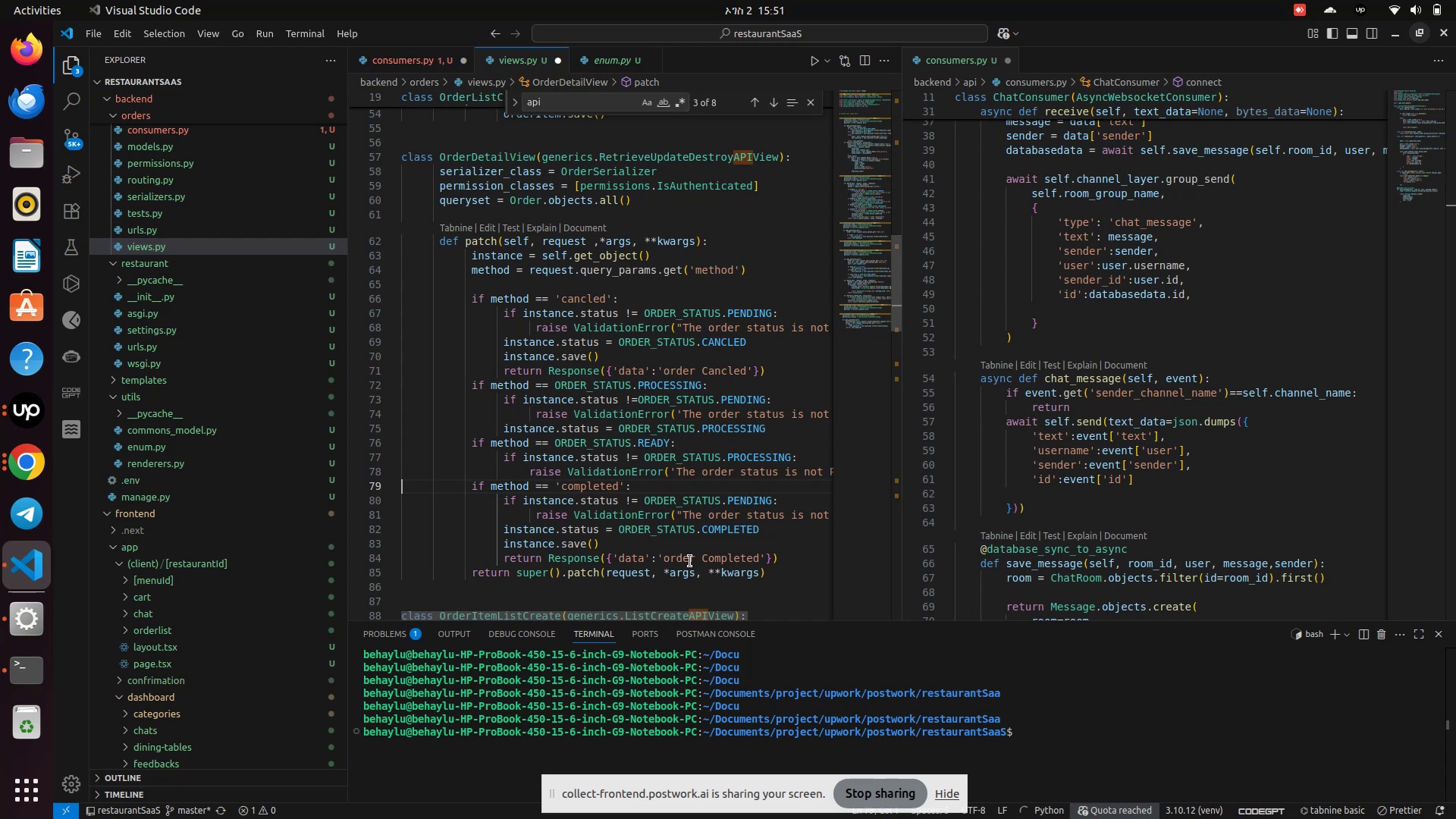 
double_click([749, 492])
 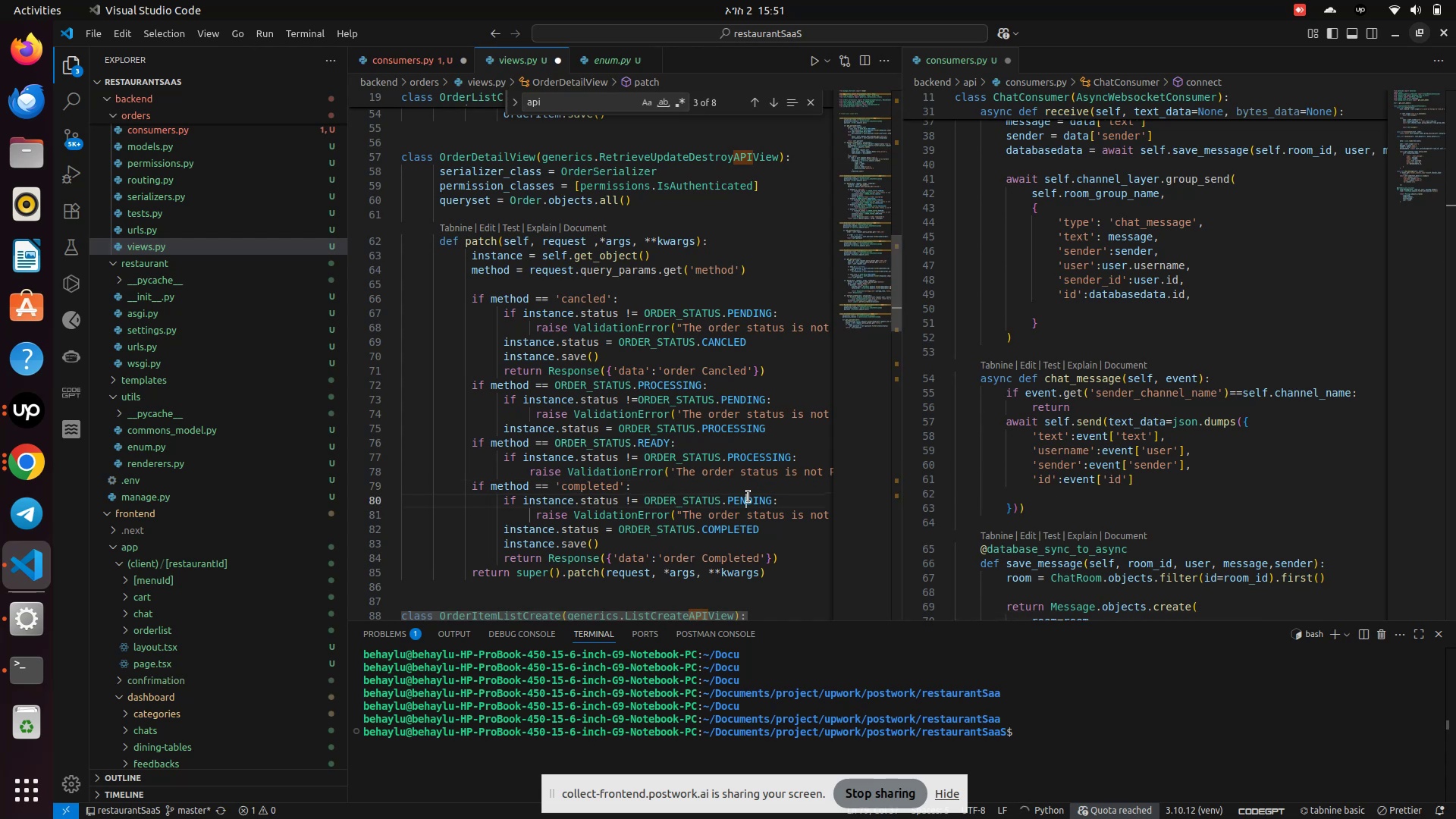 
double_click([748, 497])
 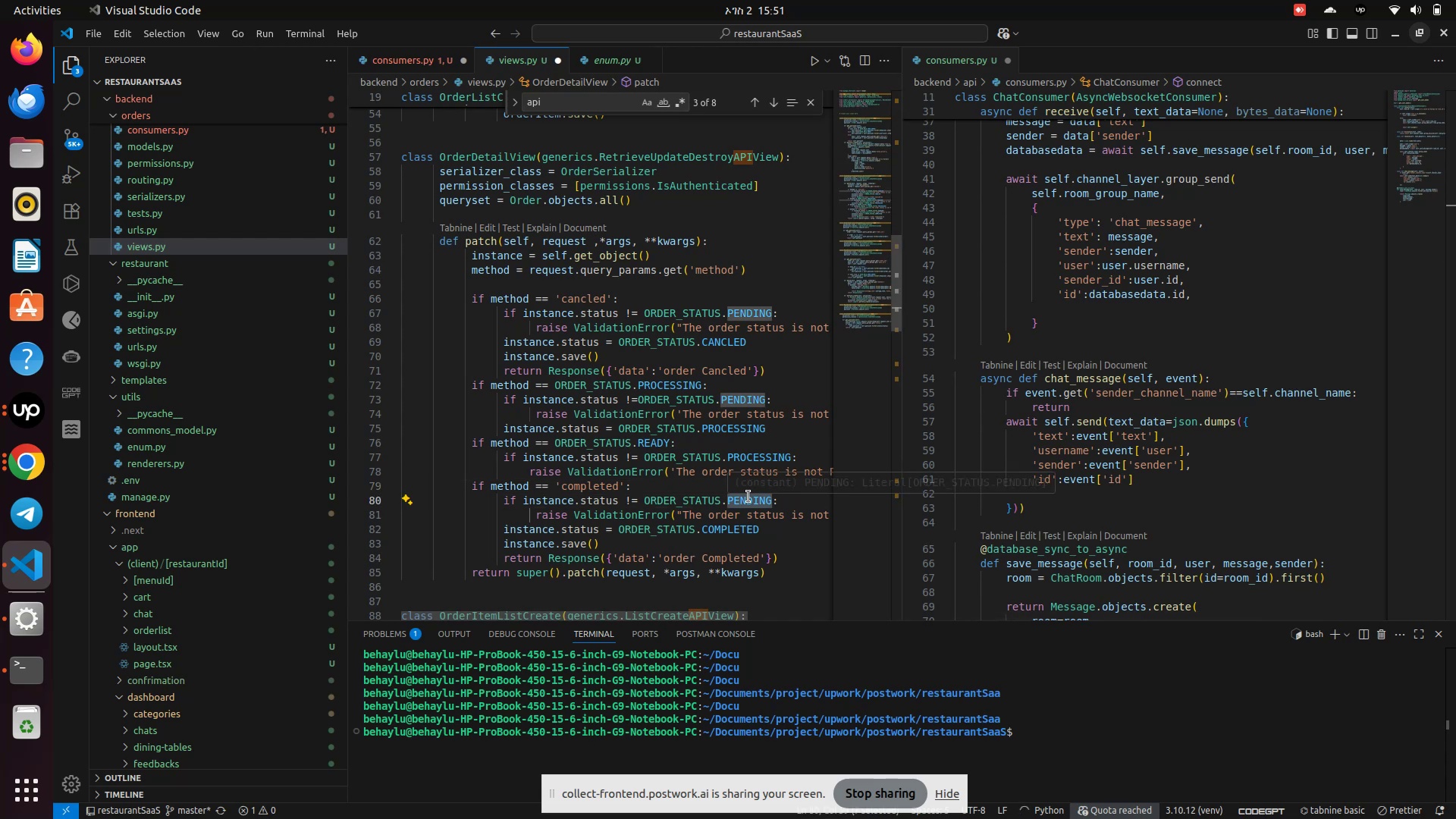 
type(Rea)
 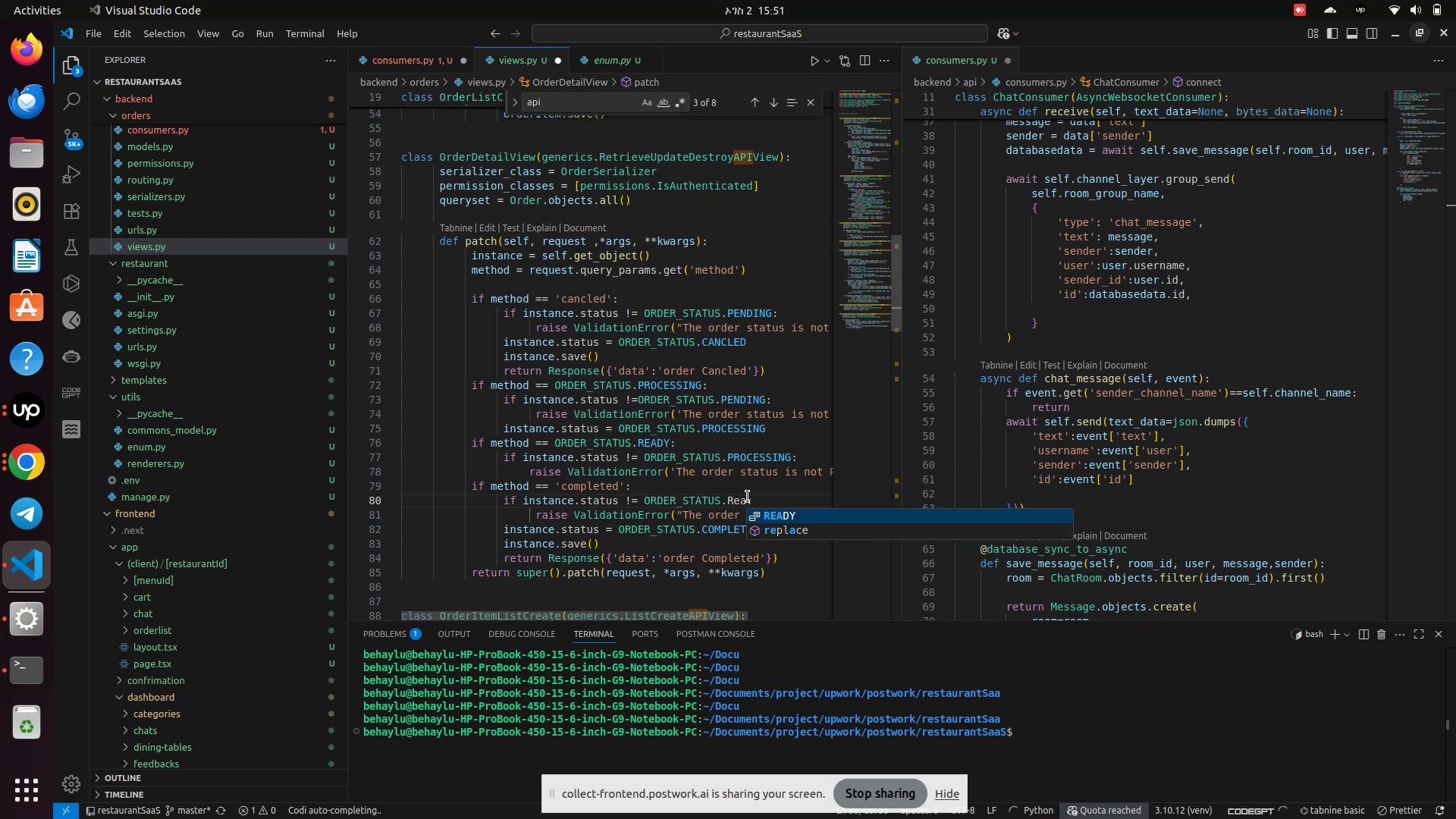 
key(Enter)
 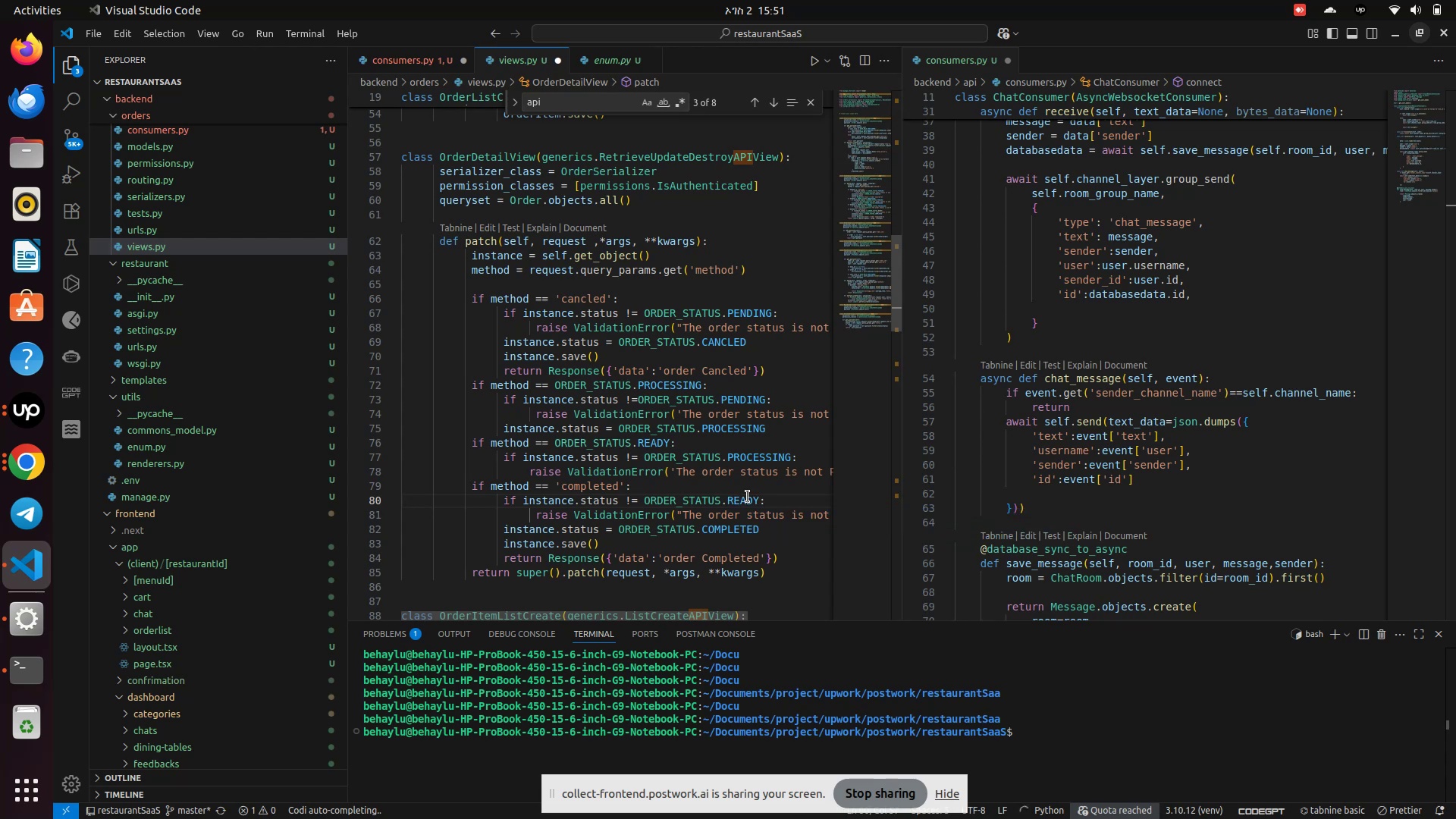 
key(Control+S)
 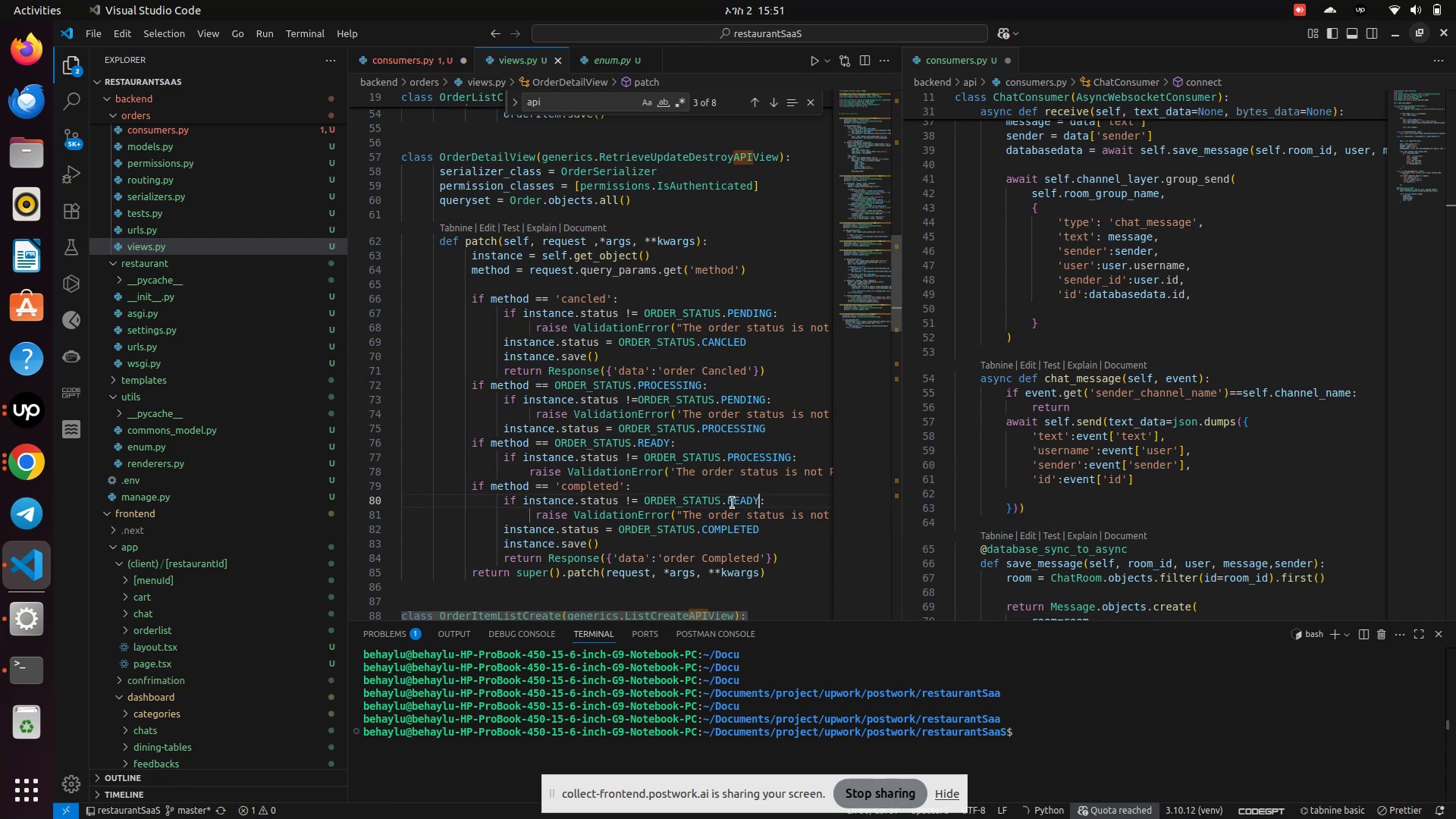 
scroll: coordinate [733, 503], scroll_direction: down, amount: 2.0
 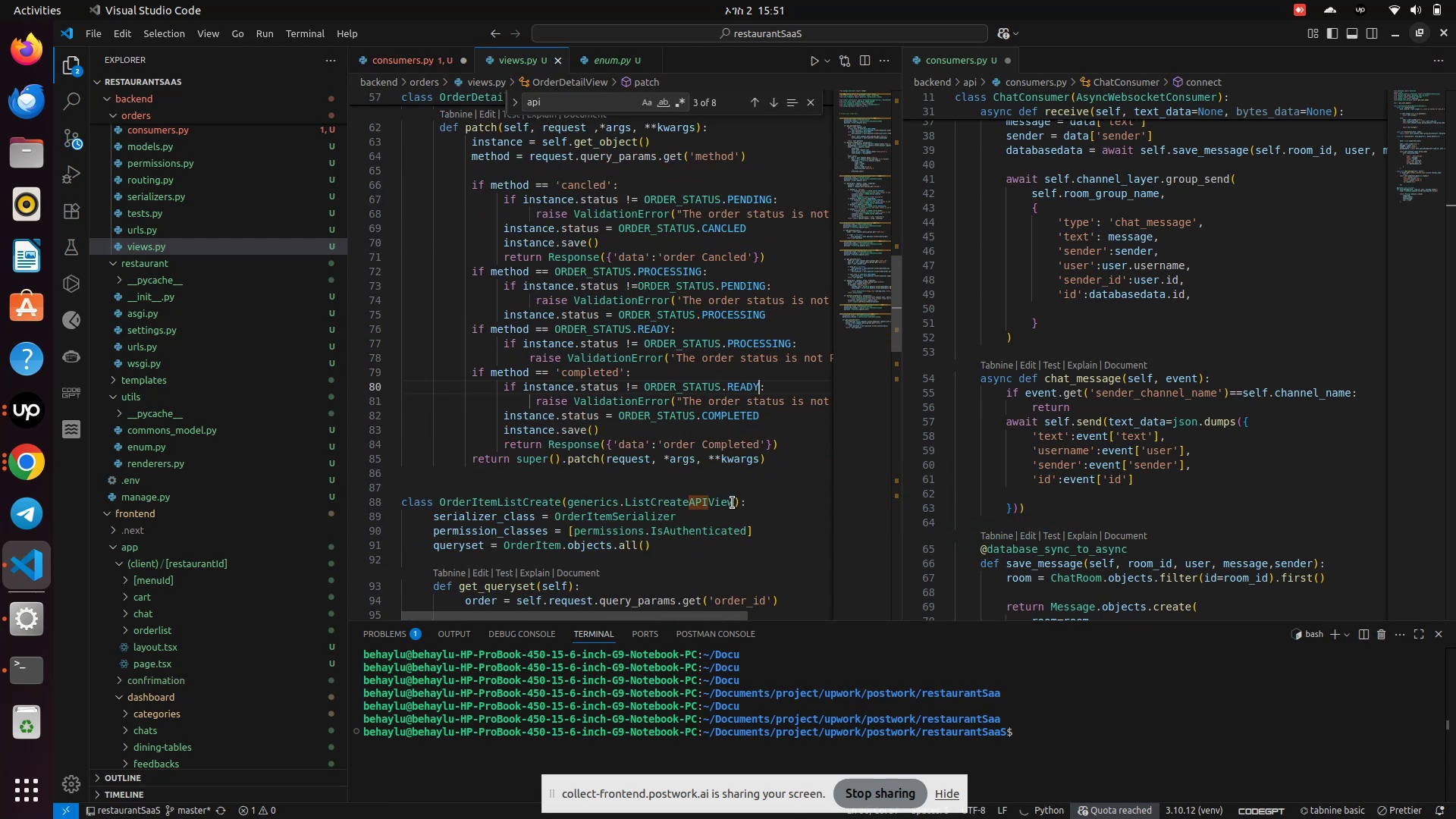 
scroll: coordinate [729, 502], scroll_direction: up, amount: 4.0
 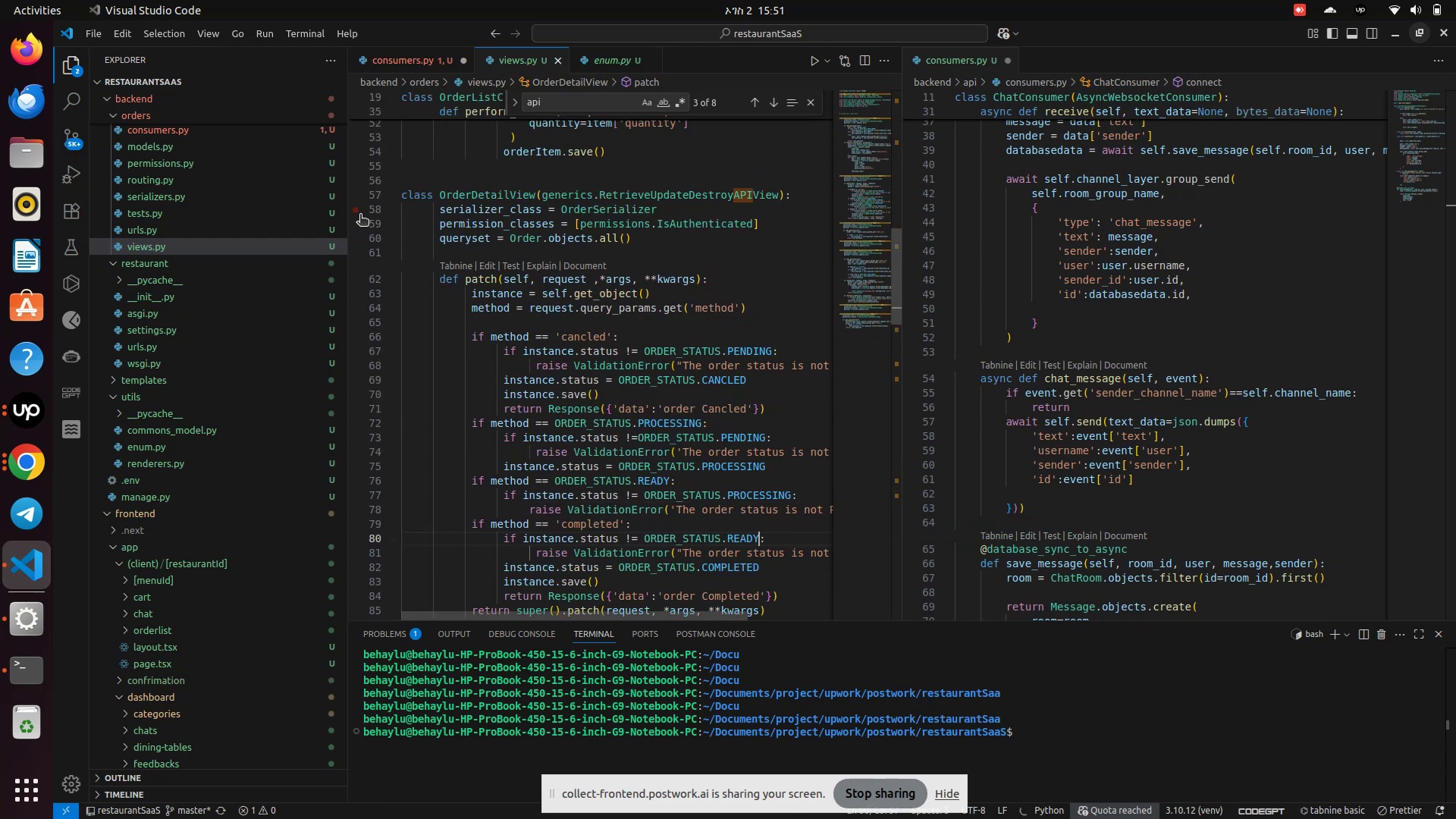 
scroll: coordinate [437, 303], scroll_direction: down, amount: 1.0
 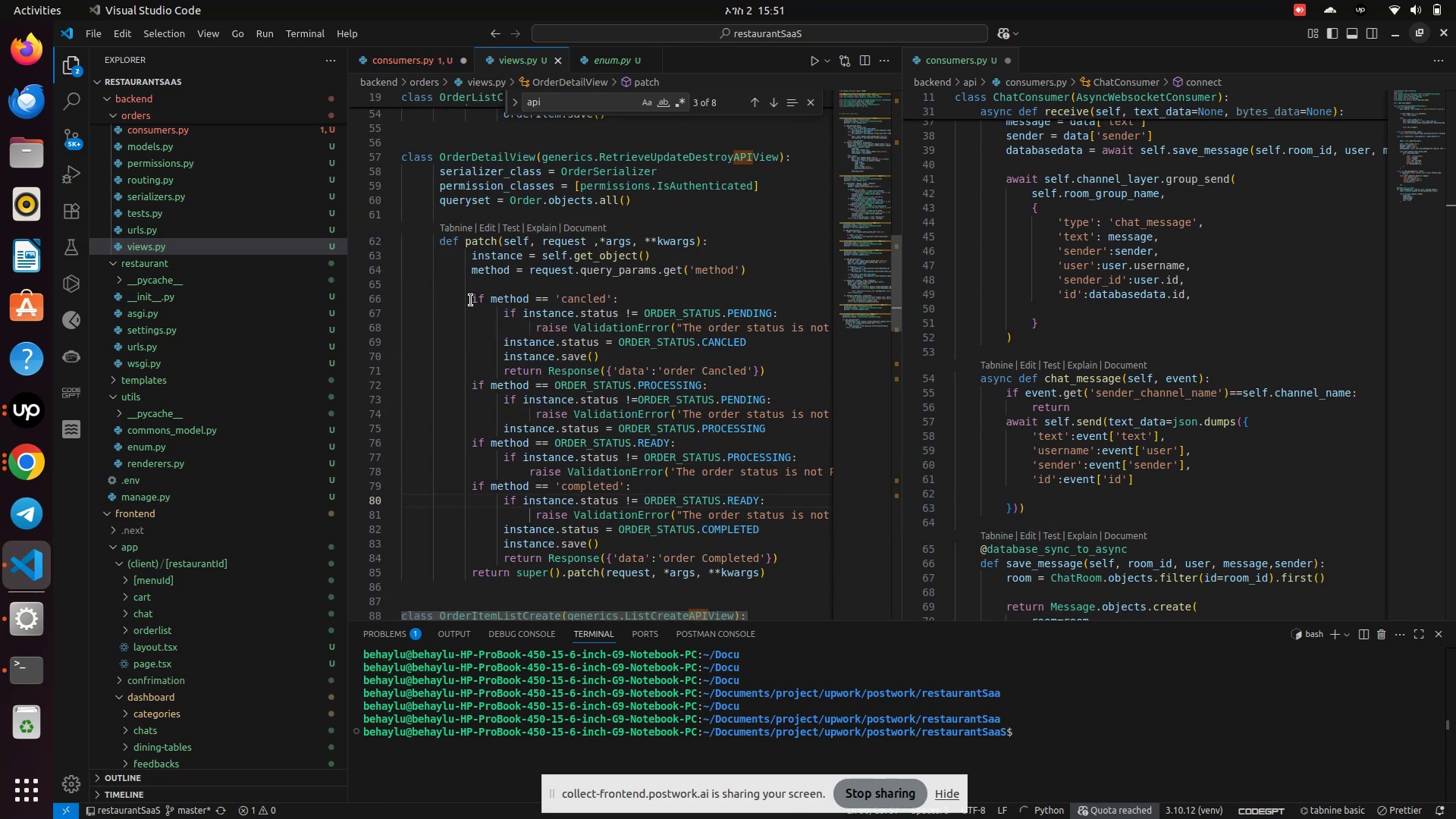 
left_click_drag(start_coordinate=[471, 300], to_coordinate=[622, 548])
 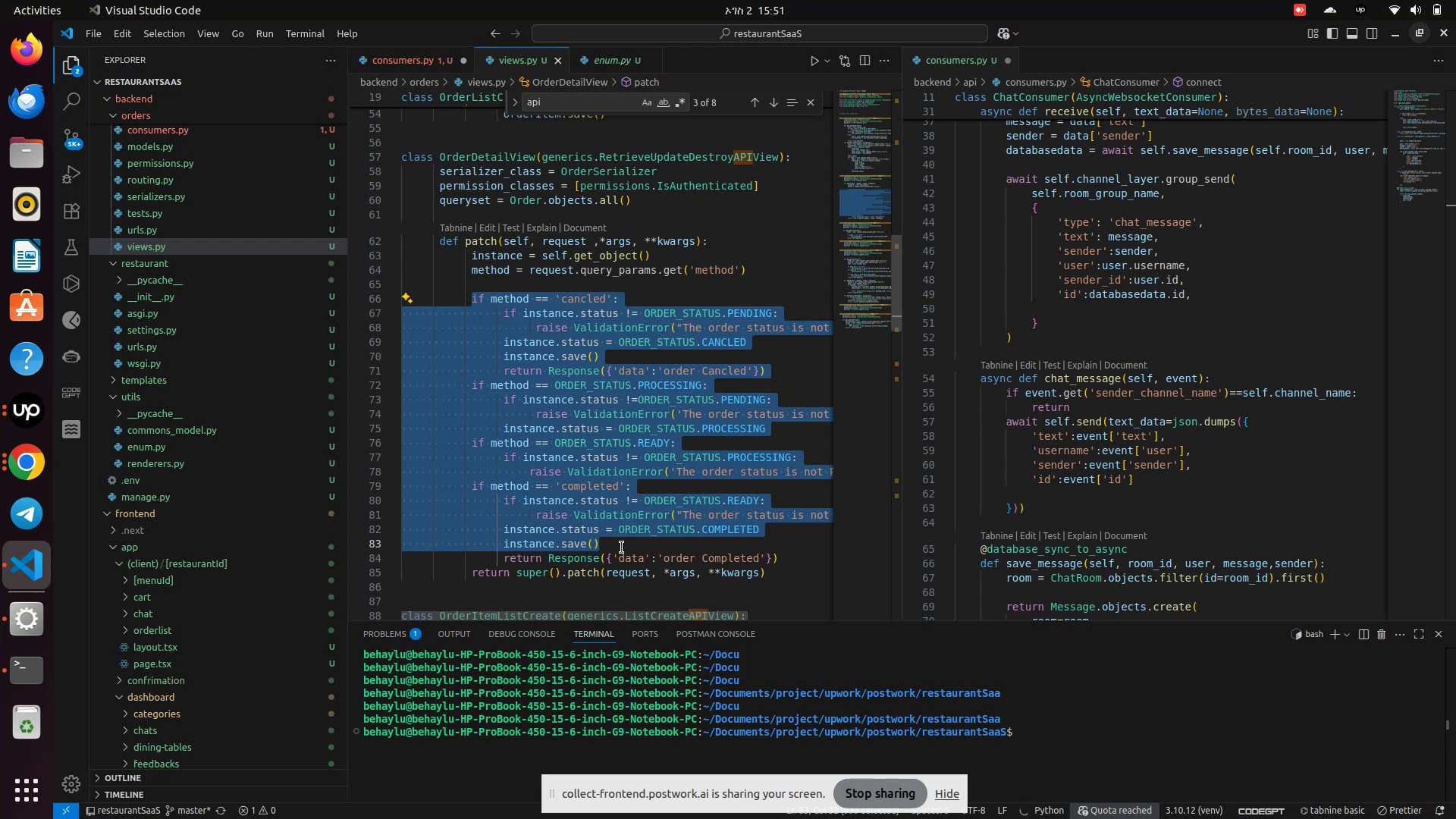 
key(Control+C)
 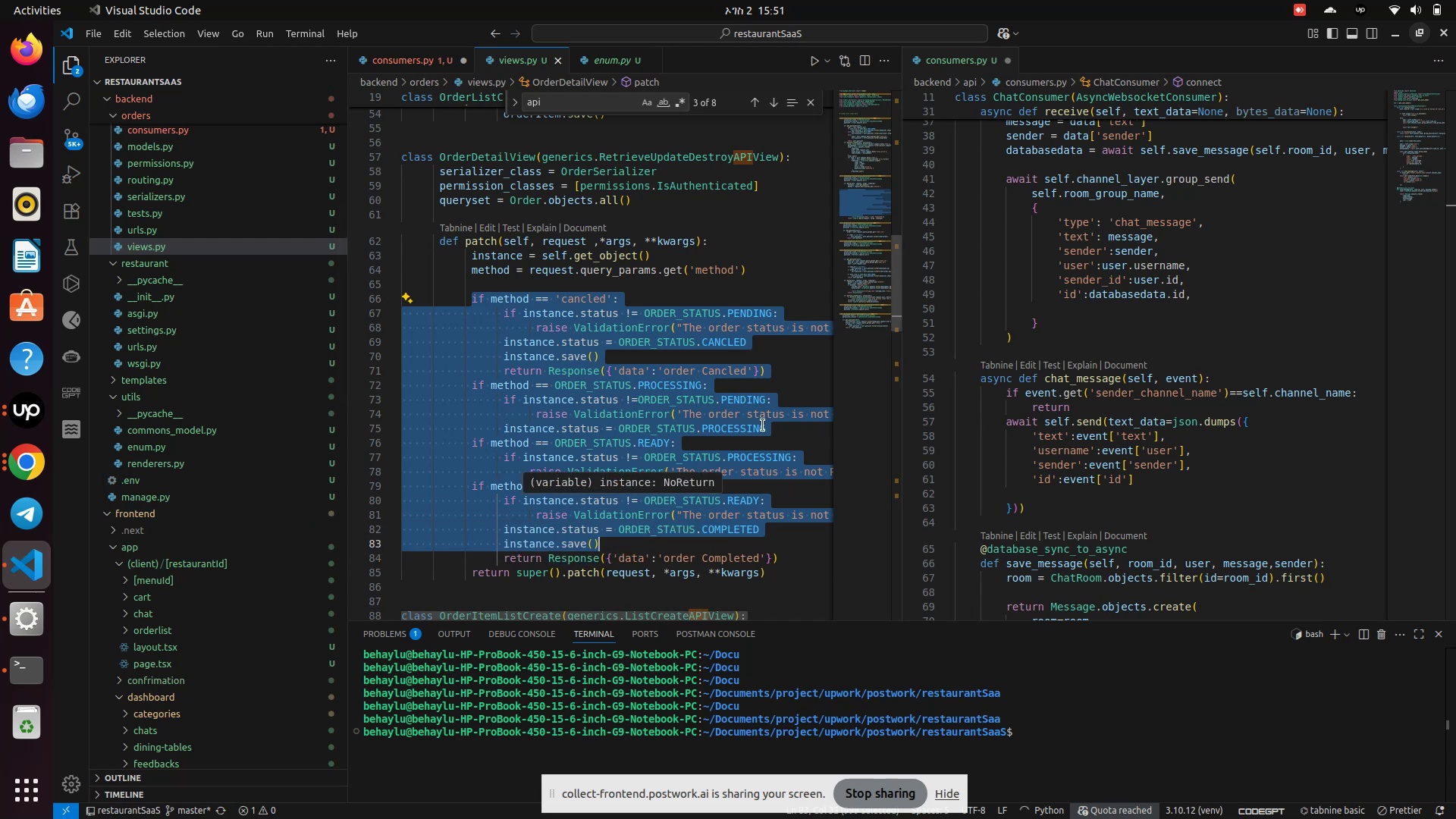 
wait(10.01)
 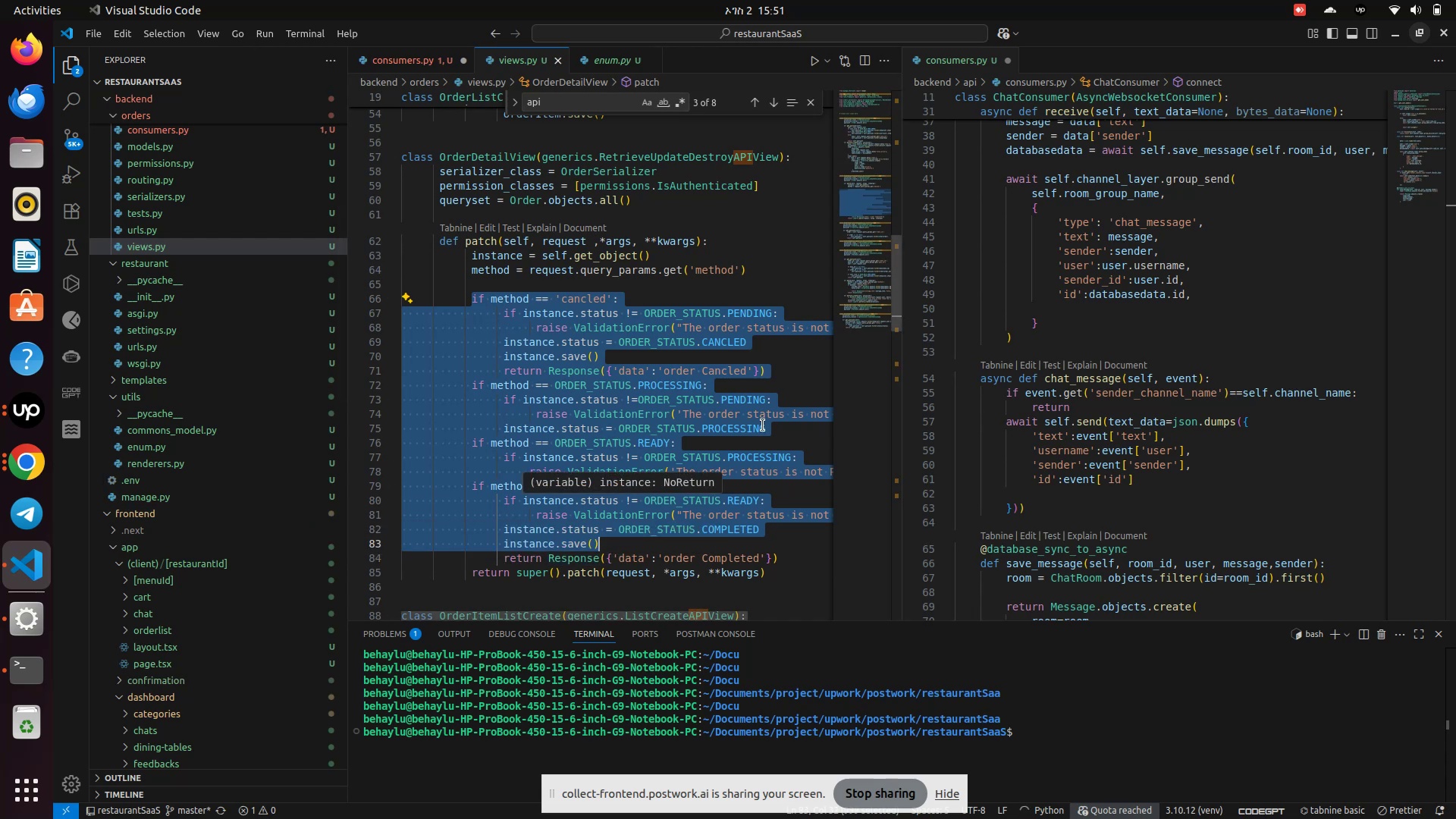 
left_click([763, 425])
 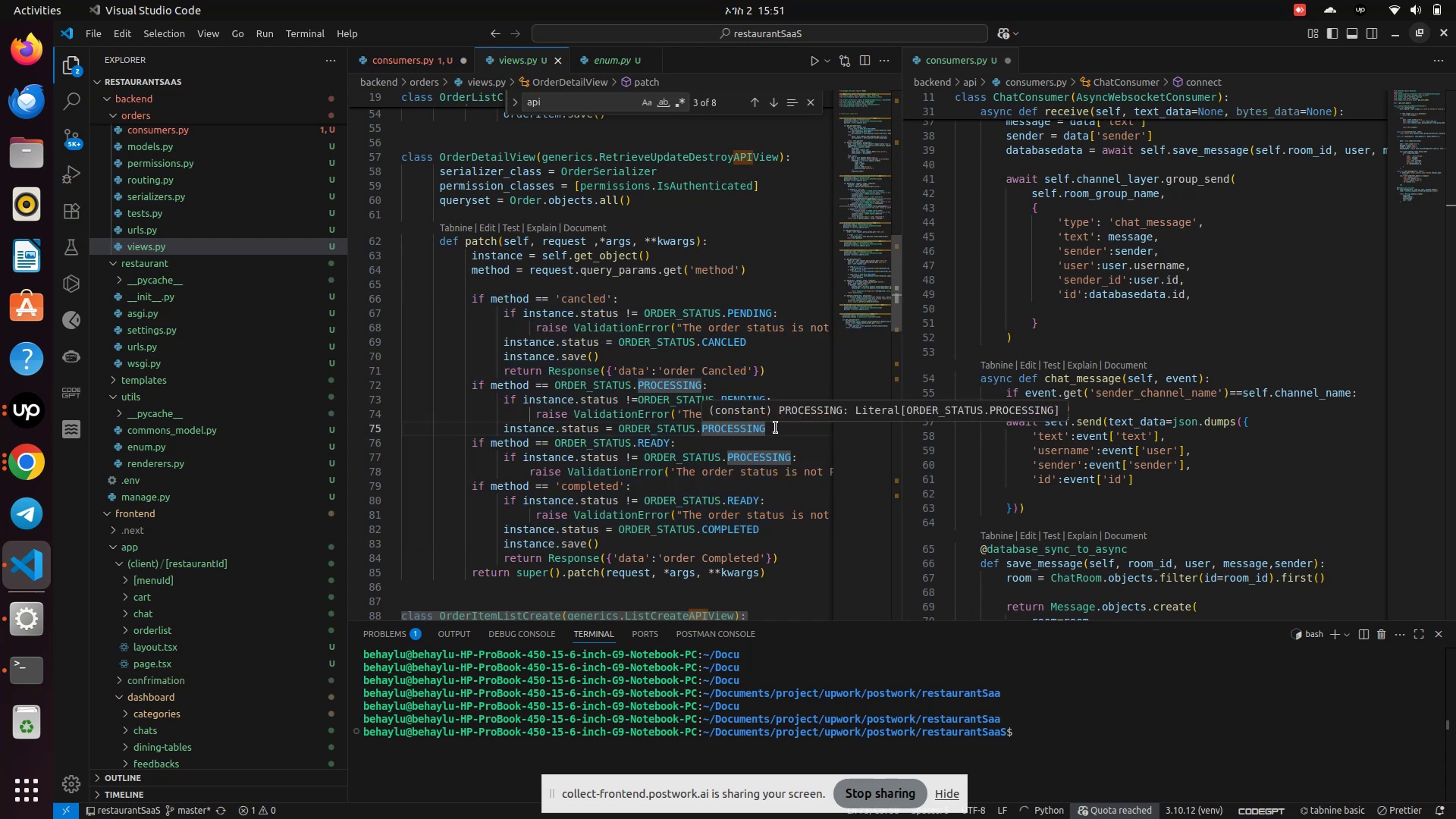 
key(Enter)
 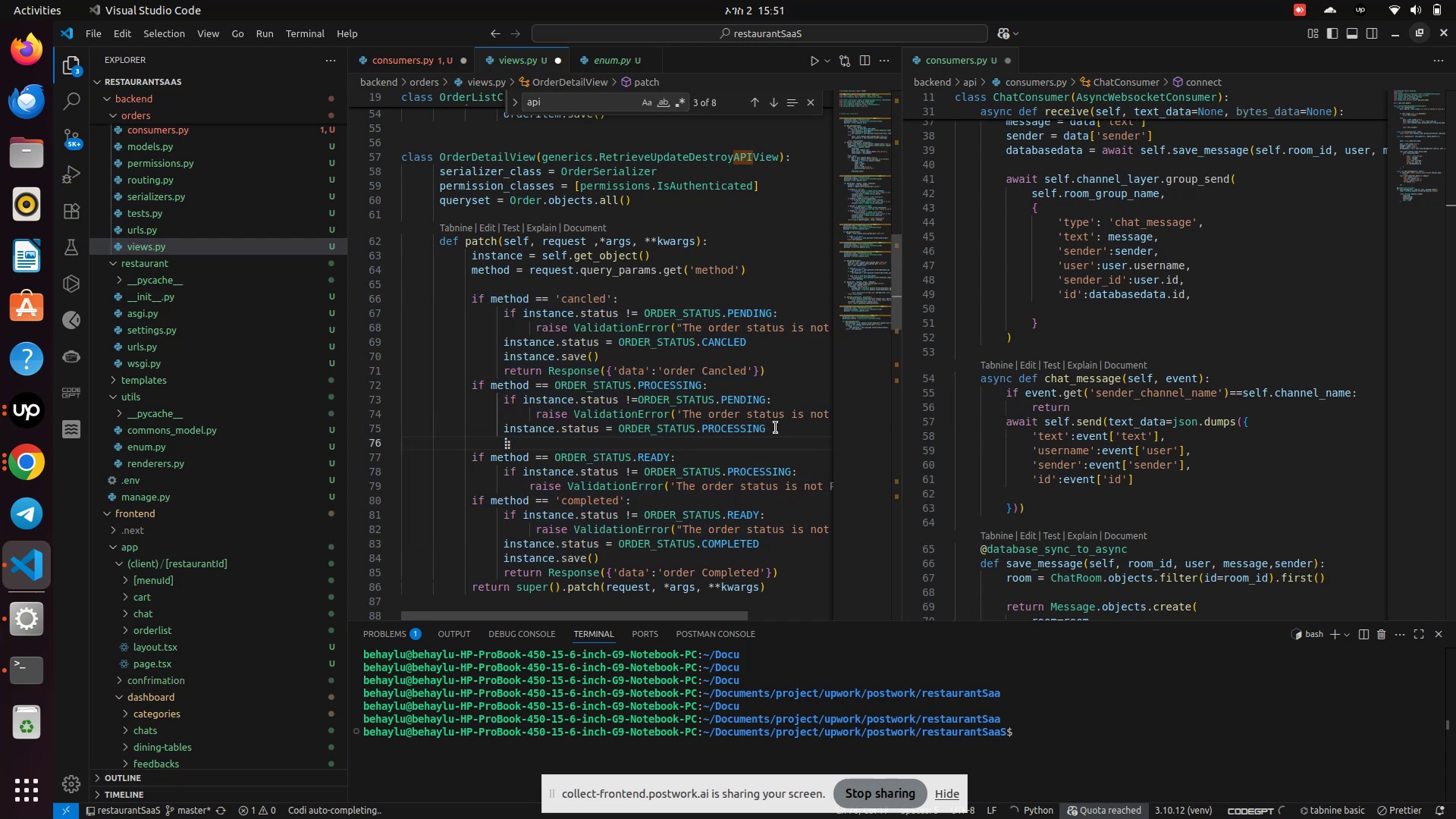 
type(insta)
 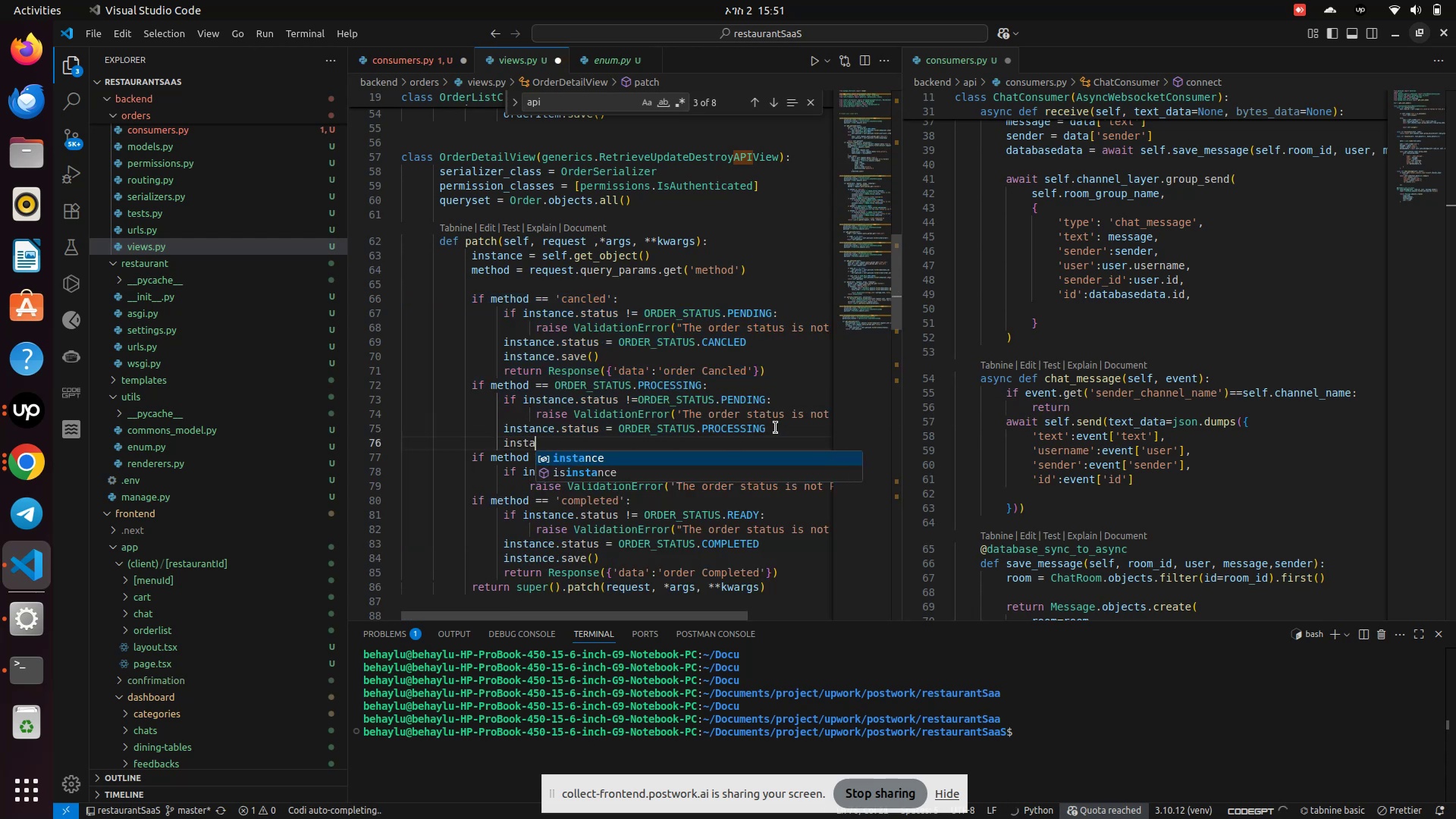 
key(Enter)
 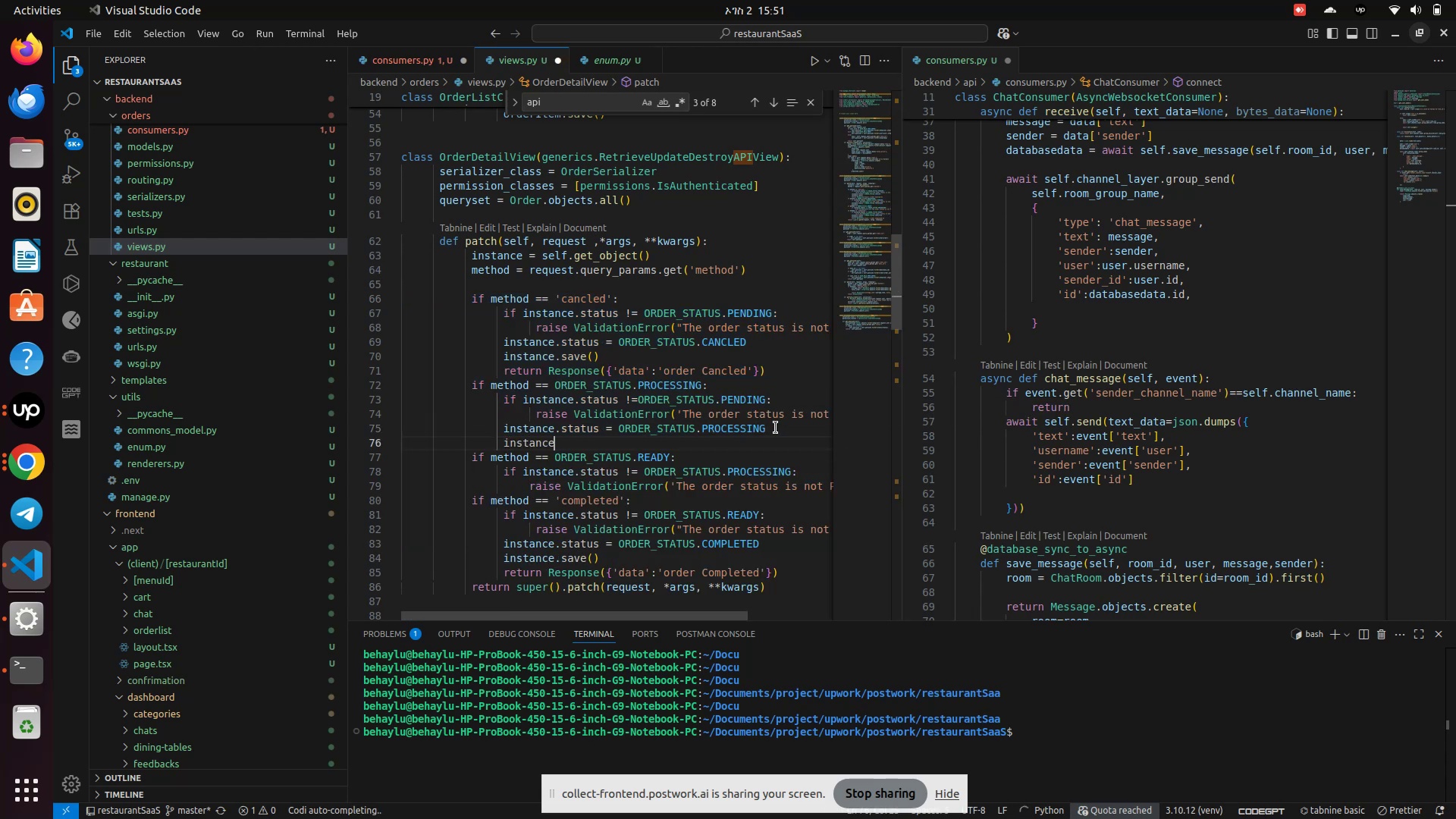 
type(.save()
 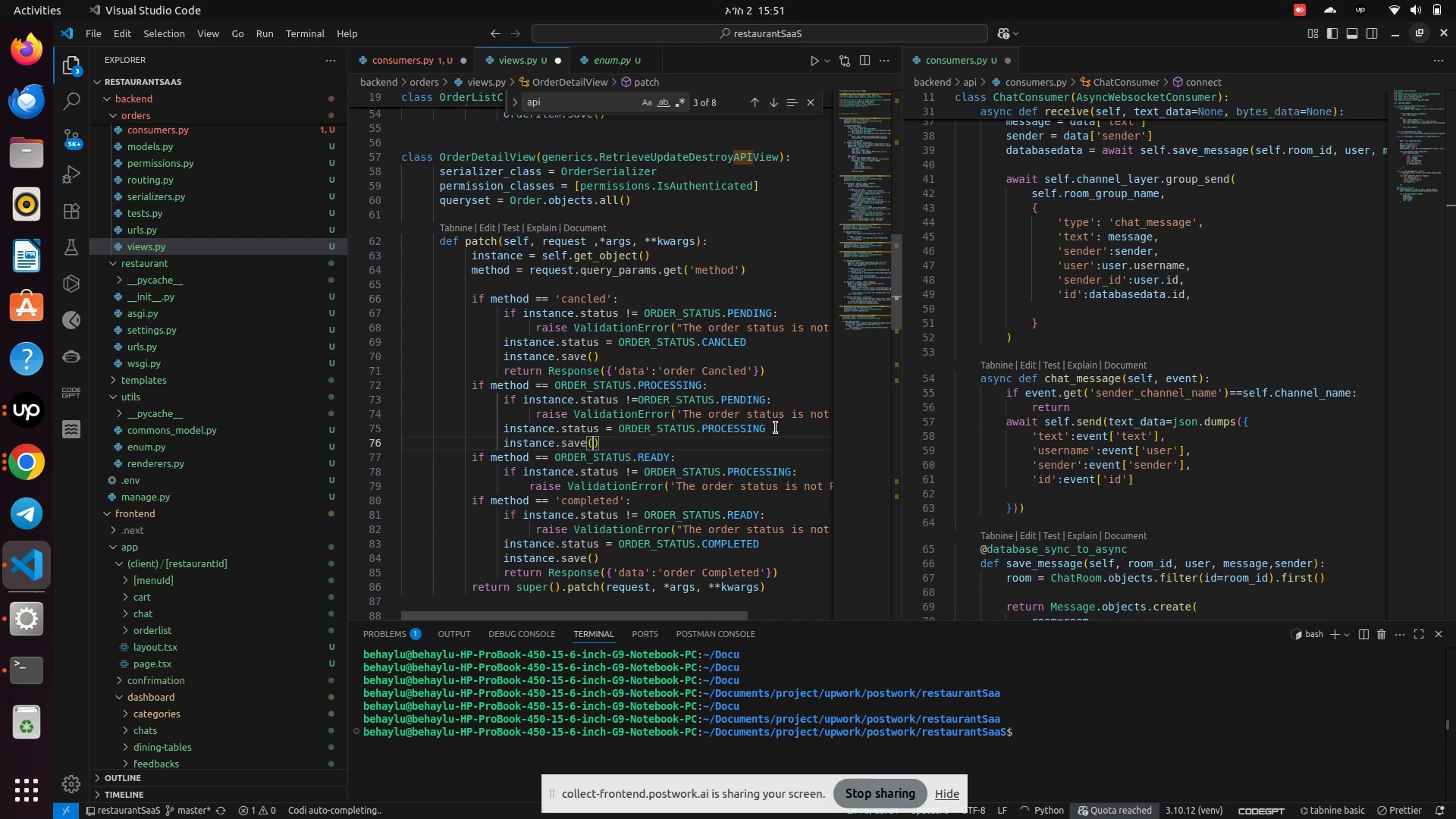 
left_click([691, 560])
 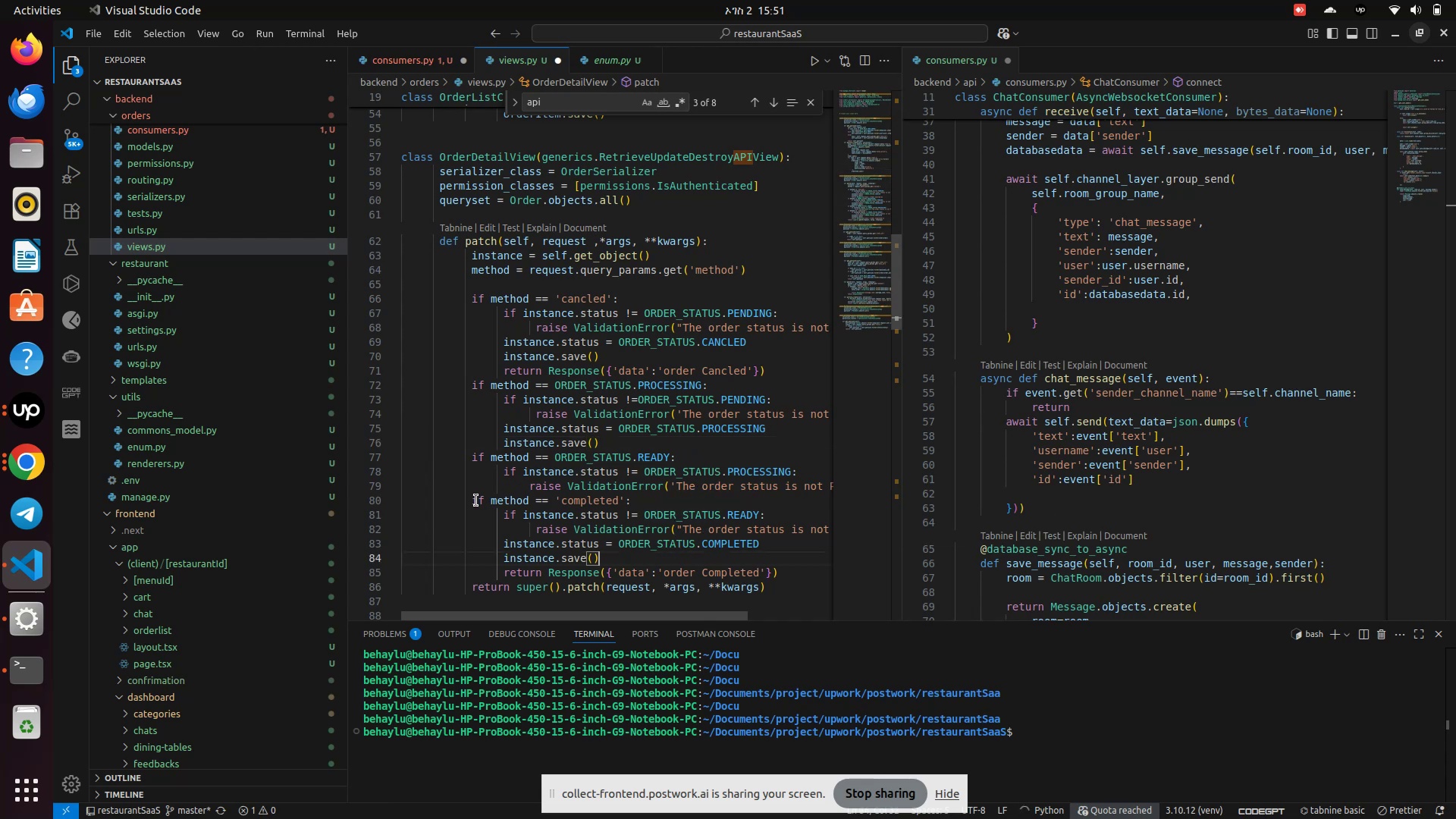 
wait(5.56)
 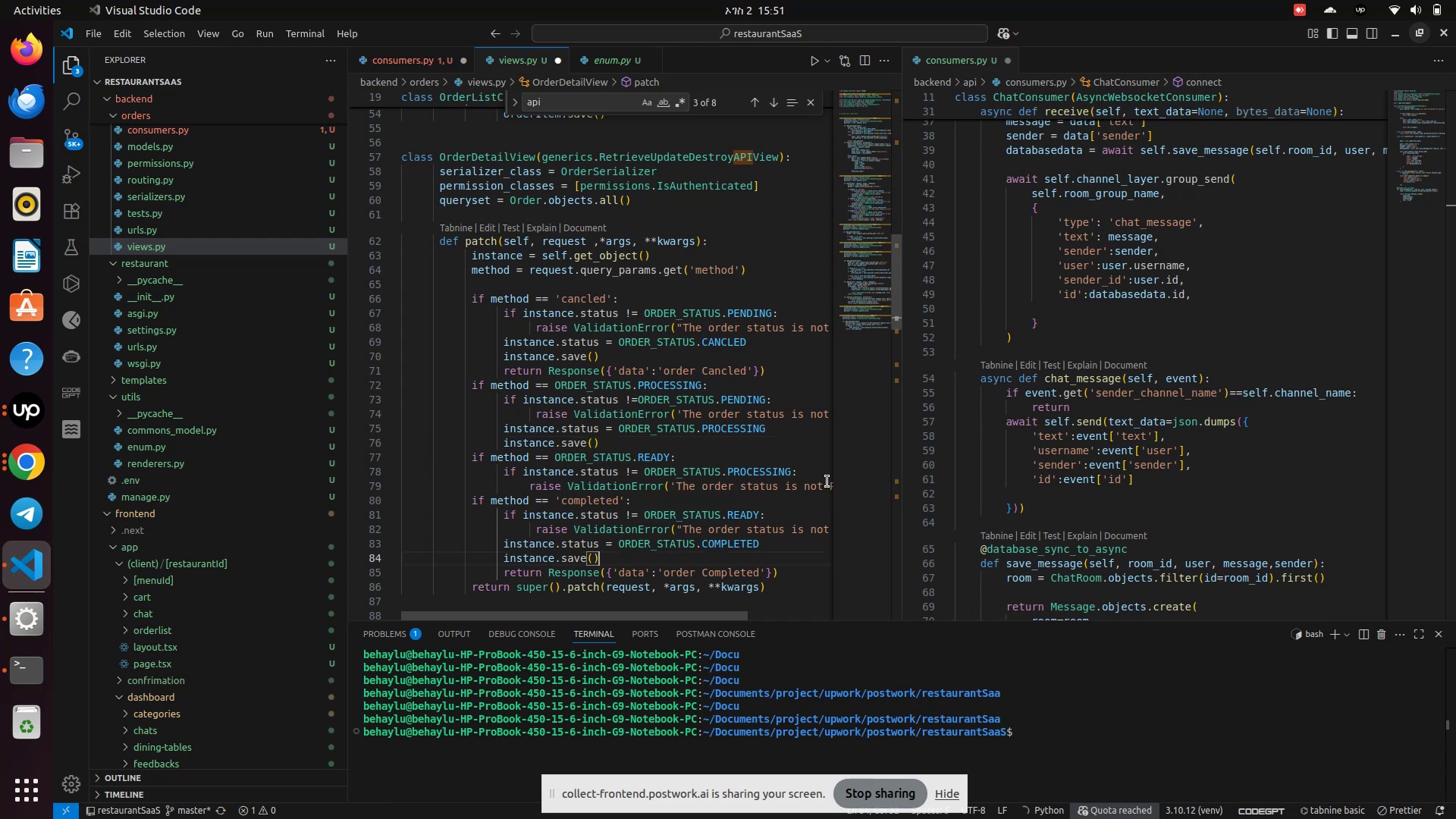 
left_click([469, 505])
 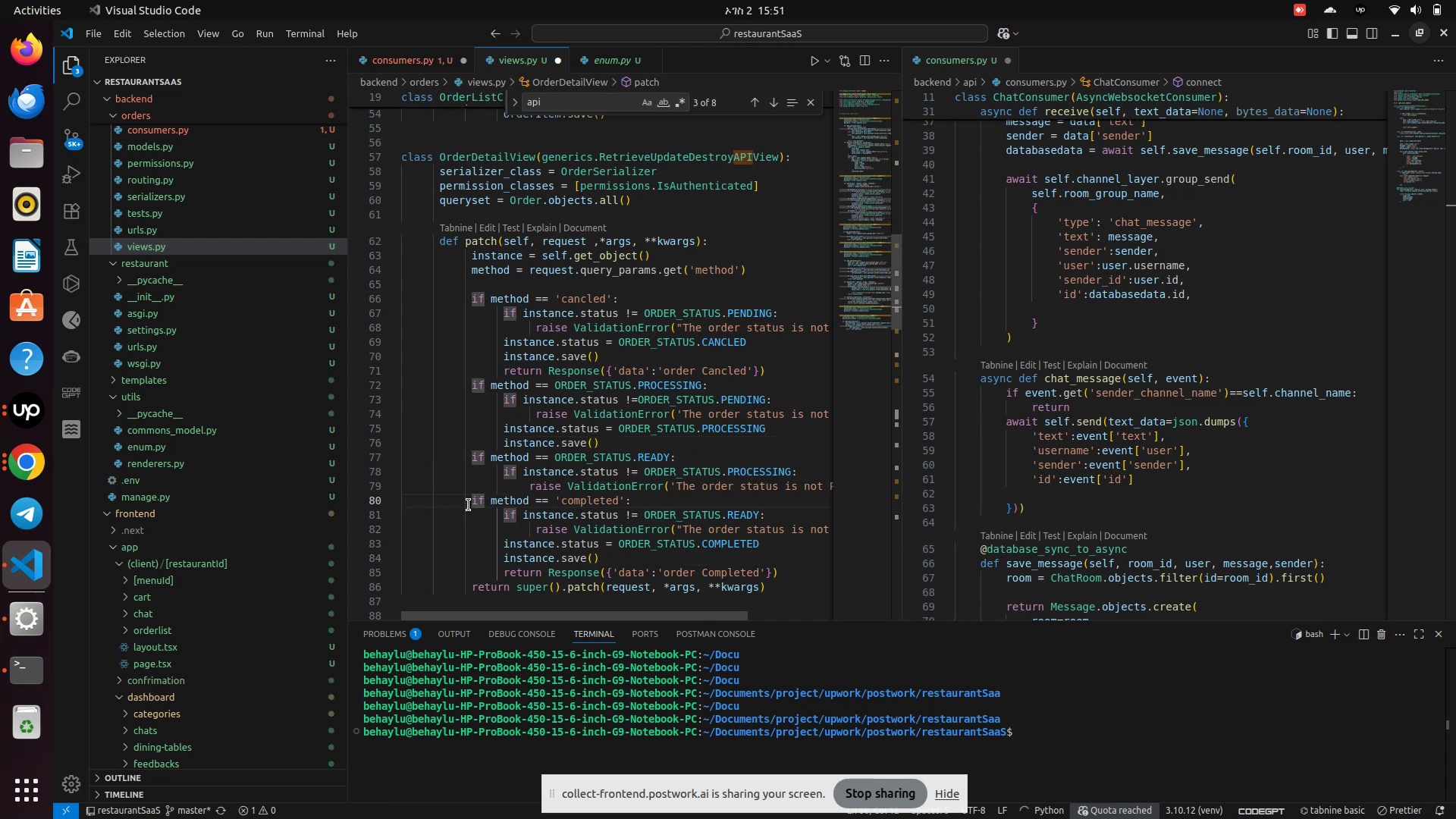 
key(Enter)
 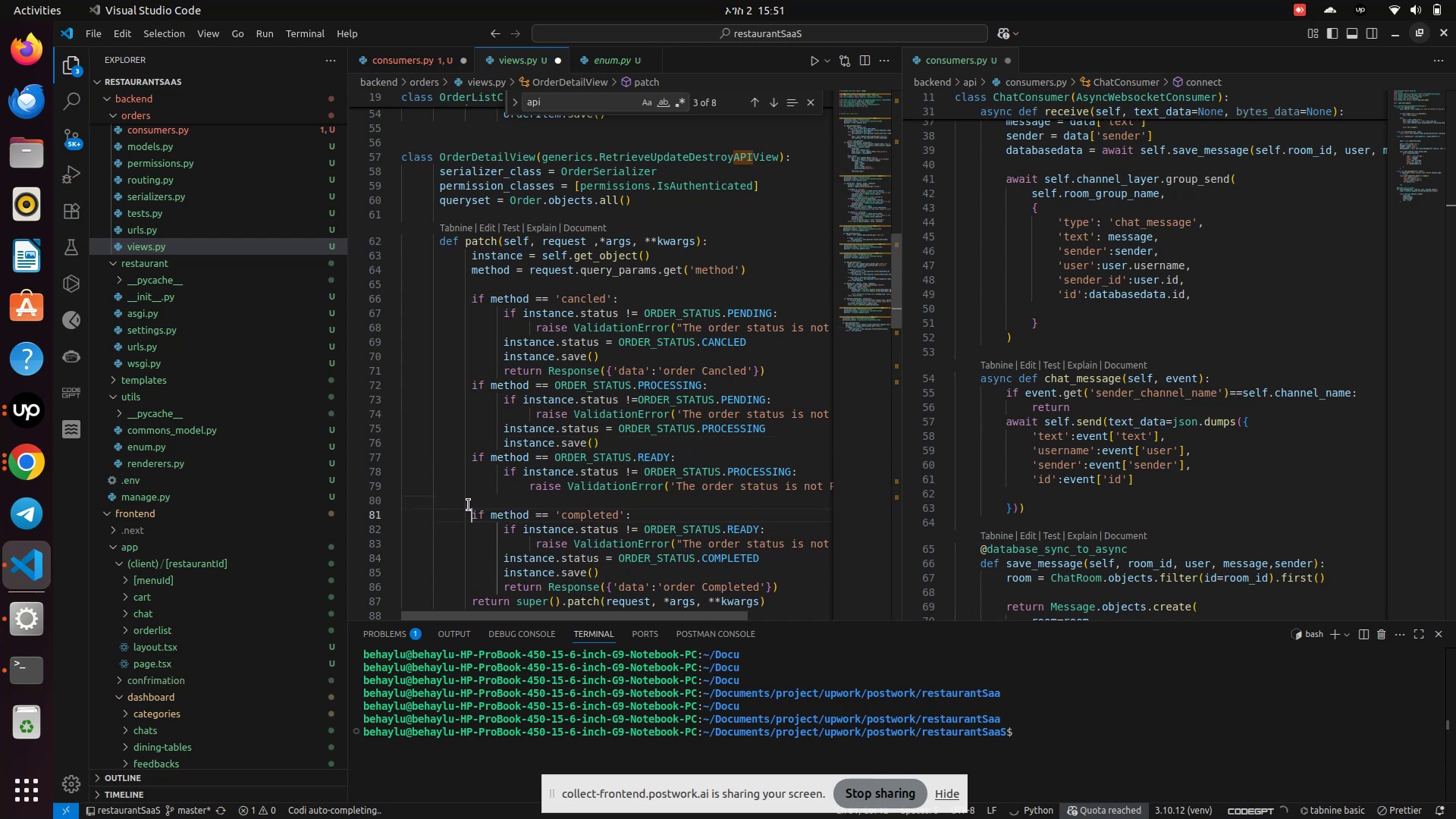 
key(ArrowUp)
 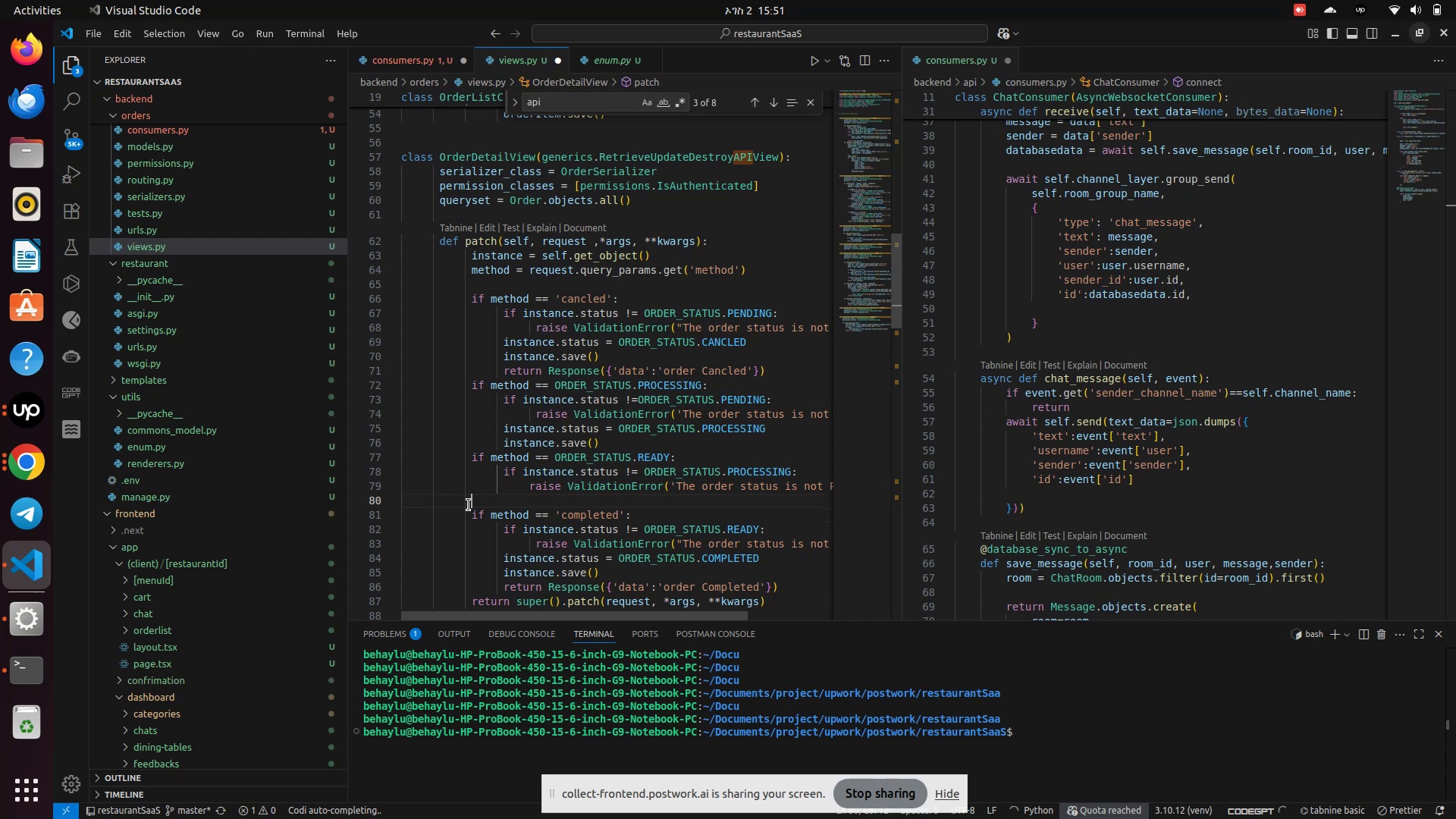 
type(      )
key(Backspace)
key(Tab)
key(Backspace)
type(  if)
key(Backspace)
key(Backspace)
key(Backspace)
type( )
 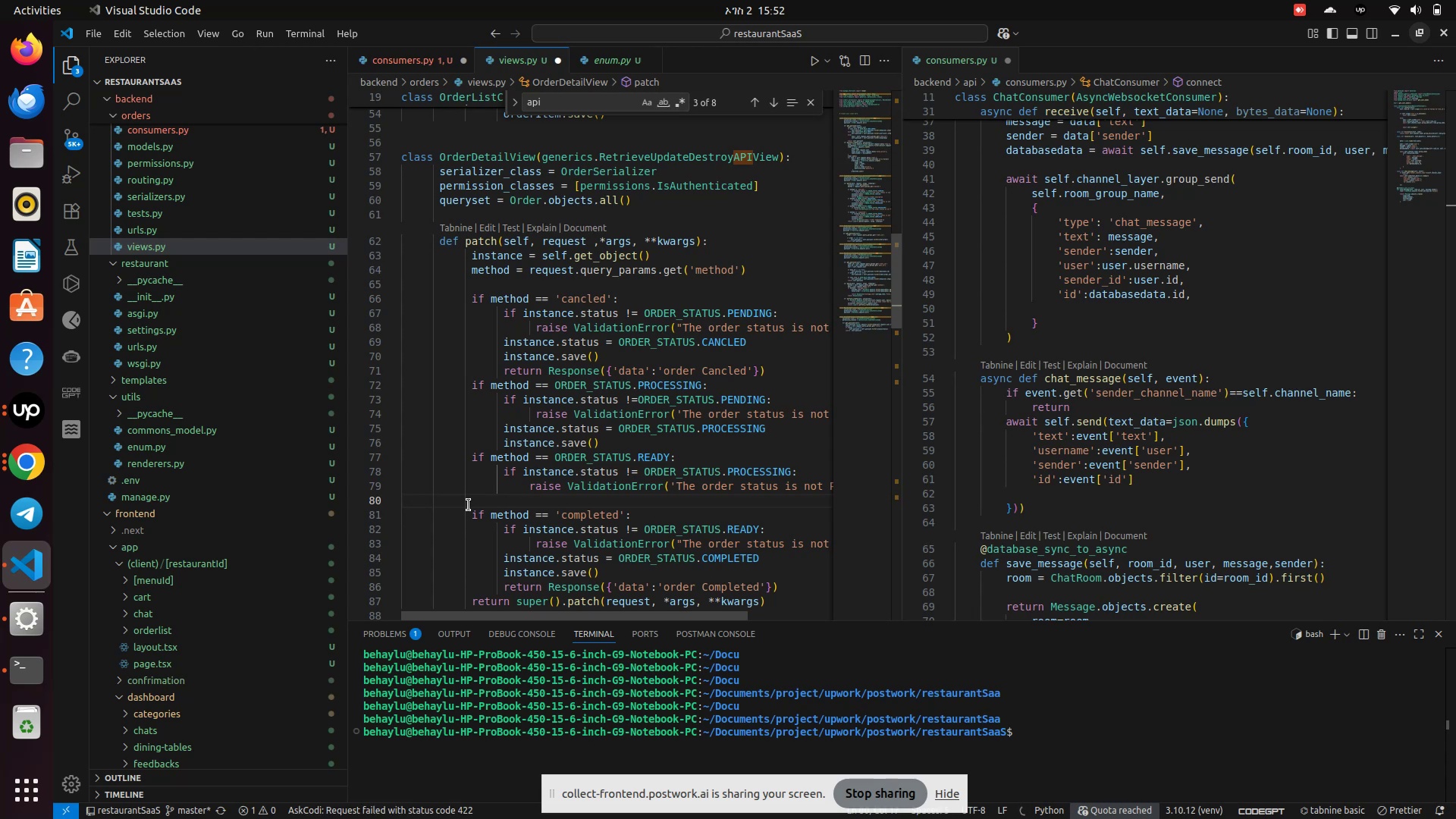 
type(insta)
 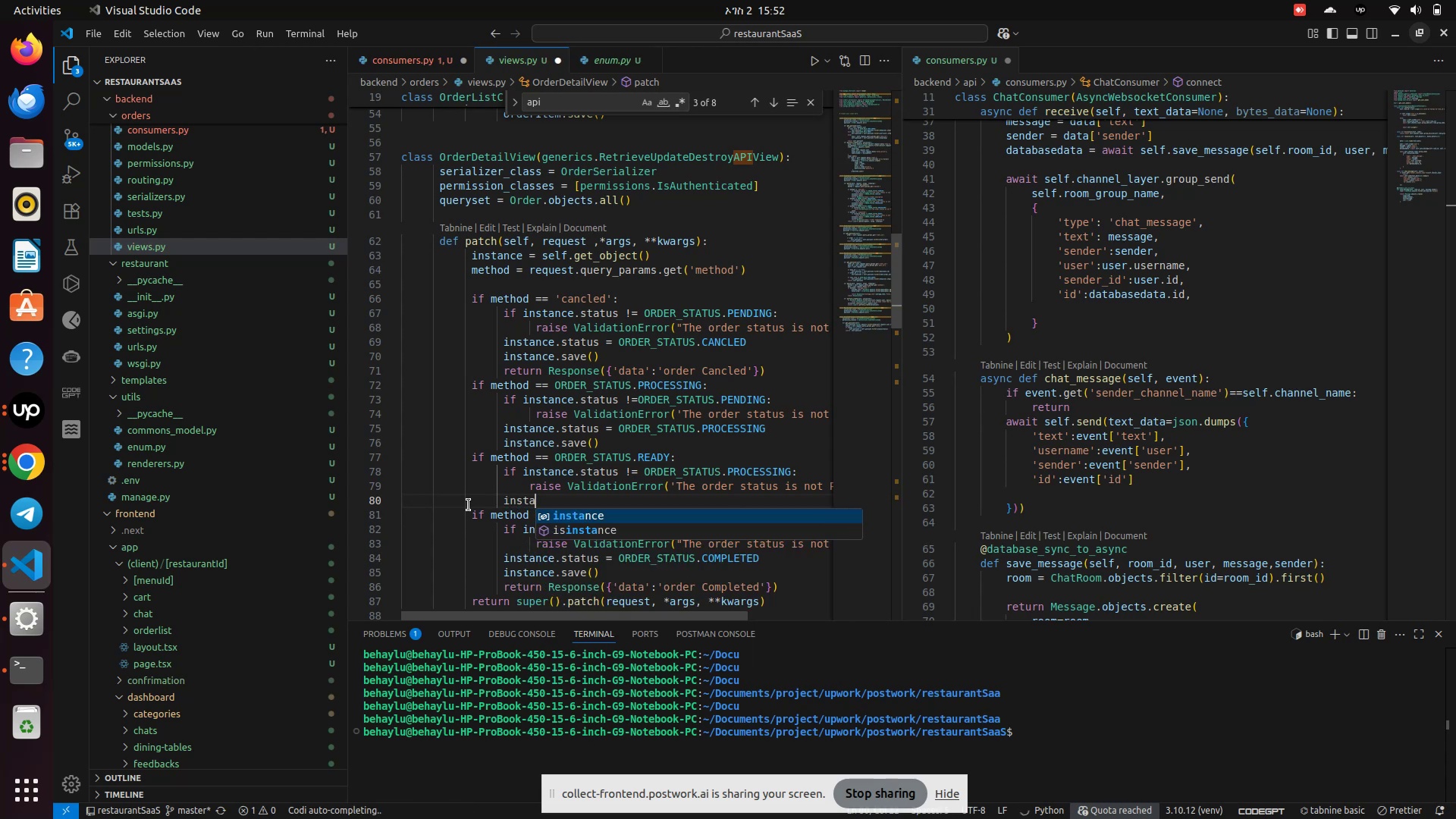 
key(Enter)
 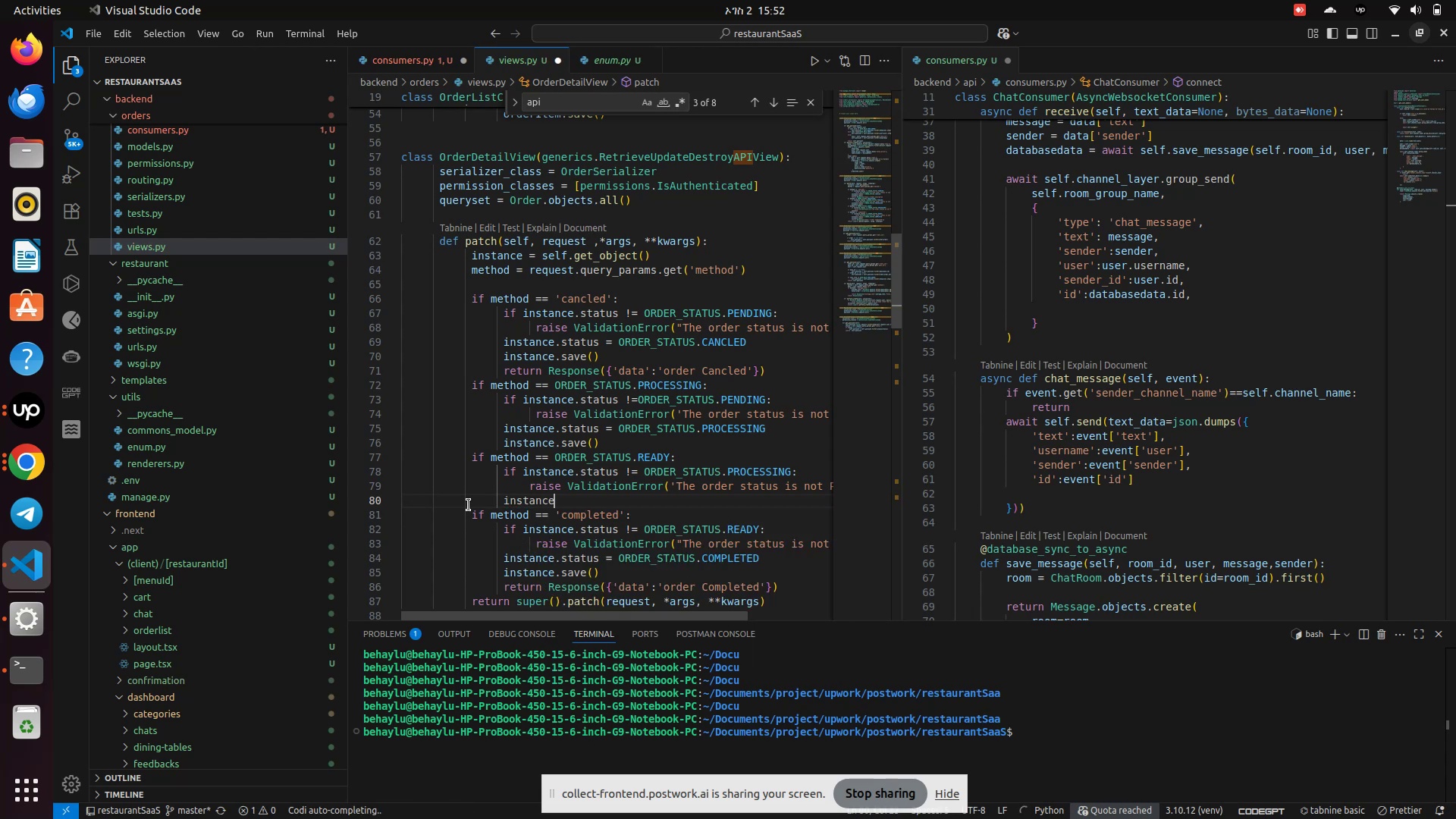 
type(.status = OR)
 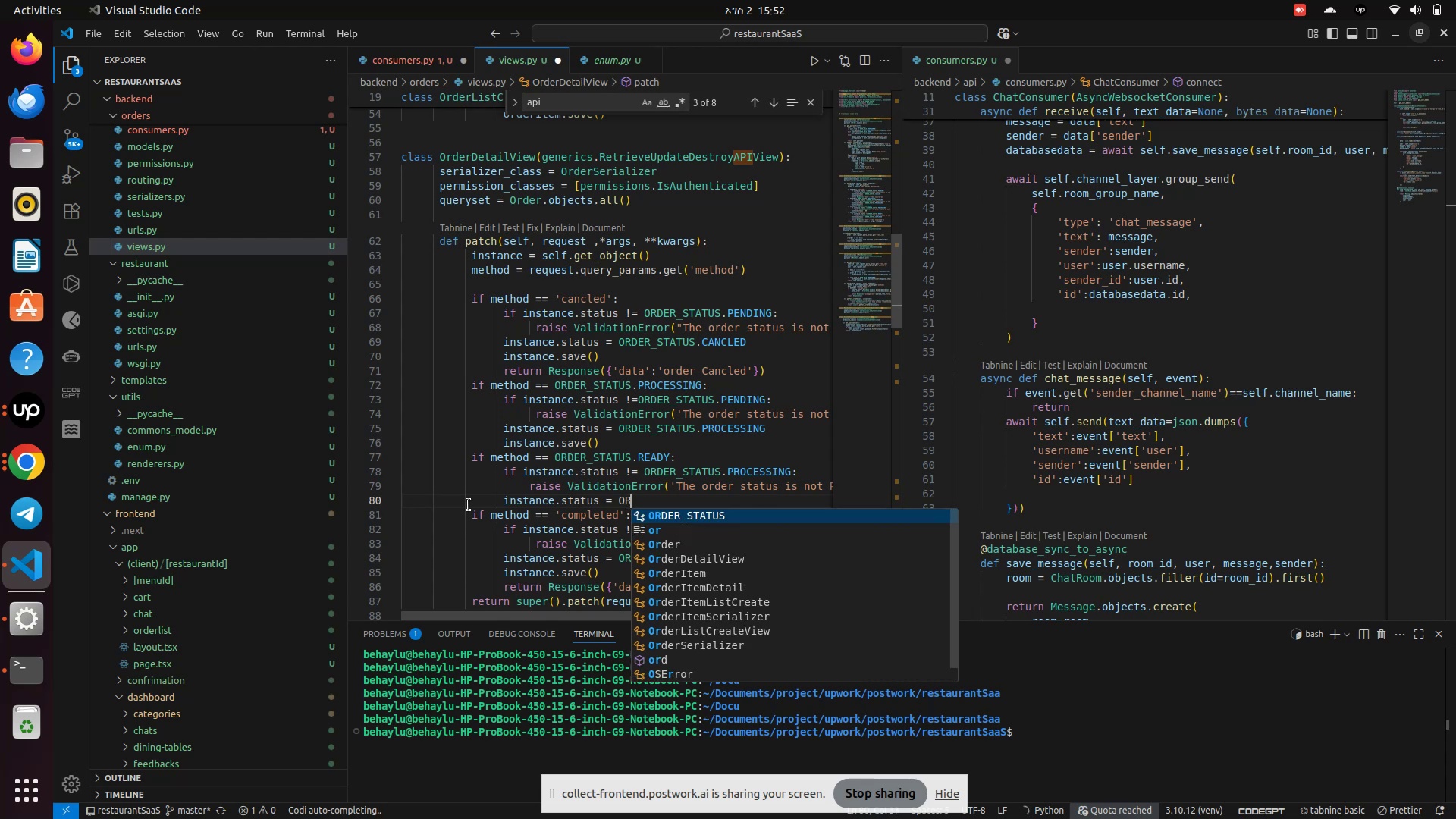 
key(Enter)
 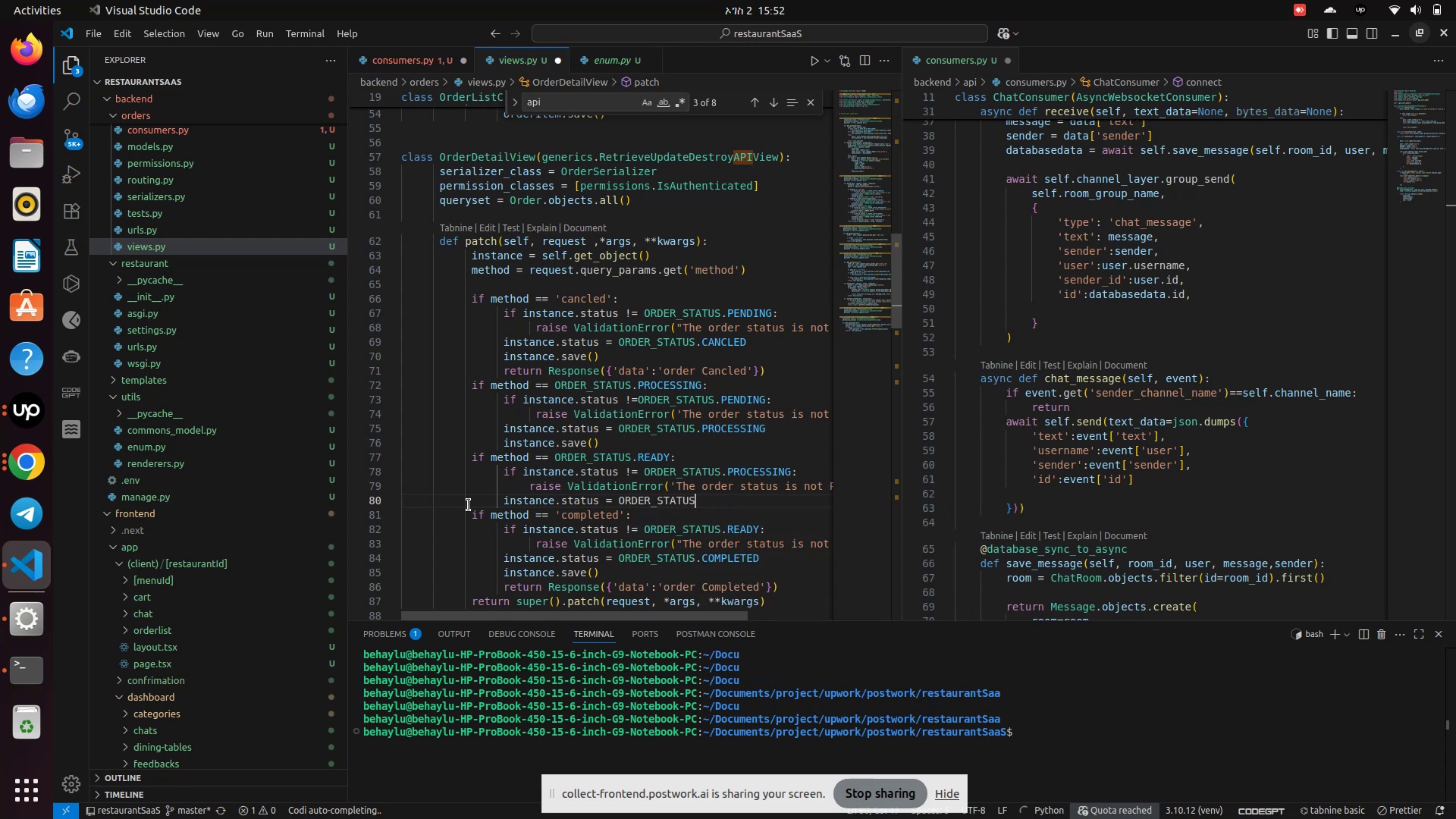 
key(Period)
 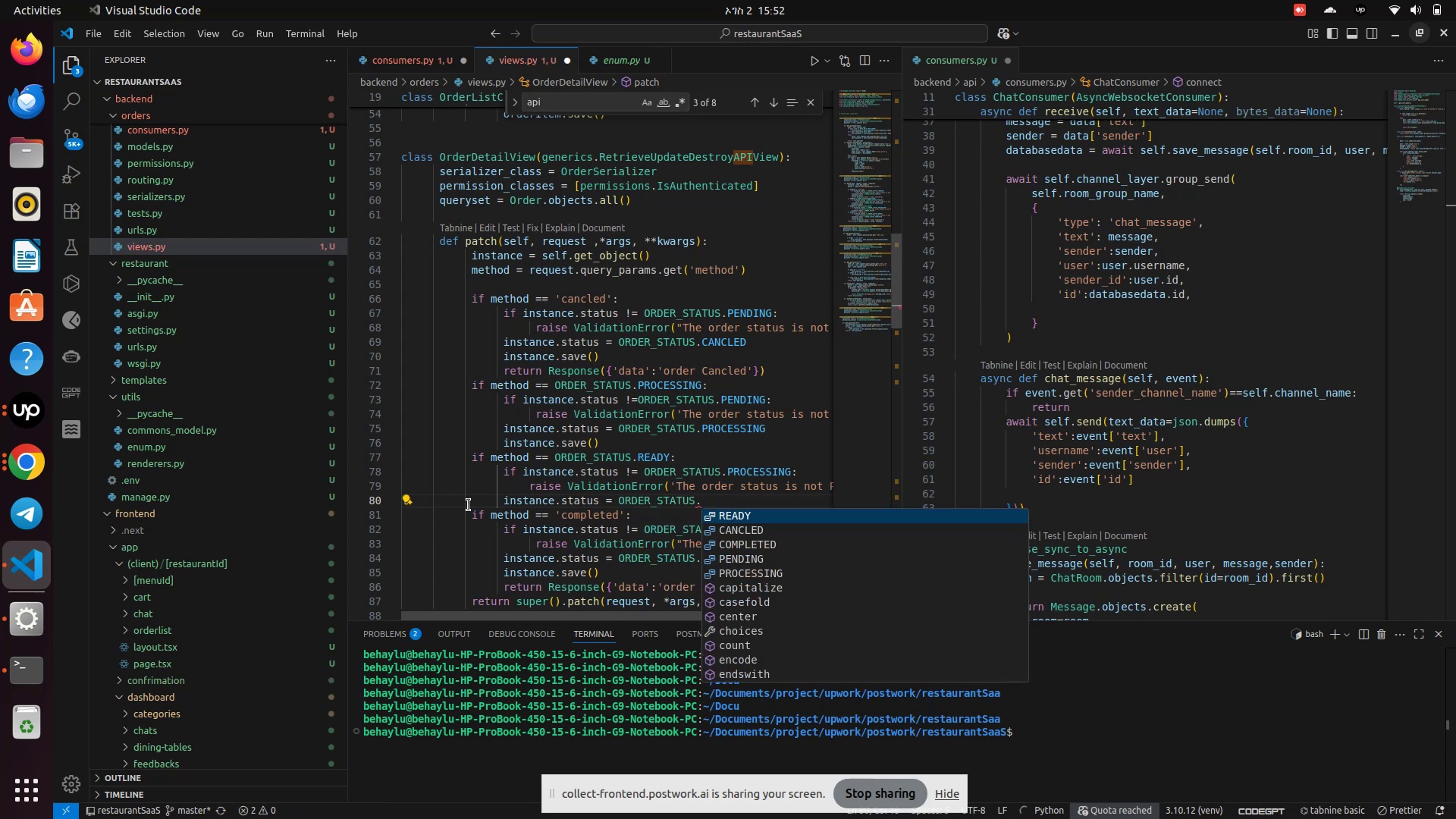 
key(ArrowDown)
 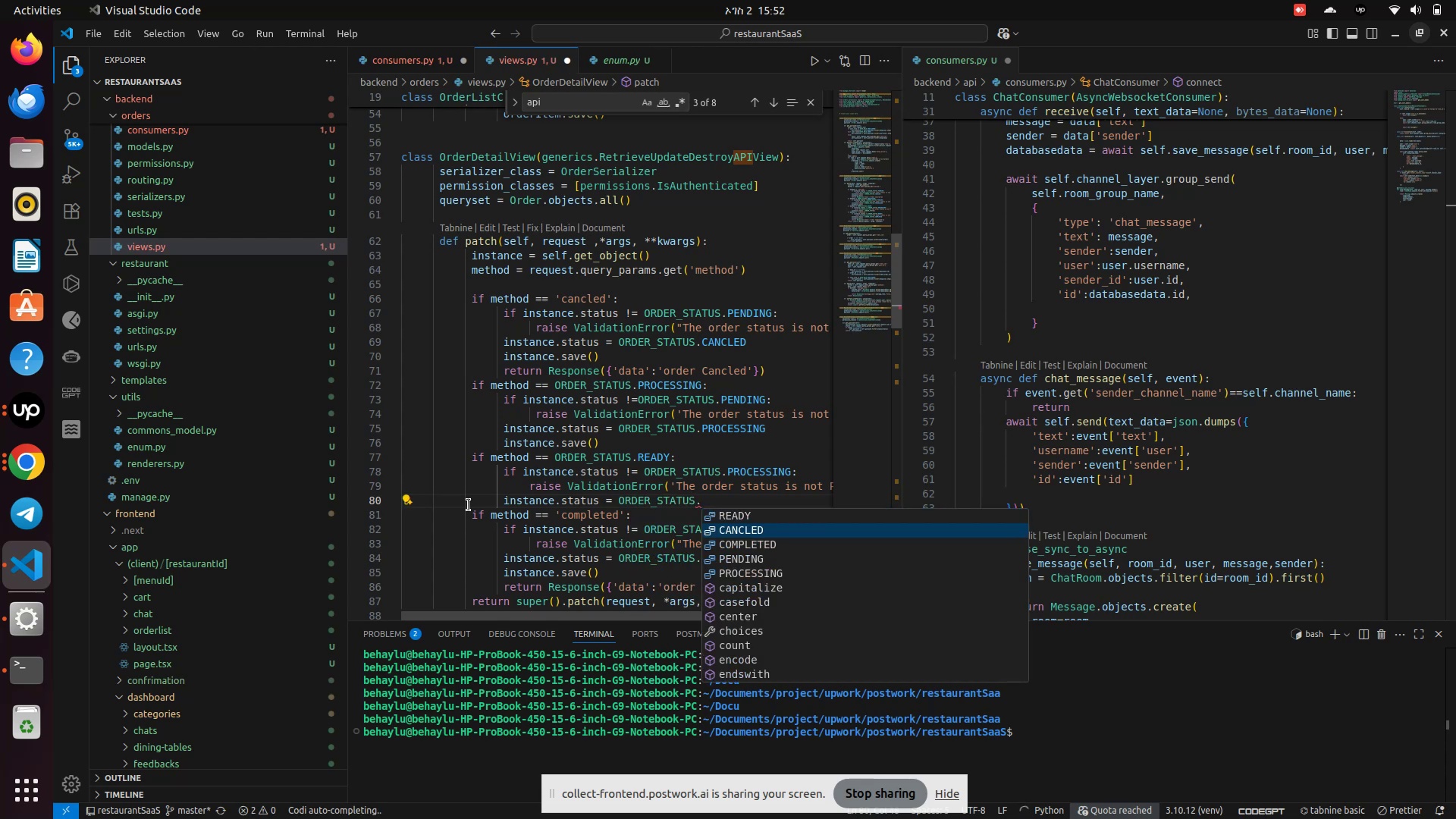 
key(ArrowDown)
 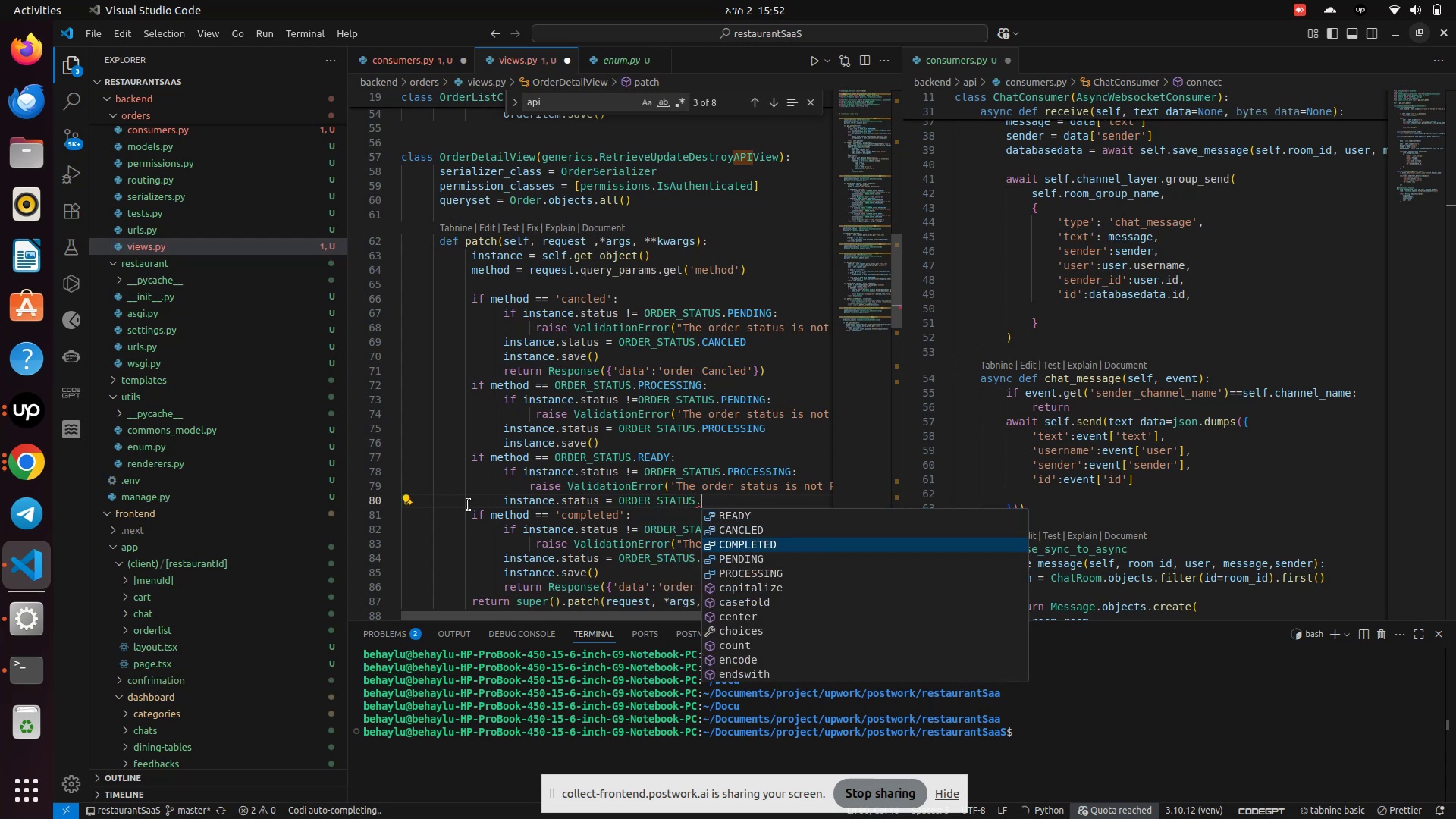 
key(ArrowDown)
 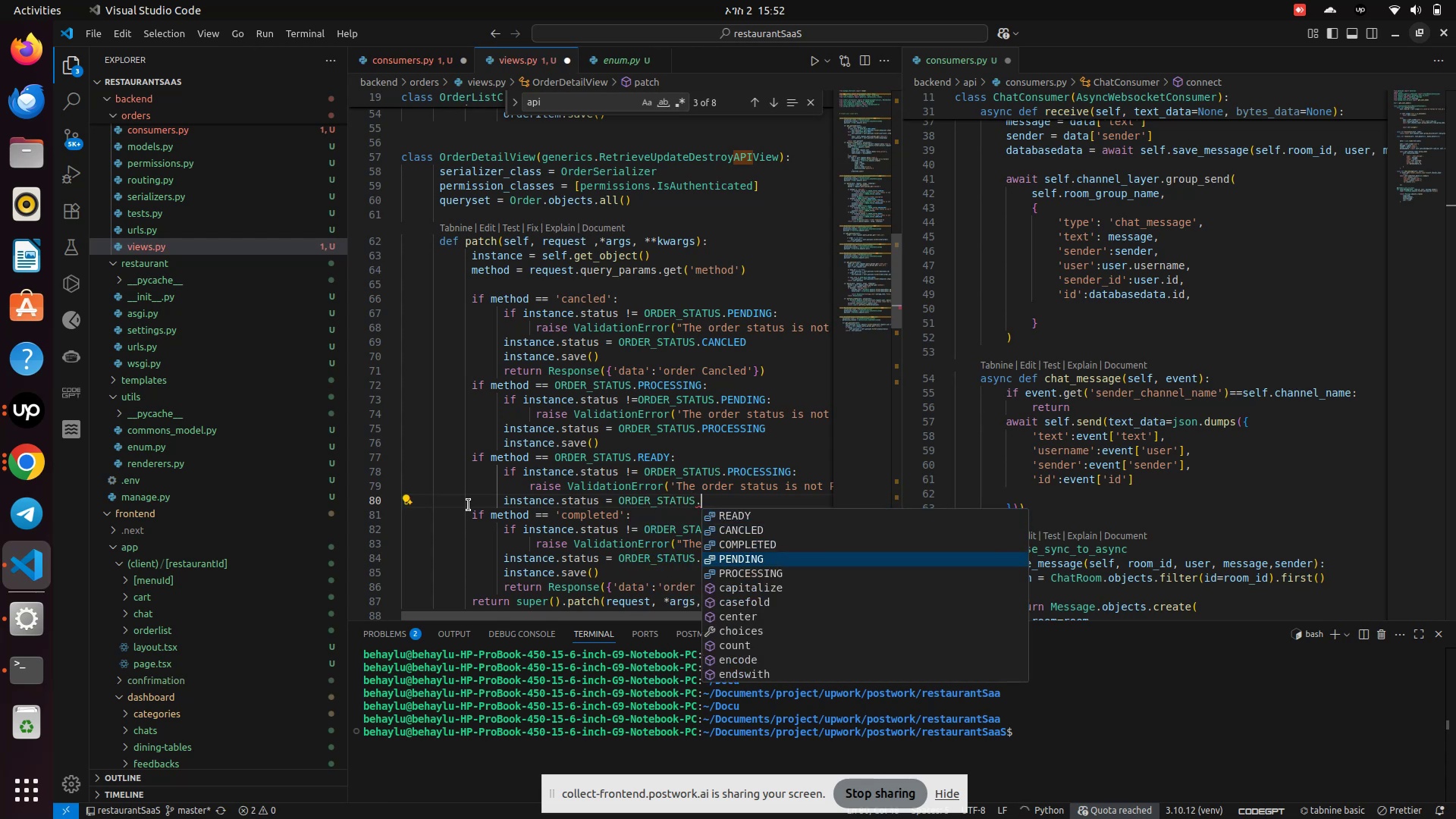 
key(ArrowDown)
 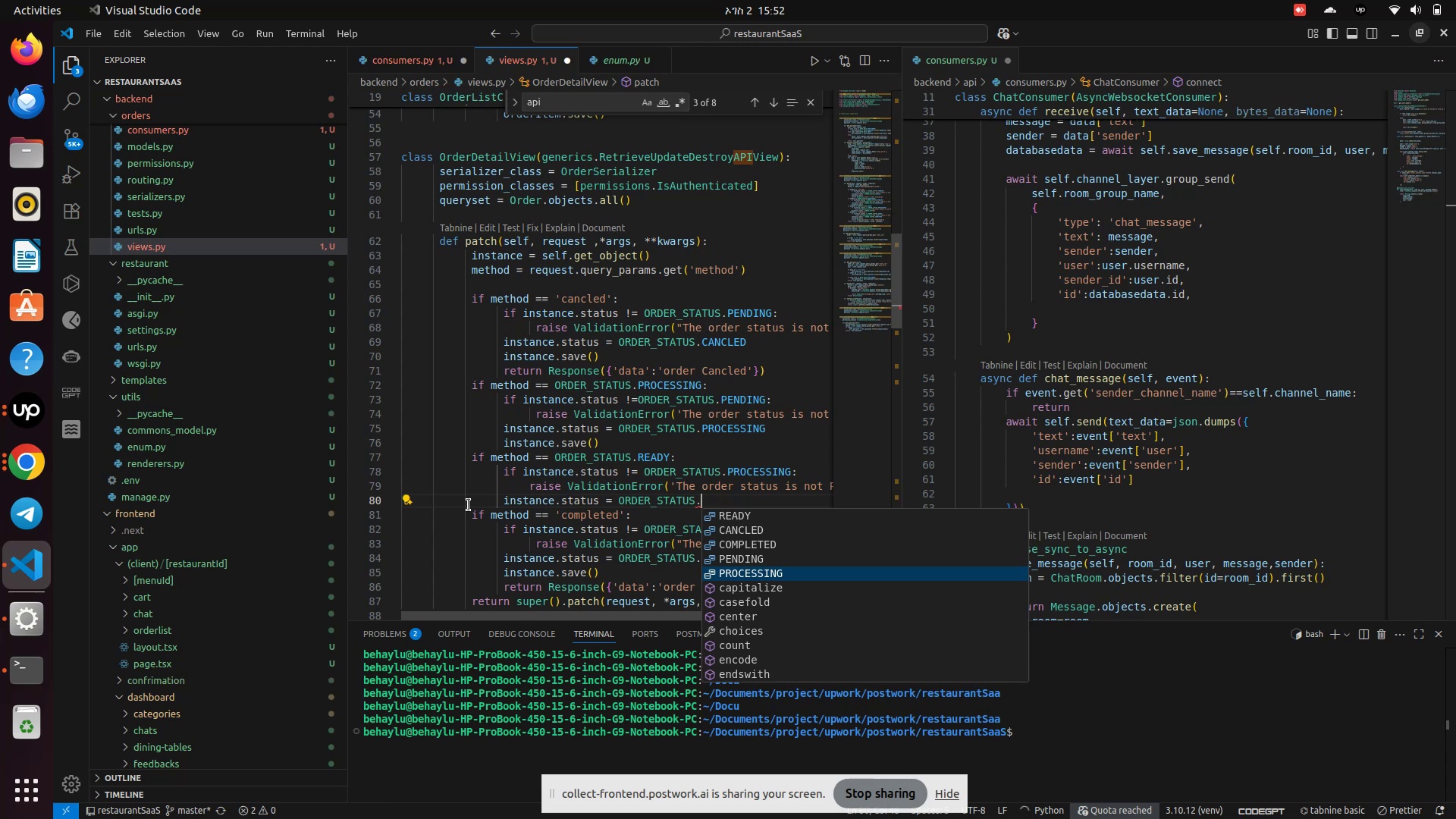 
key(ArrowUp)
 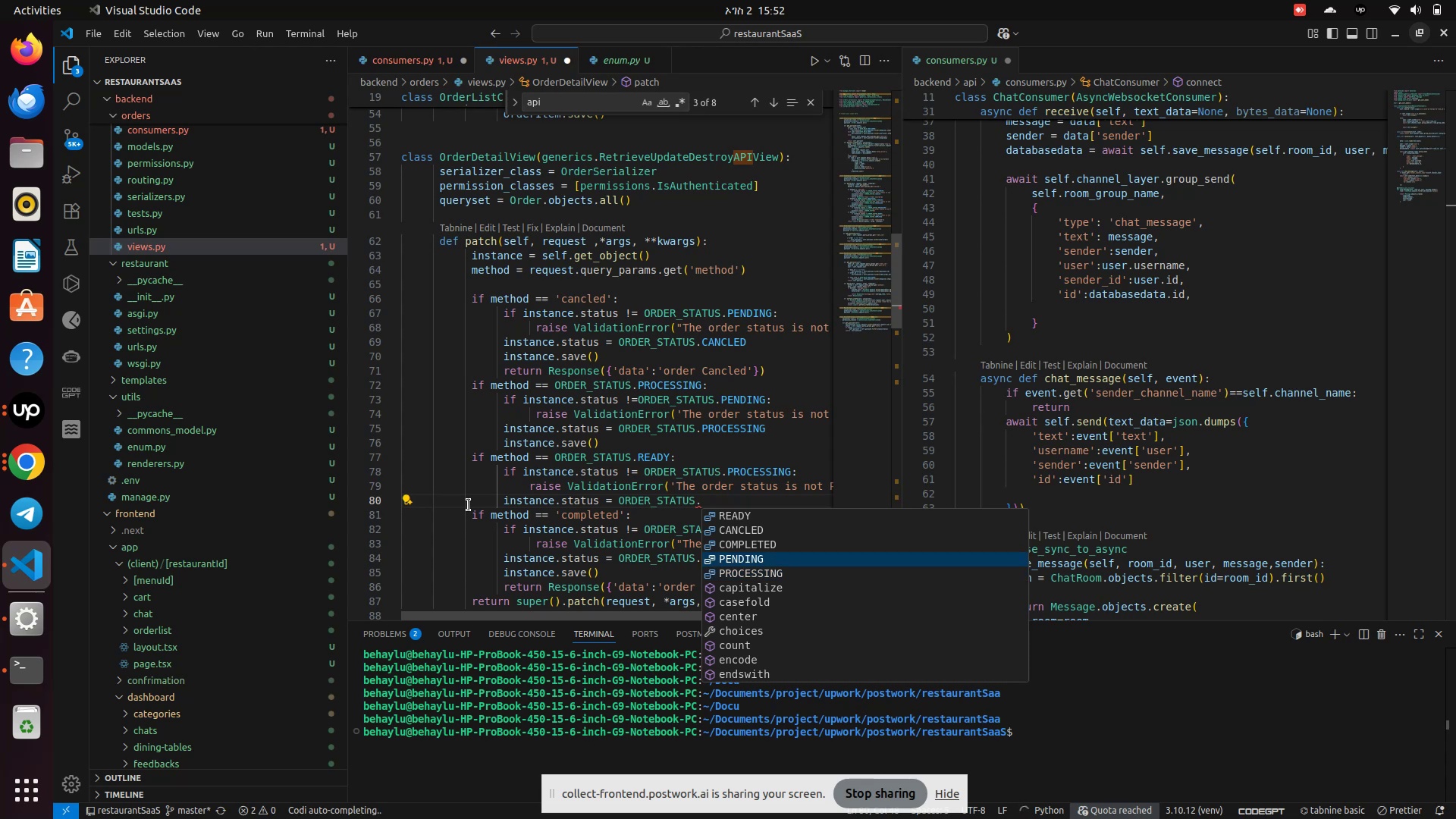 
key(ArrowUp)
 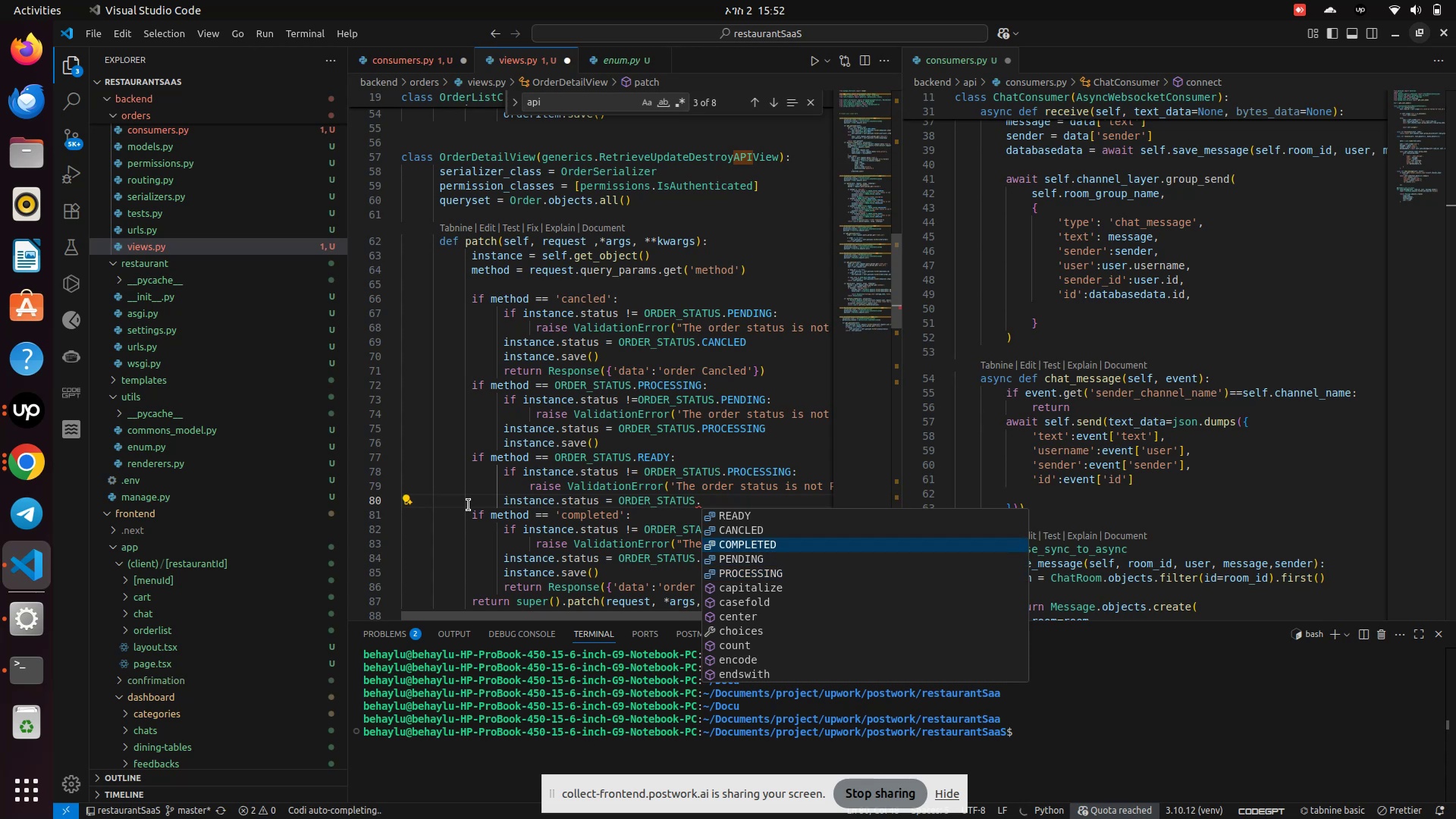 
key(ArrowUp)
 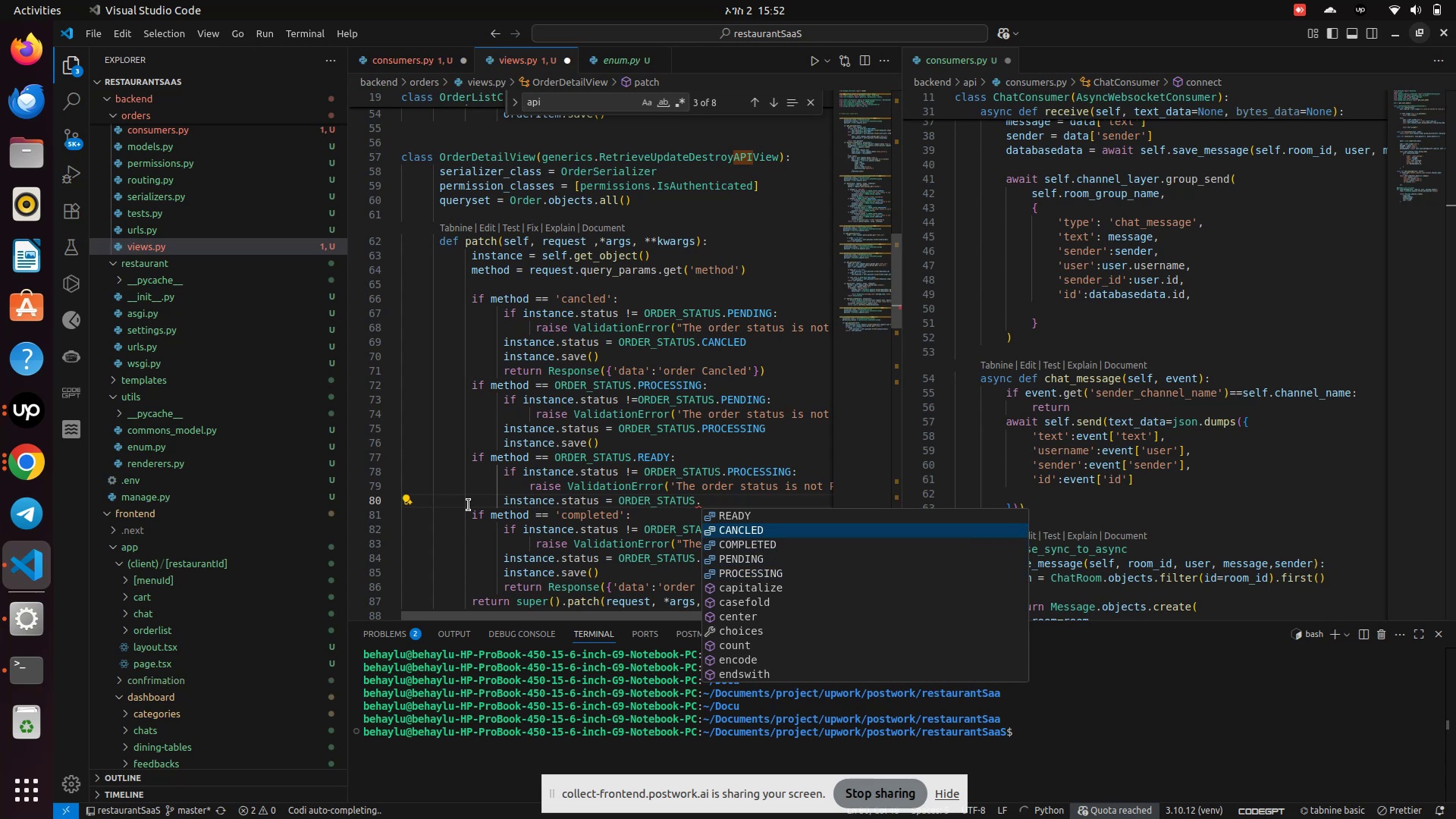 
key(ArrowUp)
 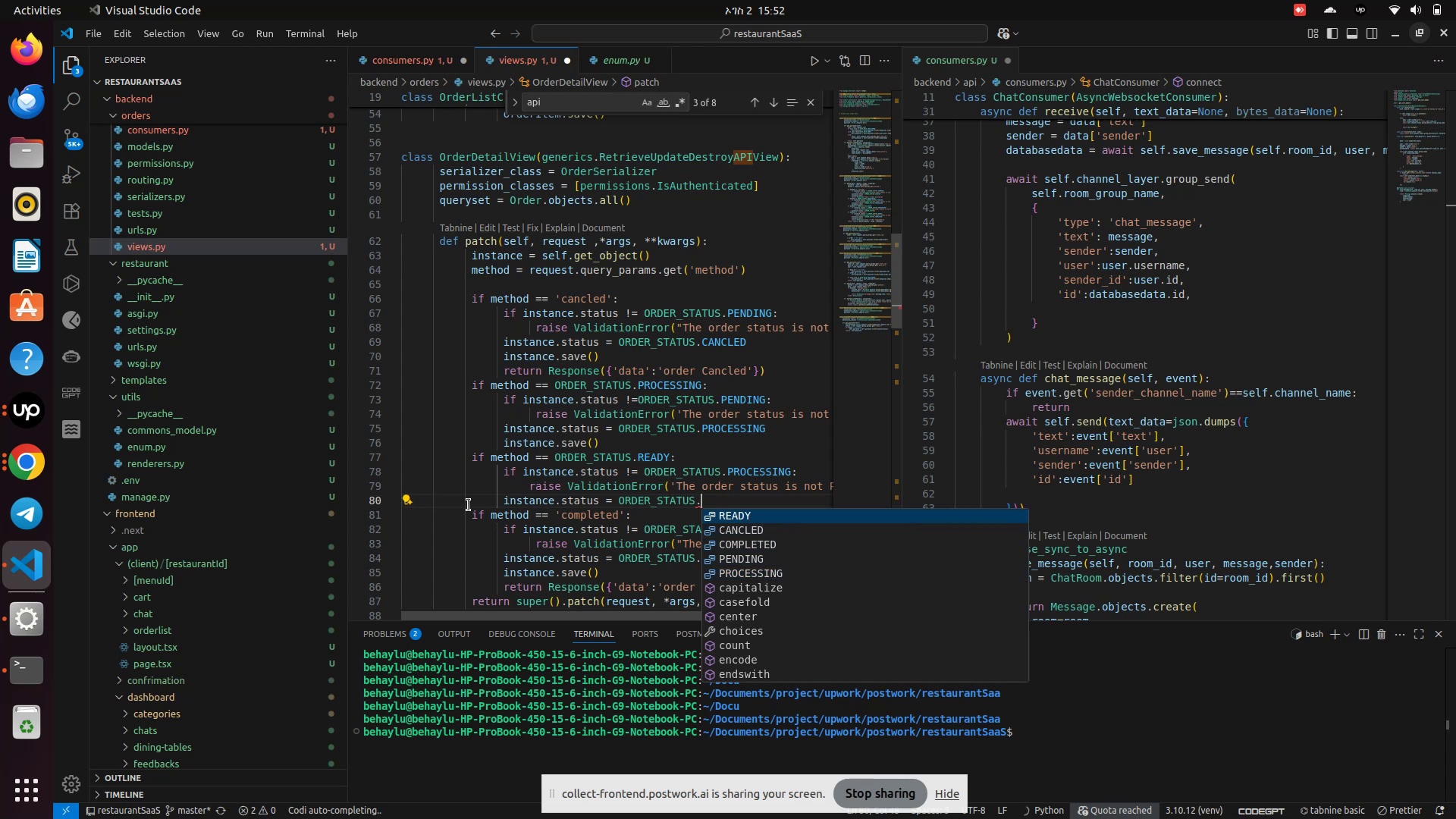 
key(Enter)
 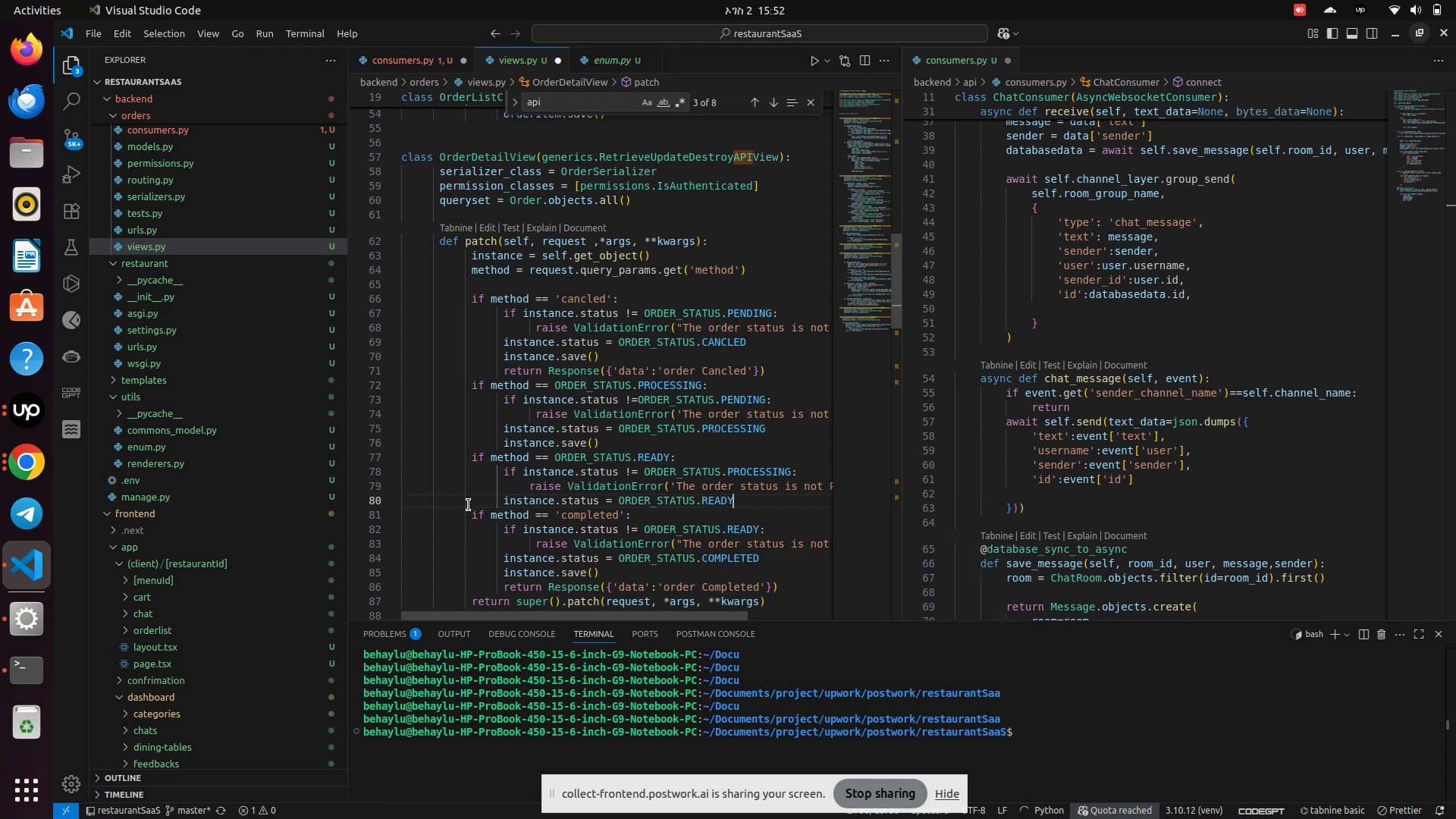 
key(Enter)
 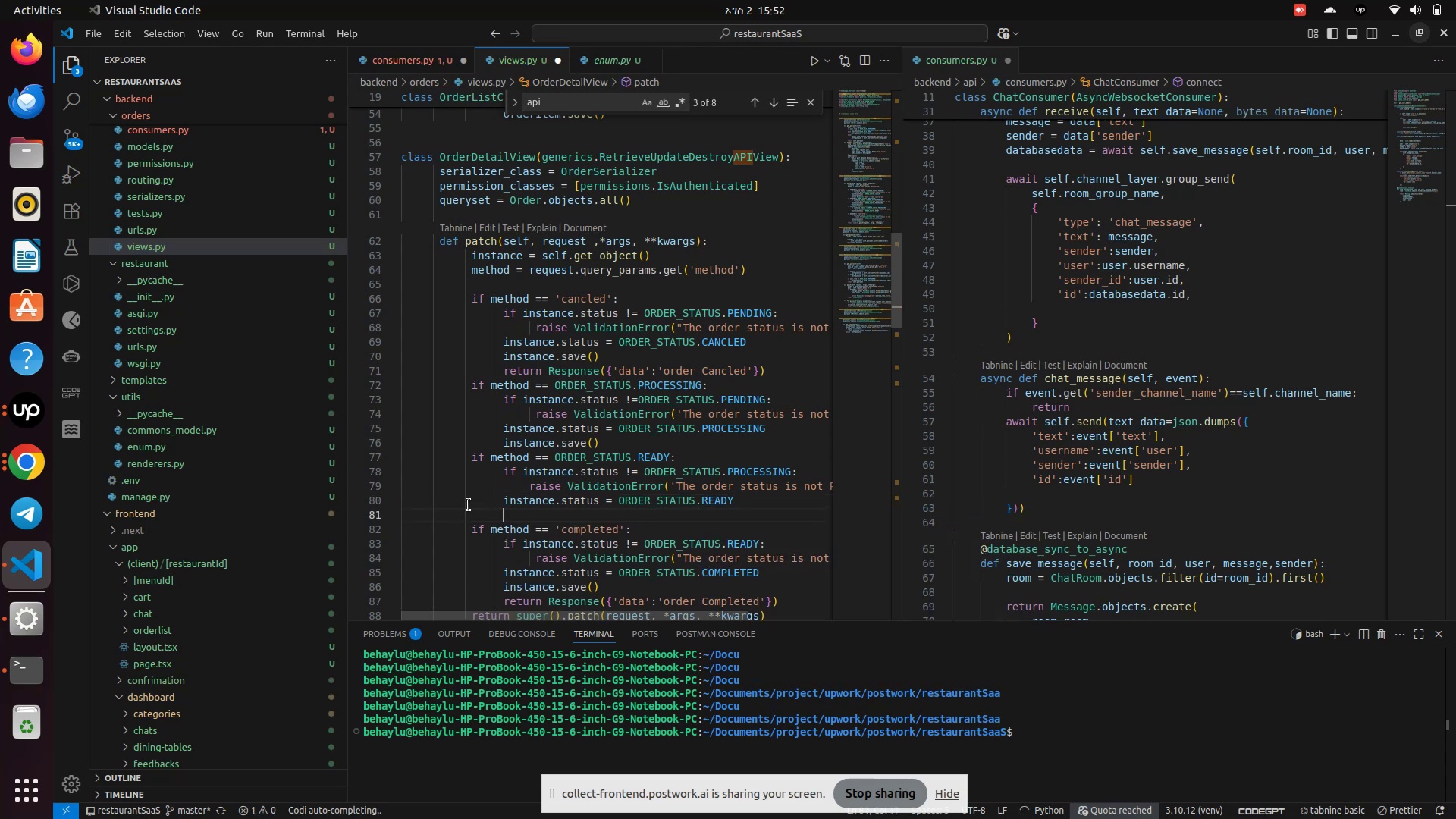 
type(instance)
 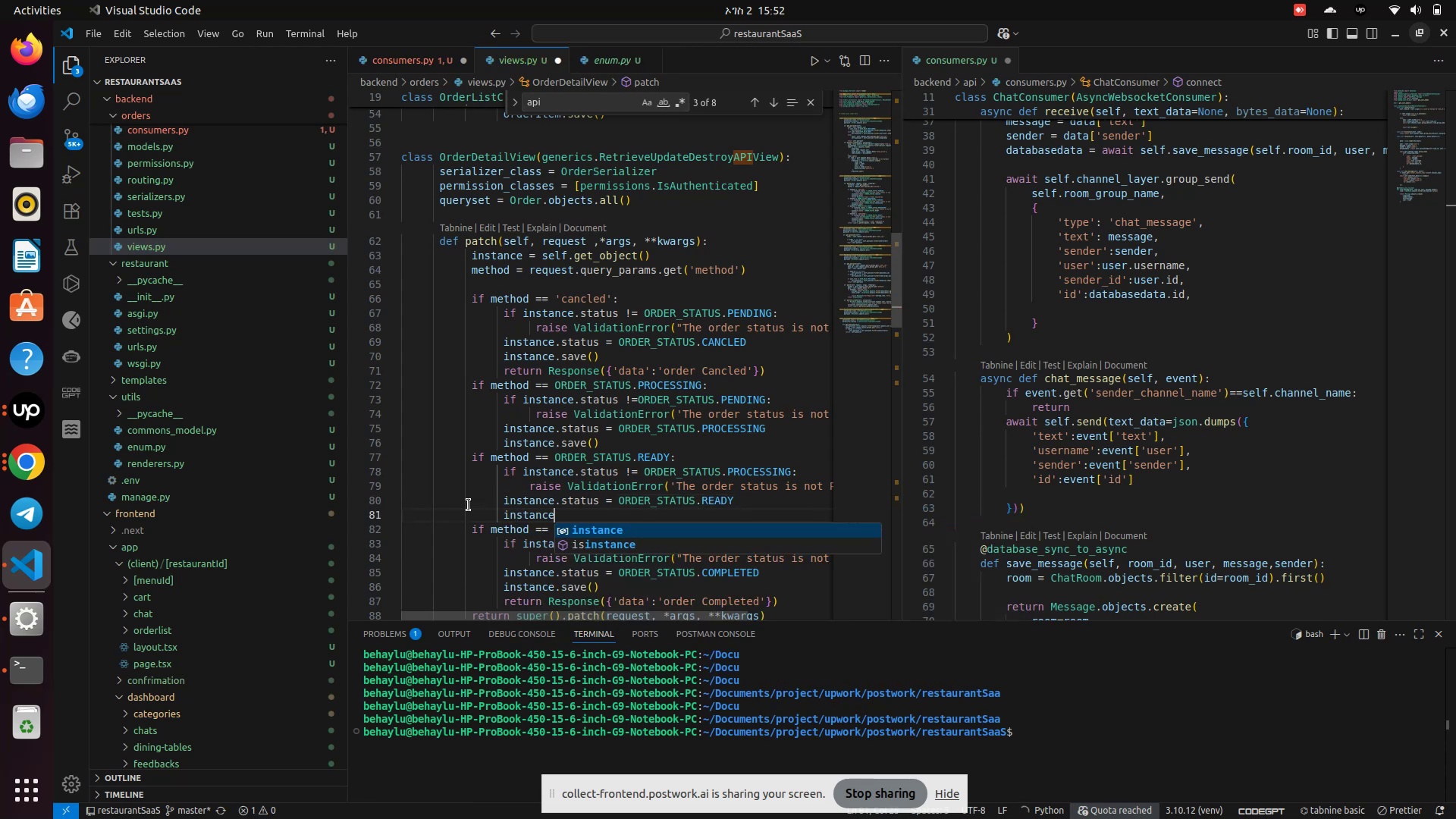 
key(Enter)
 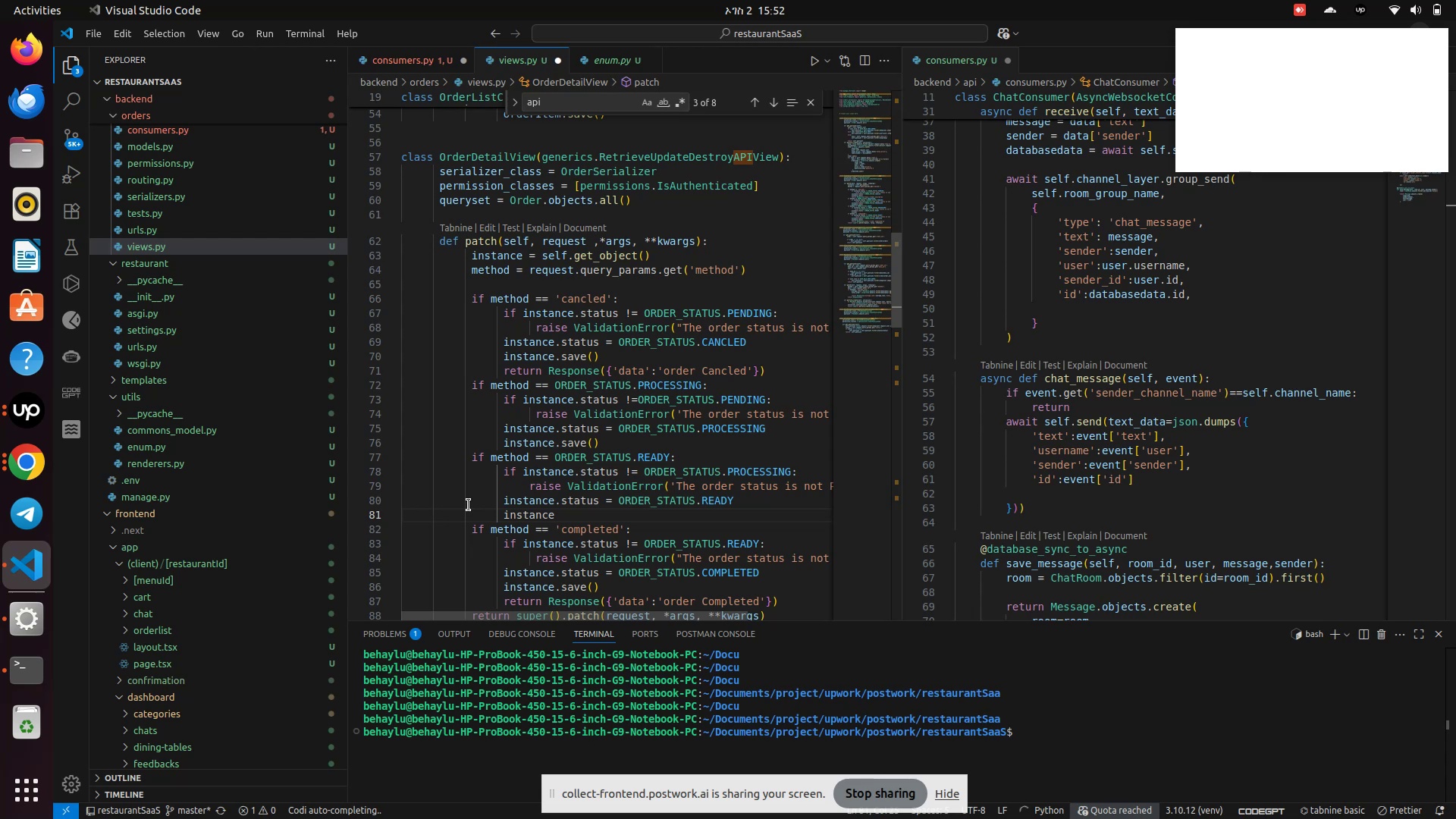 
type(.save()
 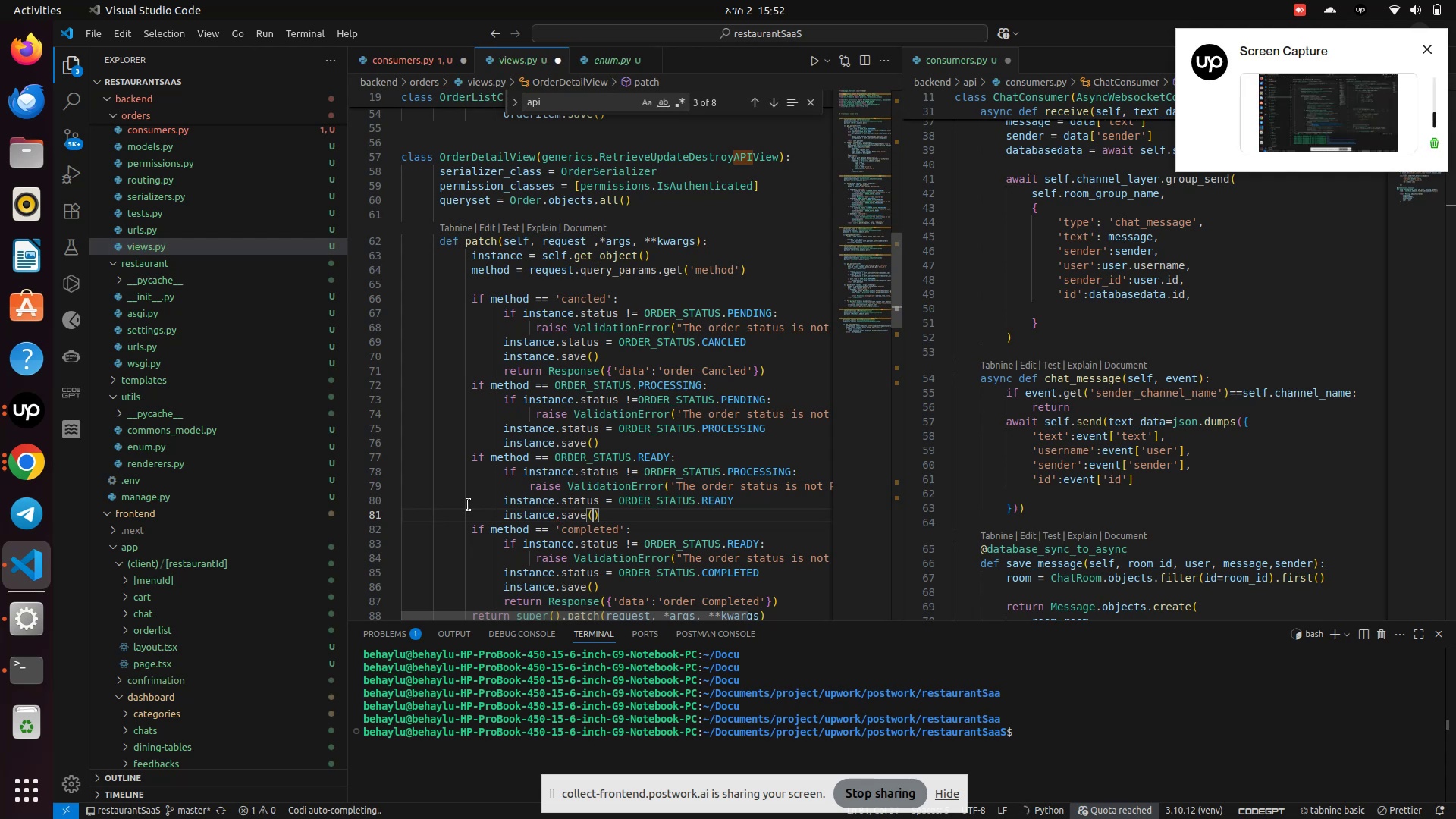 
key(ArrowDown)
 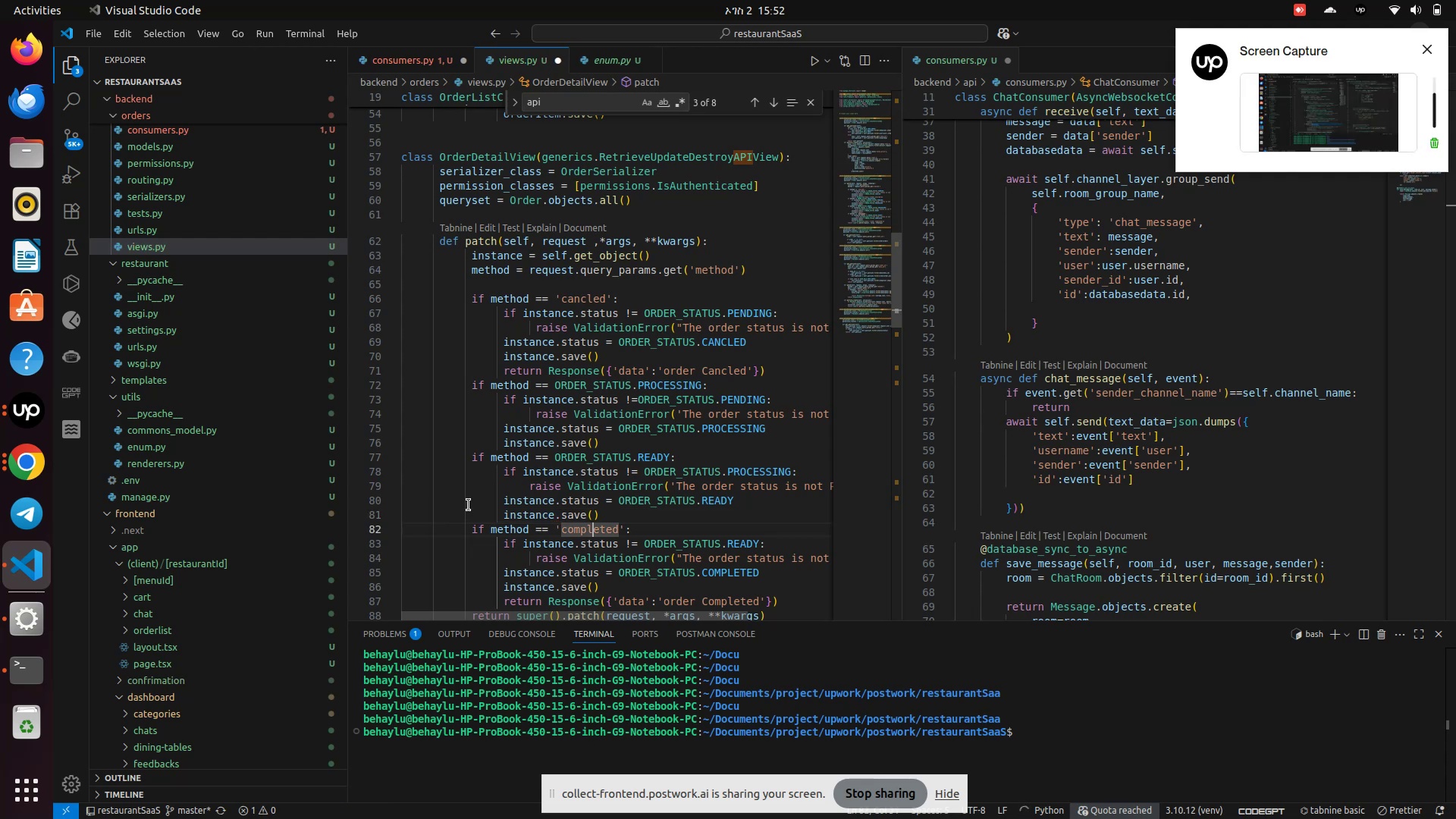 
key(ArrowUp)
 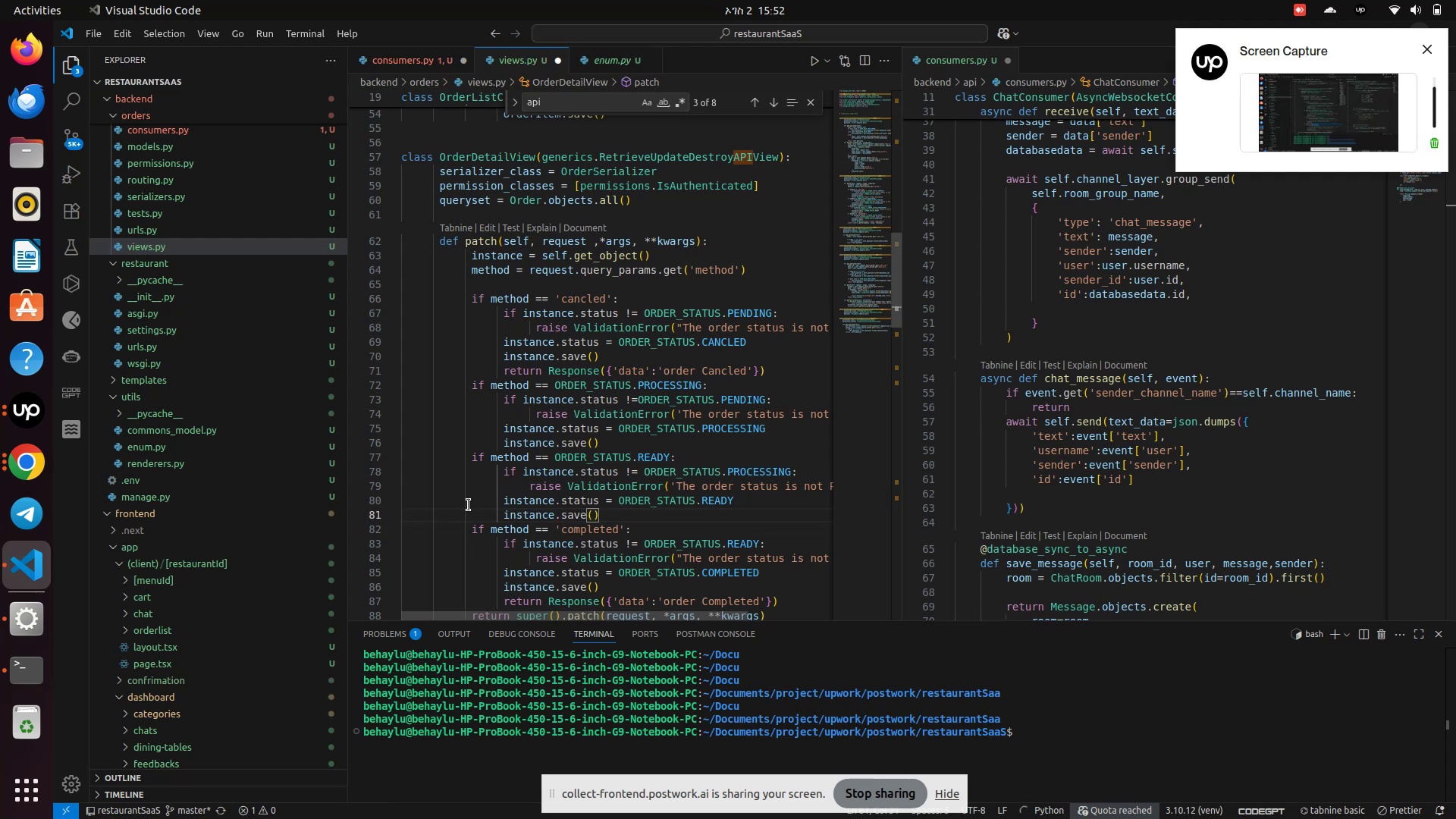 
key(Control+S)
 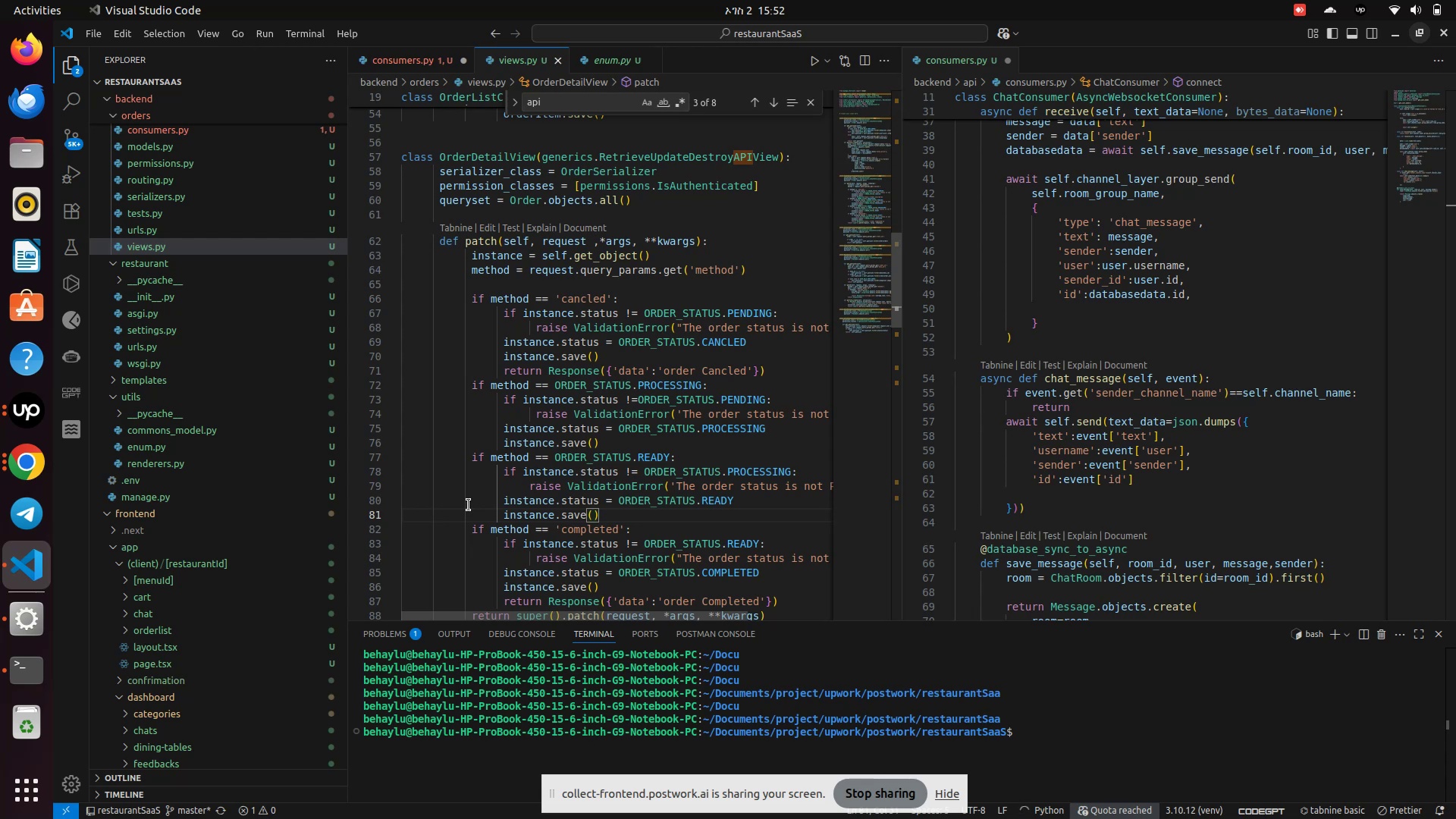 
wait(13.72)
 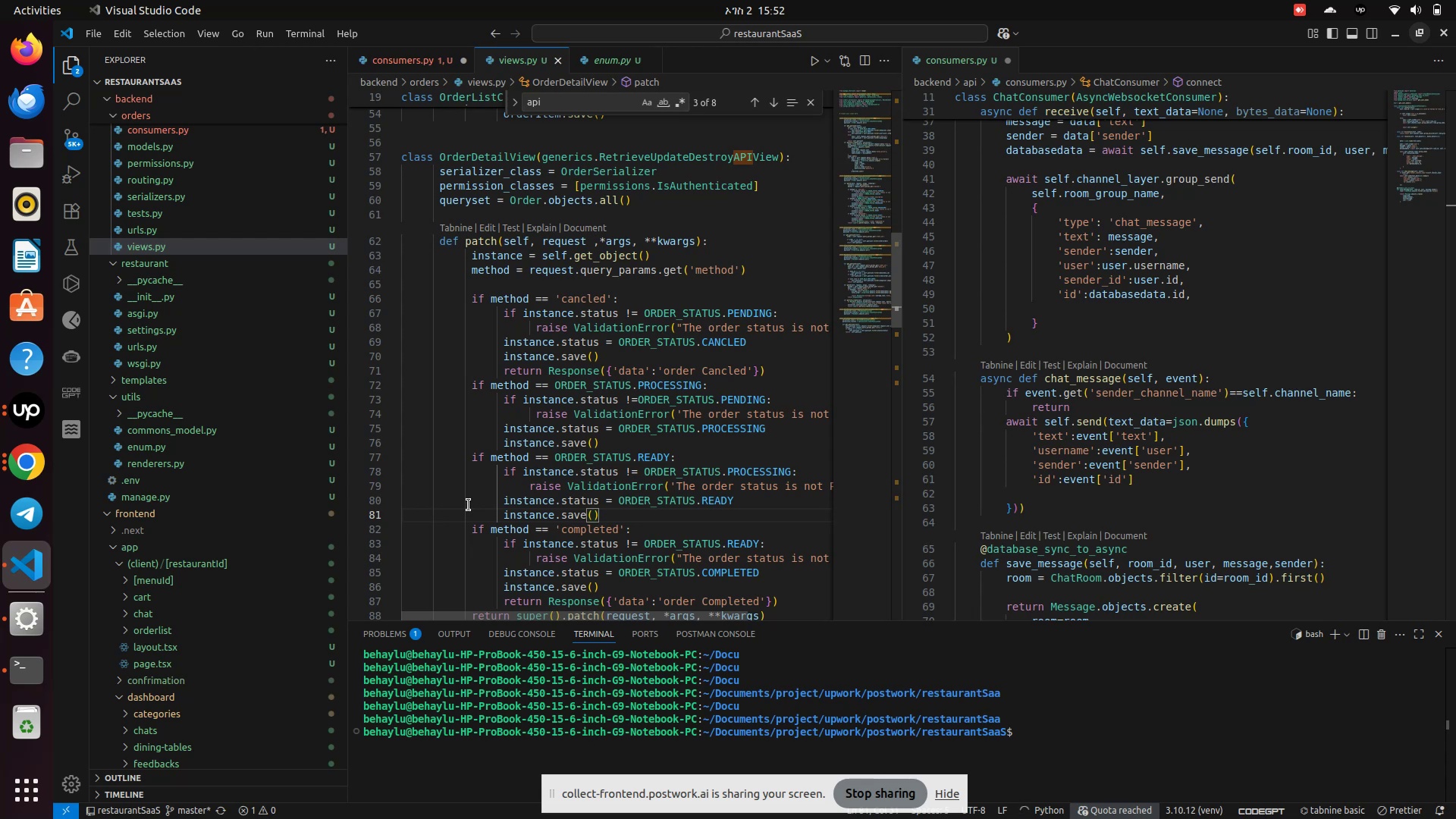 
key(ArrowDown)
 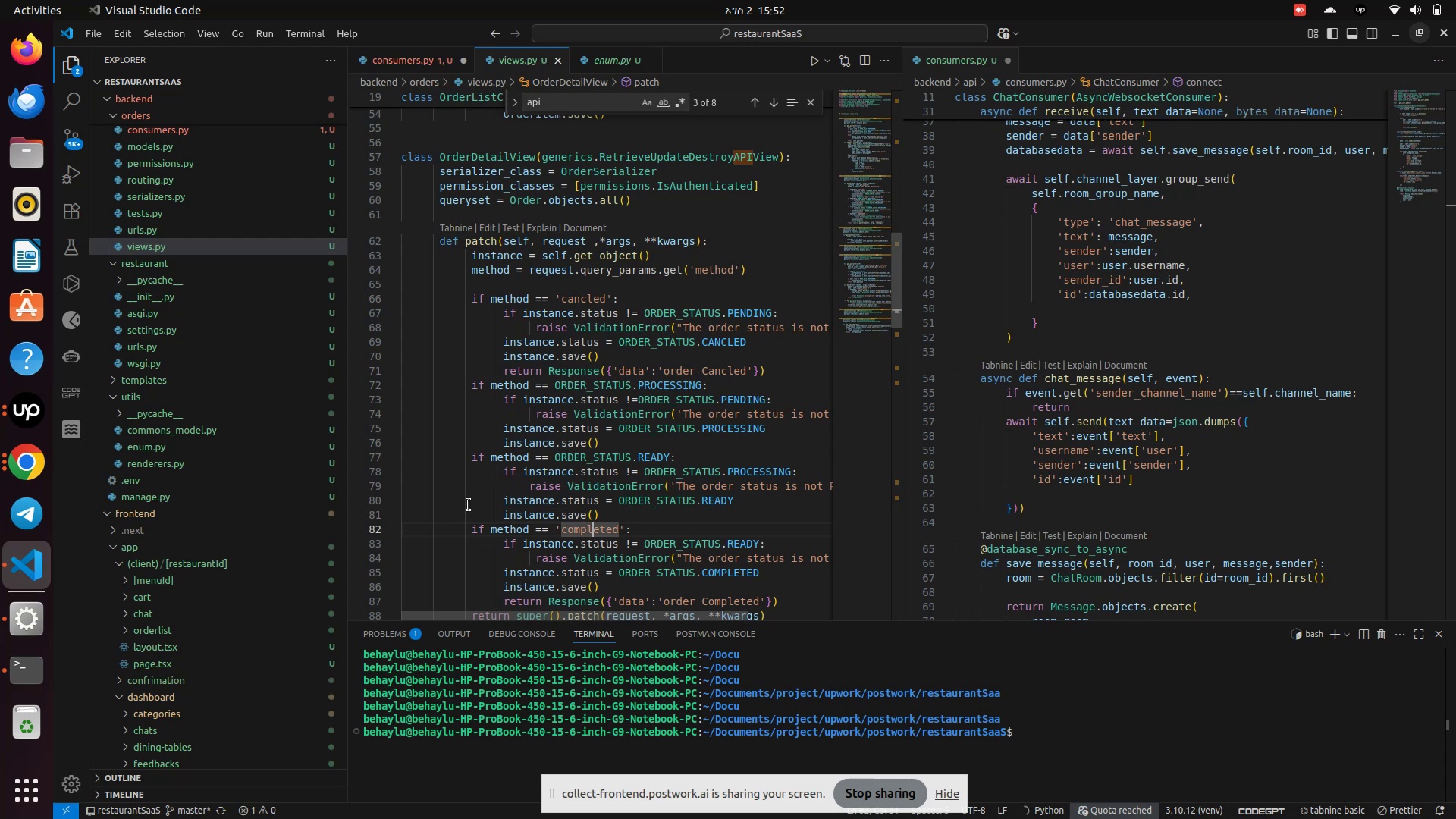 
key(ArrowDown)
 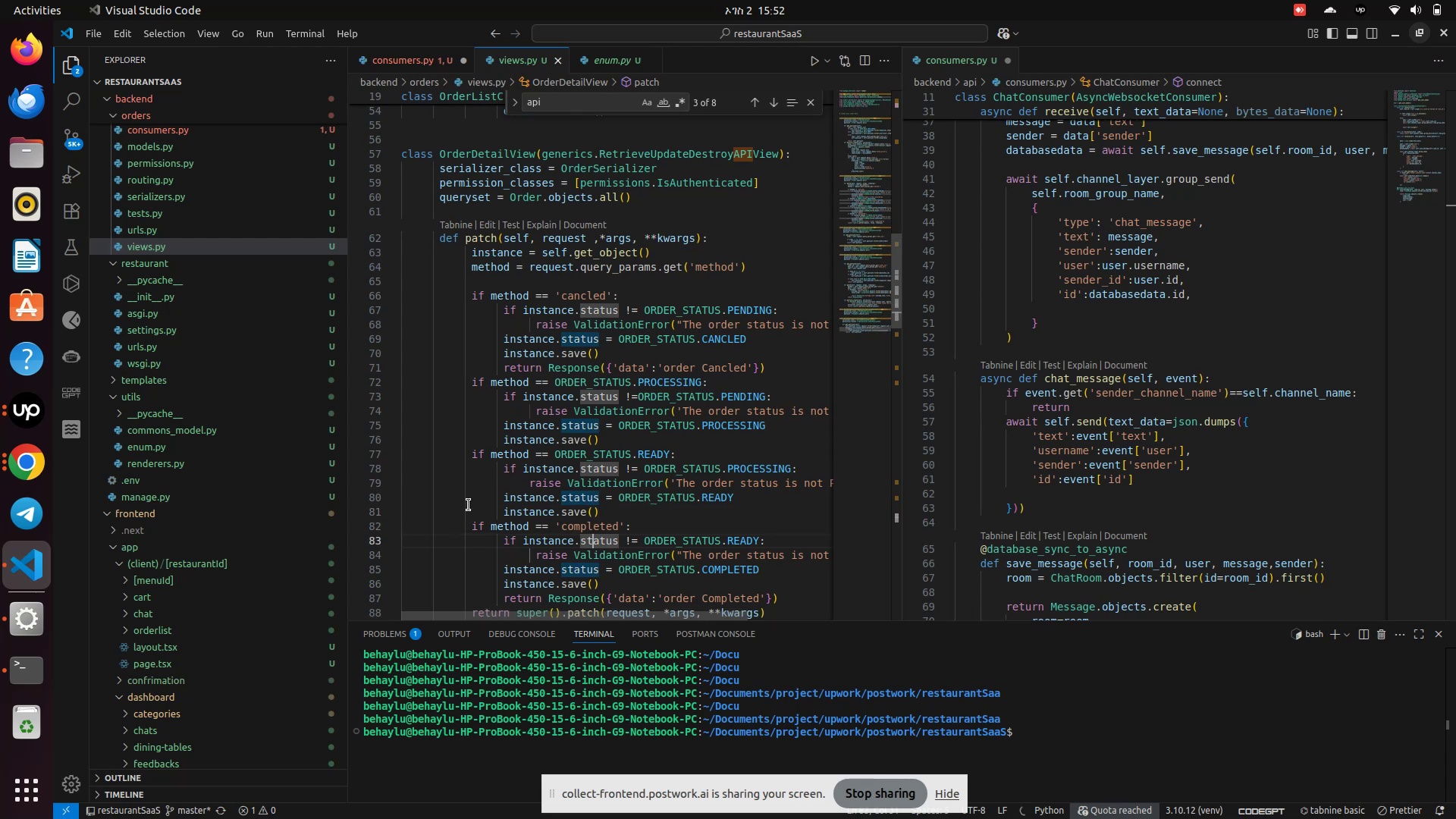 
key(ArrowDown)
 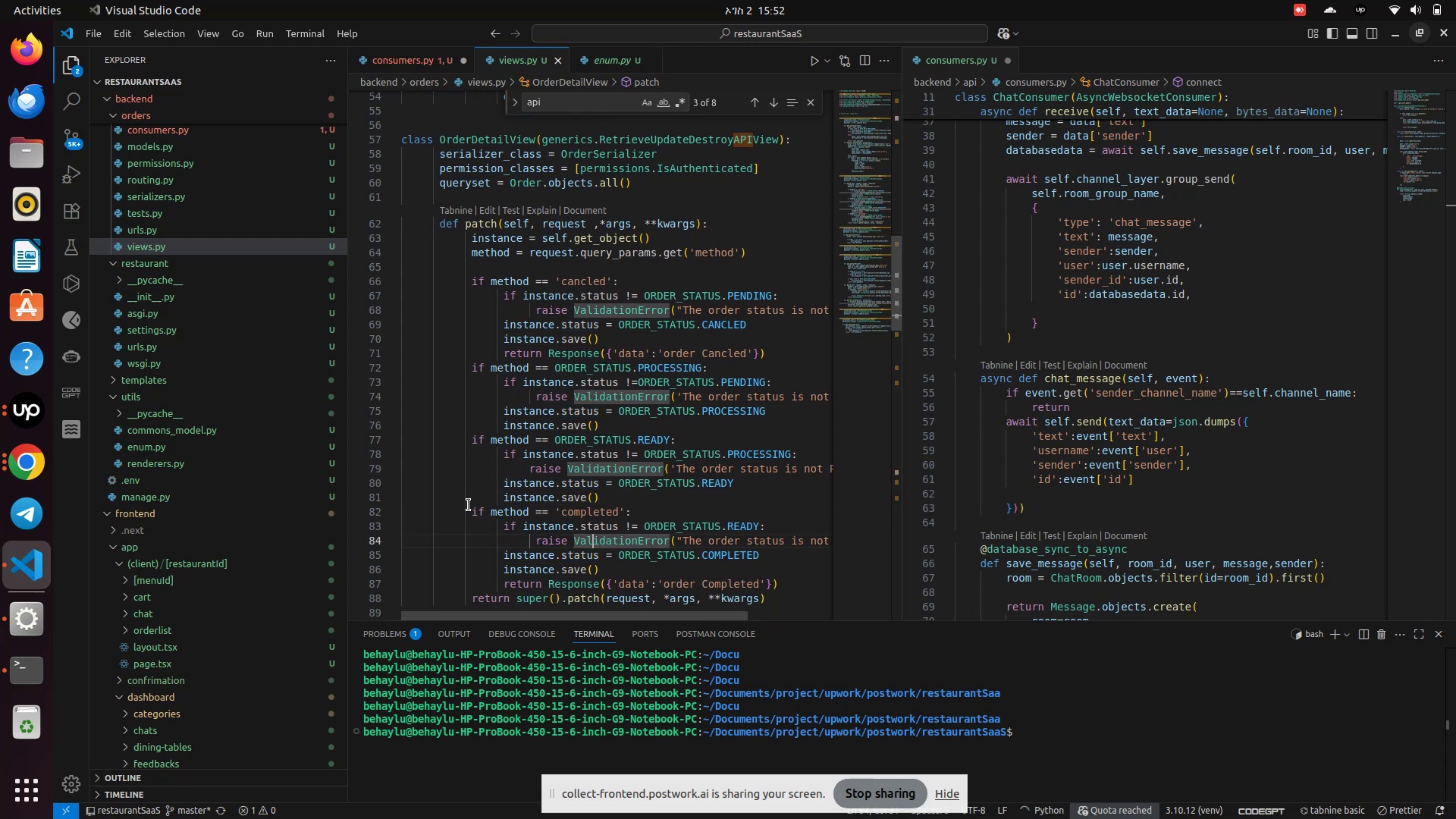 
key(ArrowDown)
 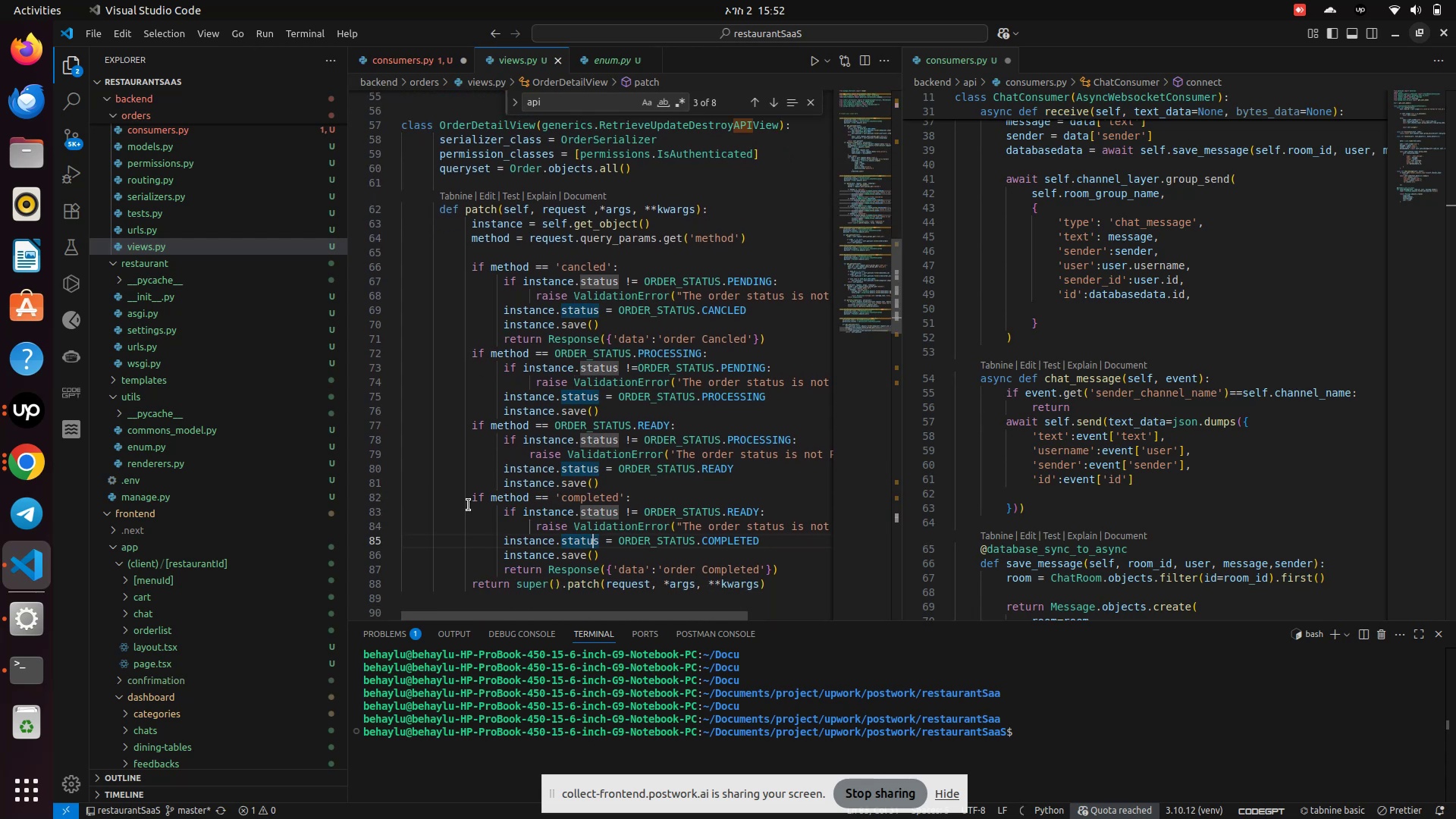 
key(ArrowDown)
 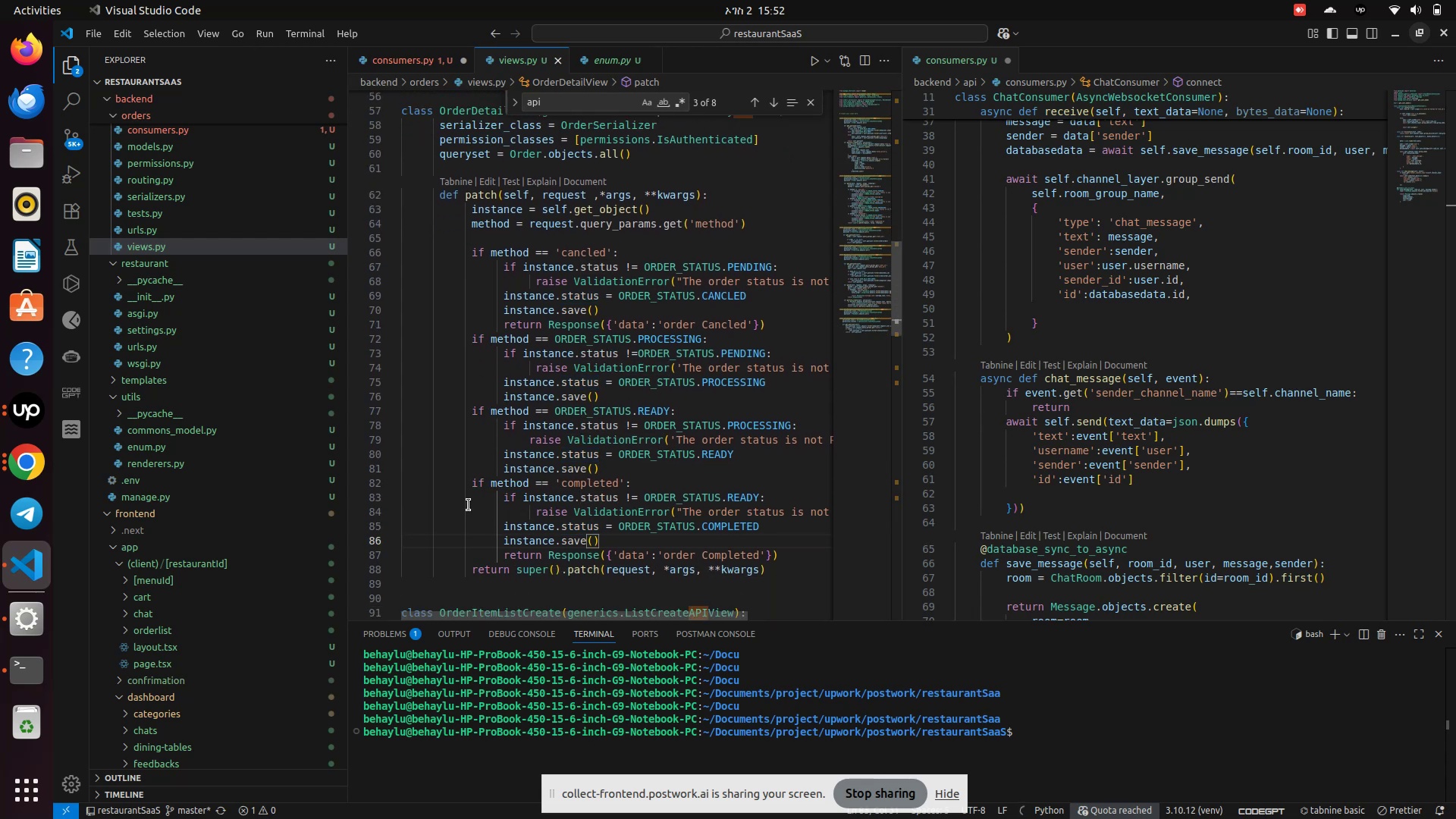 
key(ArrowUp)
 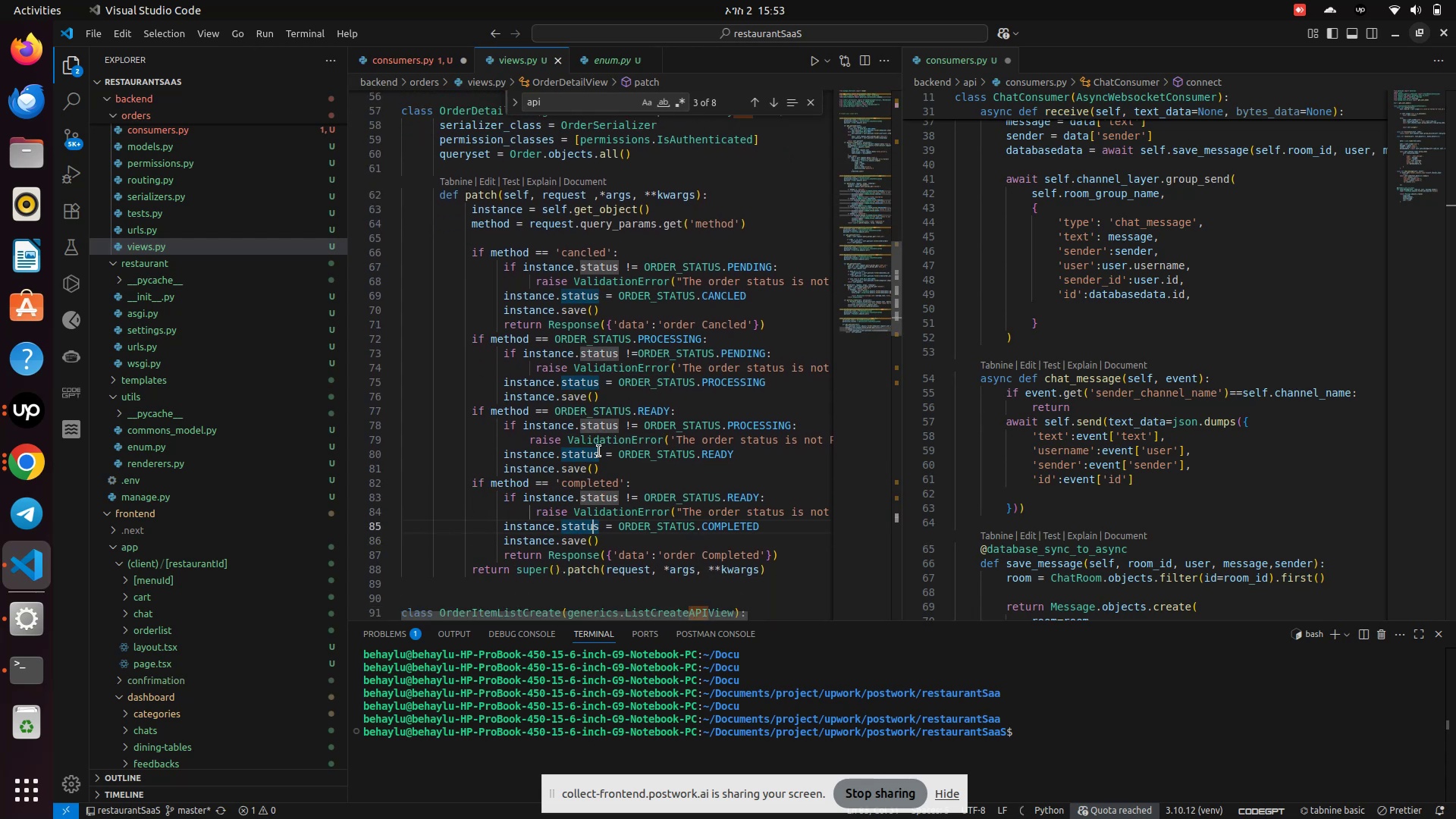 
wait(5.75)
 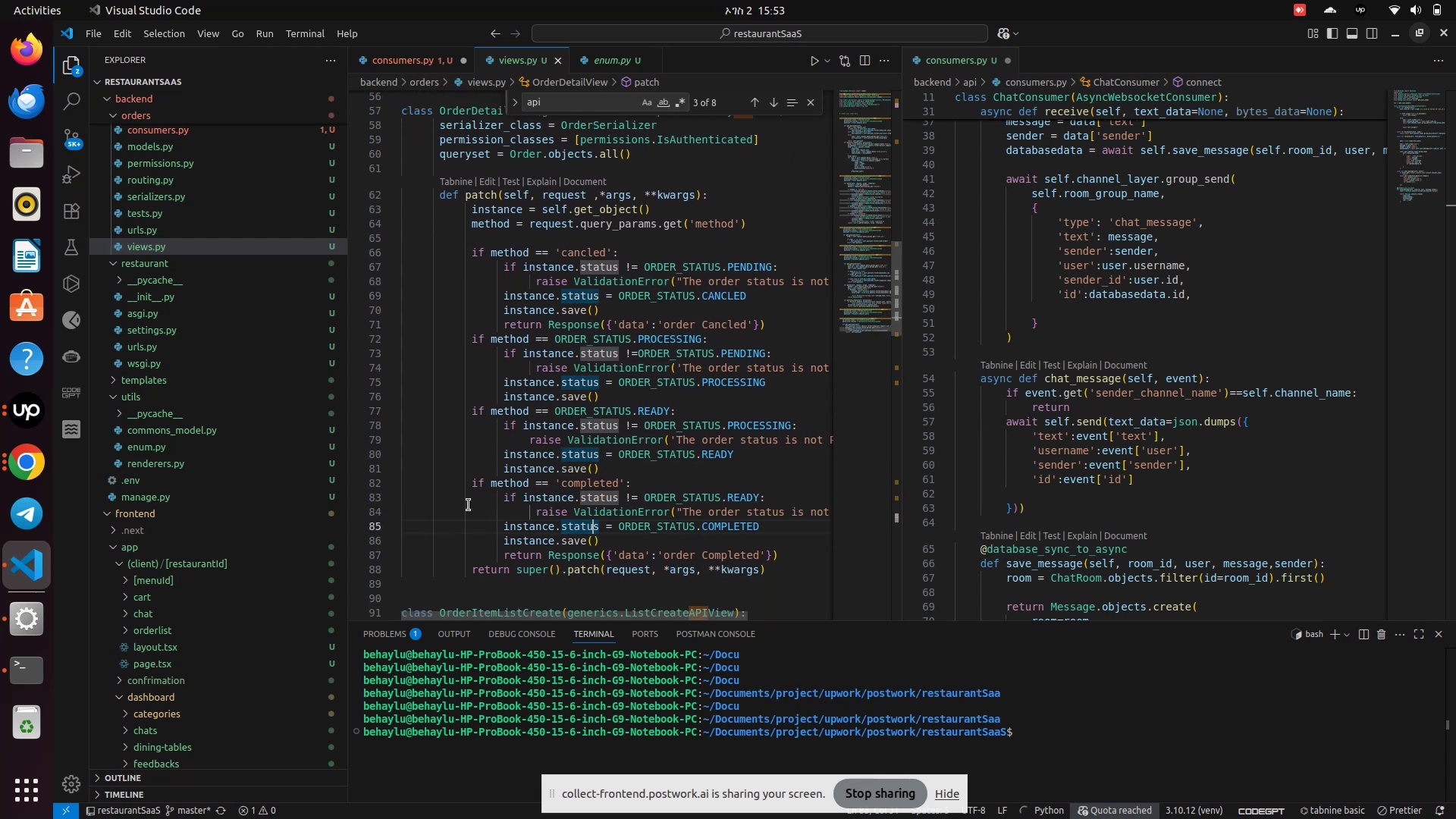 
left_click_drag(start_coordinate=[473, 253], to_coordinate=[608, 545])
 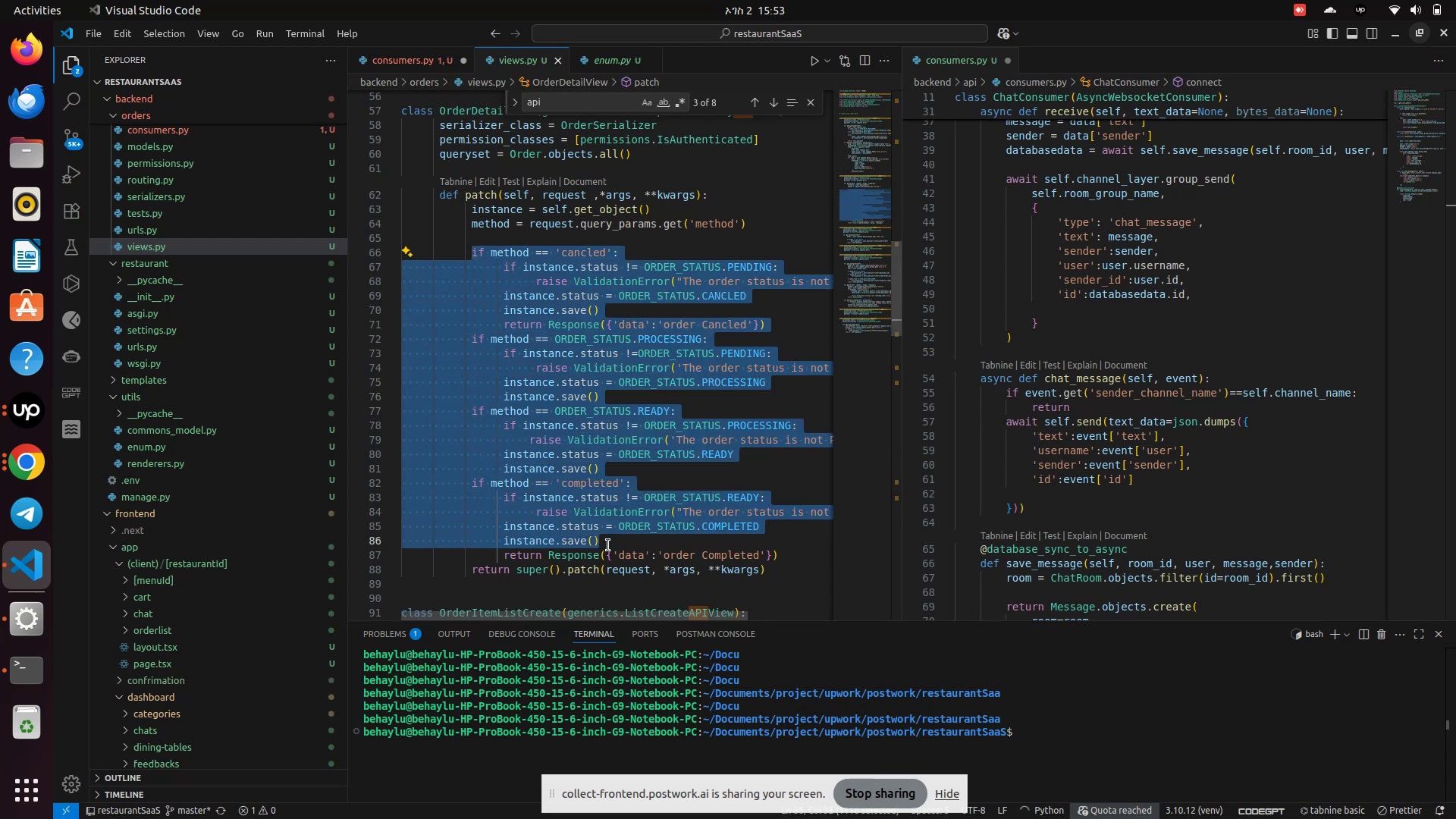 
key(Control+C)
 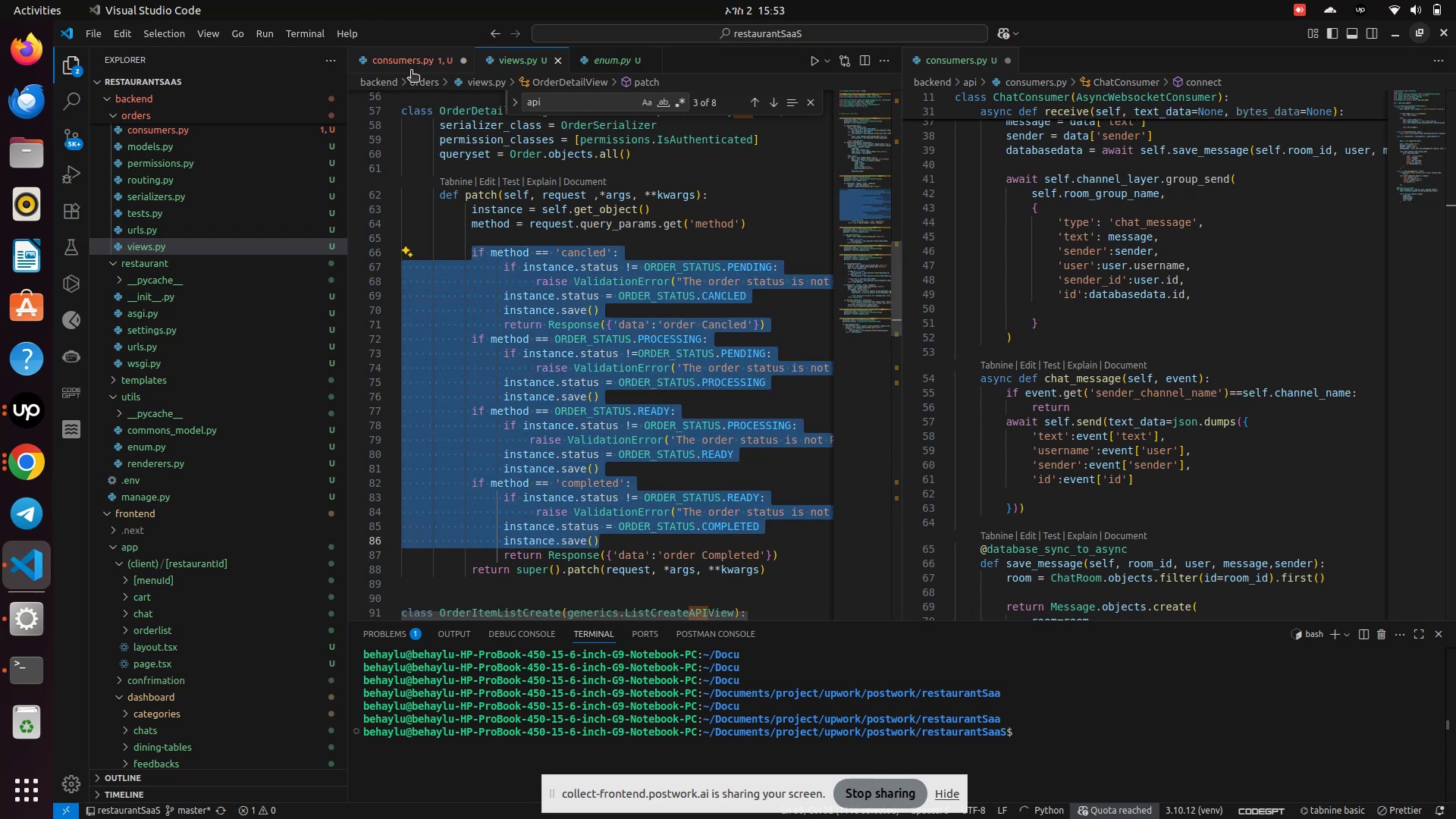 
left_click([406, 64])
 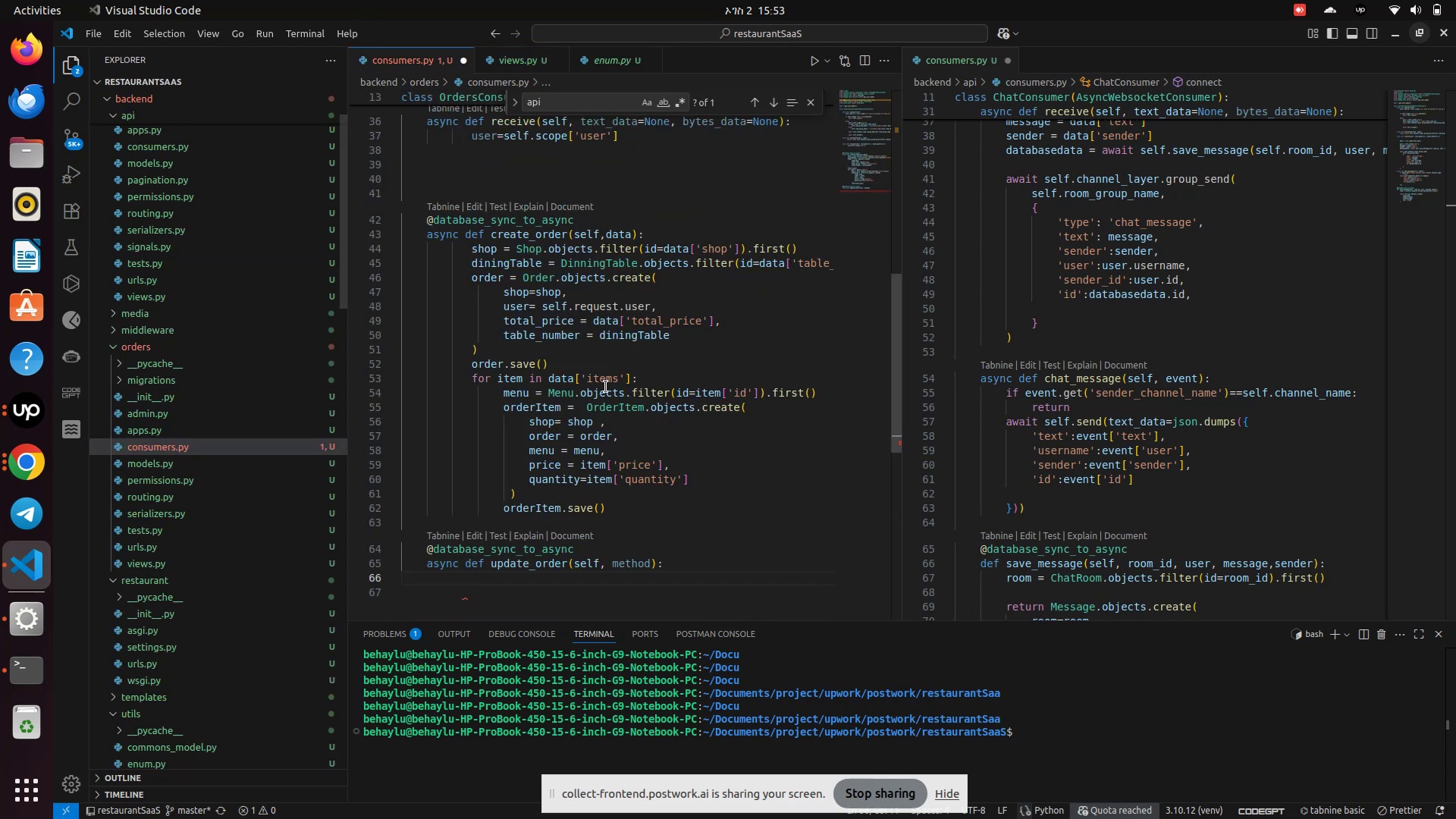 
scroll: coordinate [606, 387], scroll_direction: down, amount: 1.0
 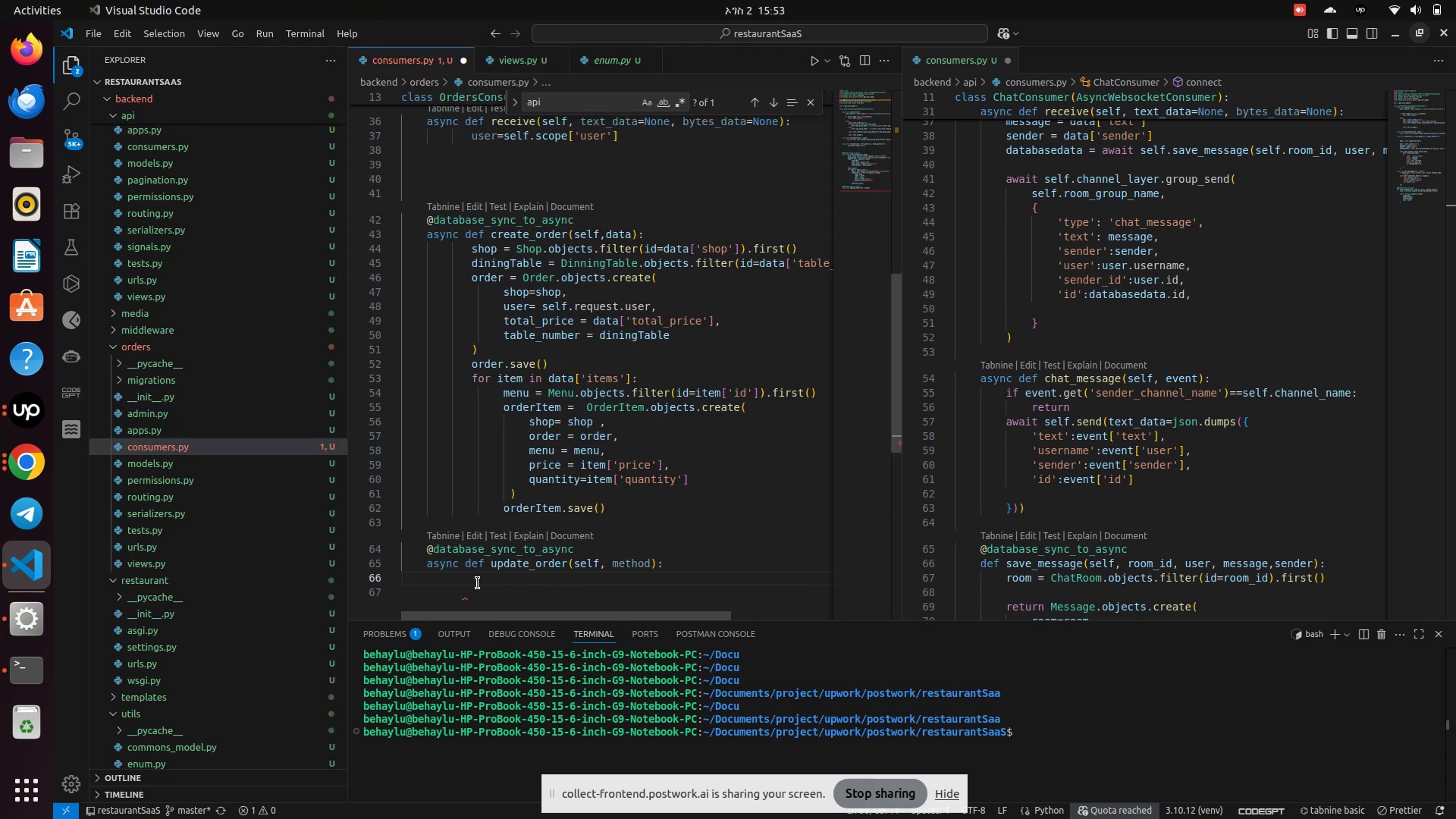 
left_click([477, 582])
 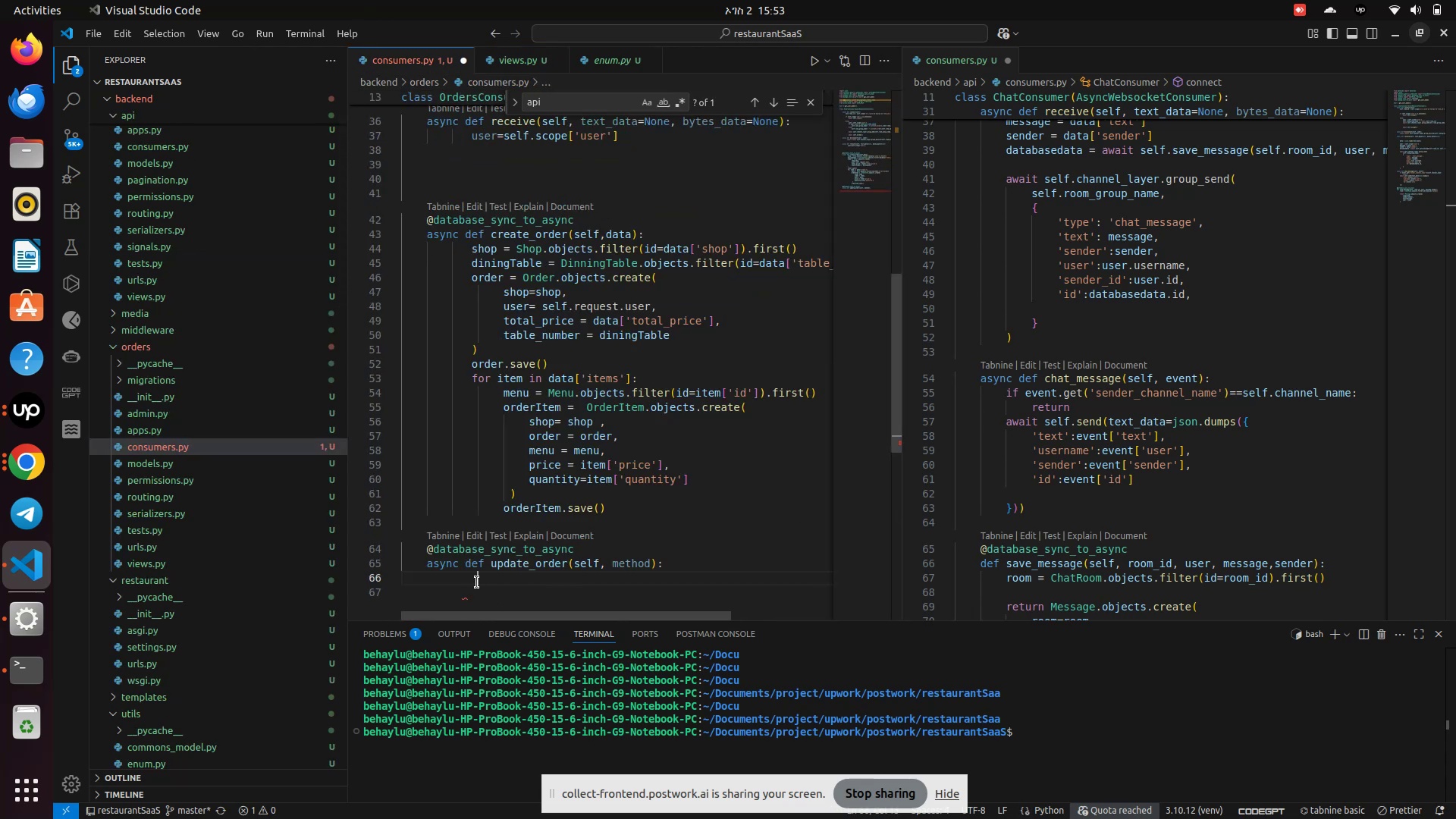 
key(Control+ControlLeft)
 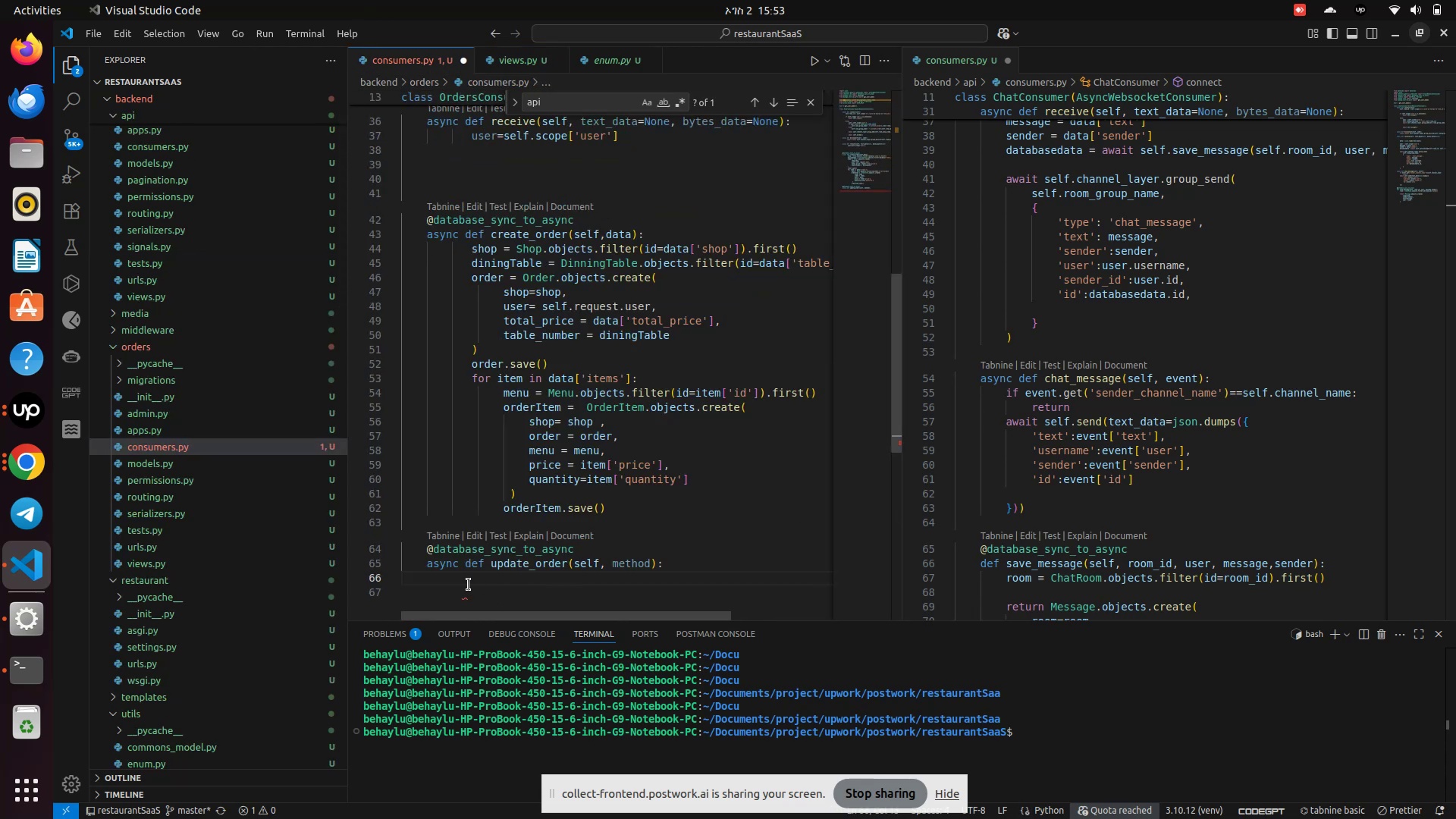 
left_click([466, 579])
 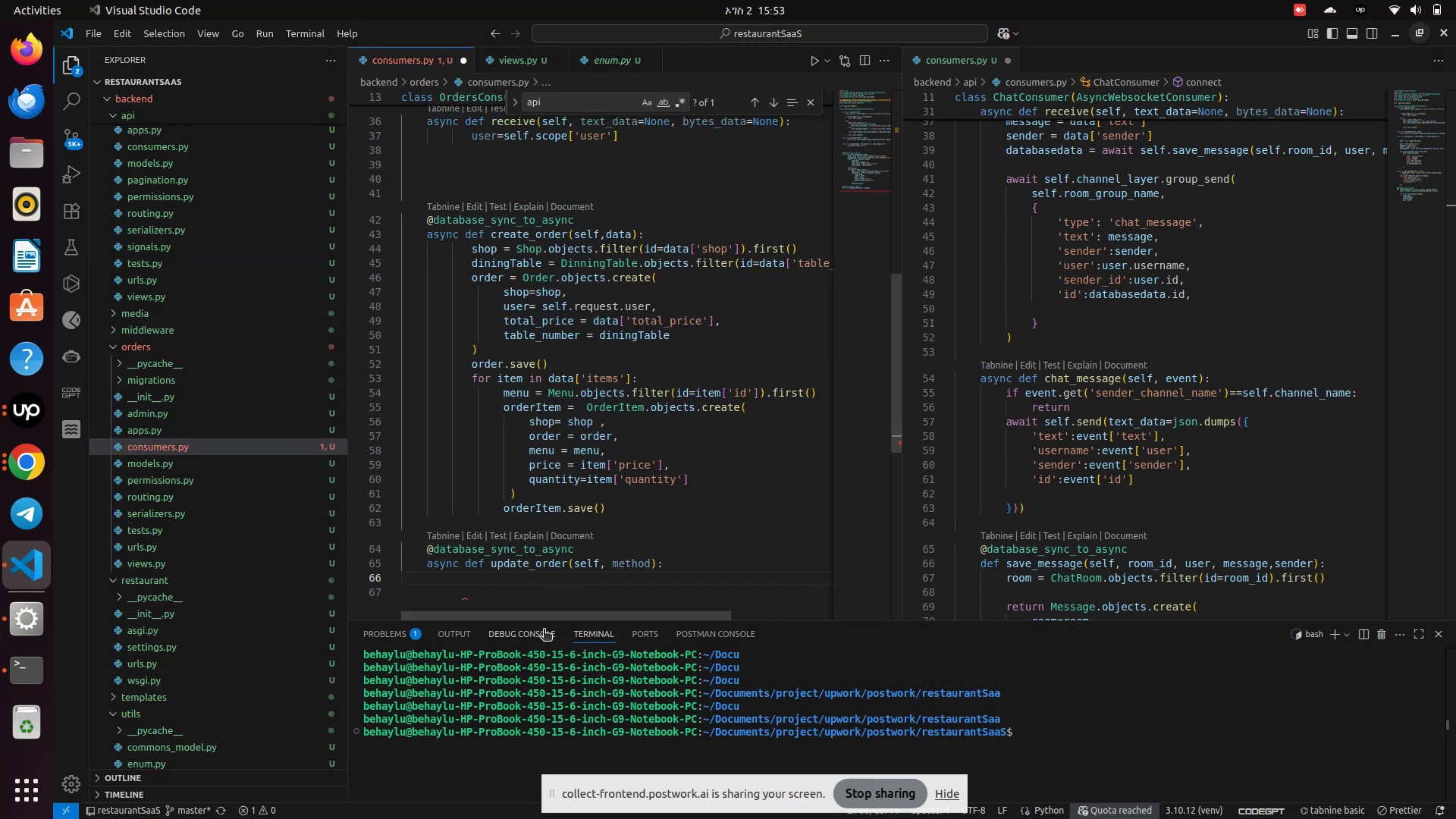 
key(Control+V)
 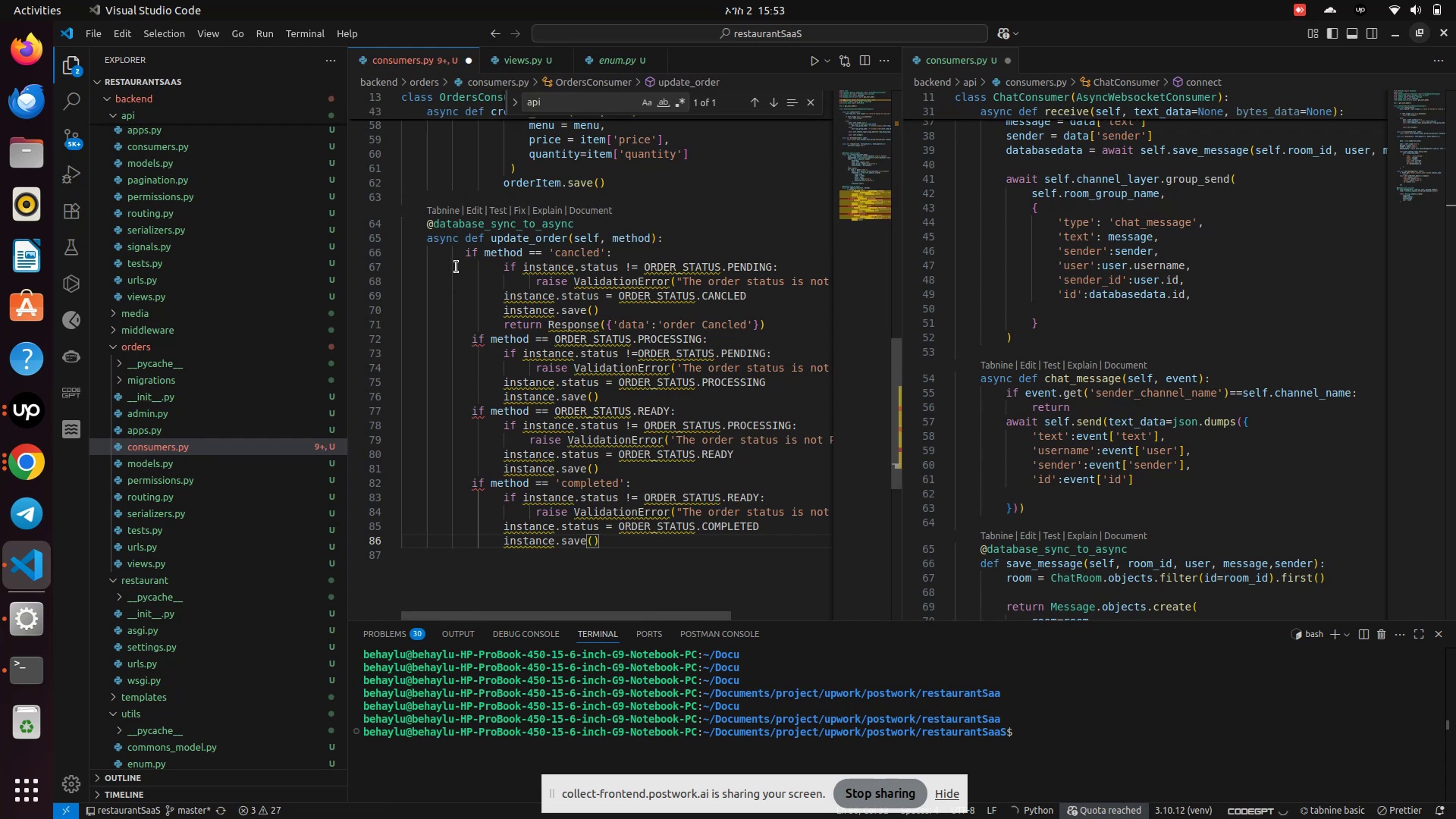 
left_click([455, 259])
 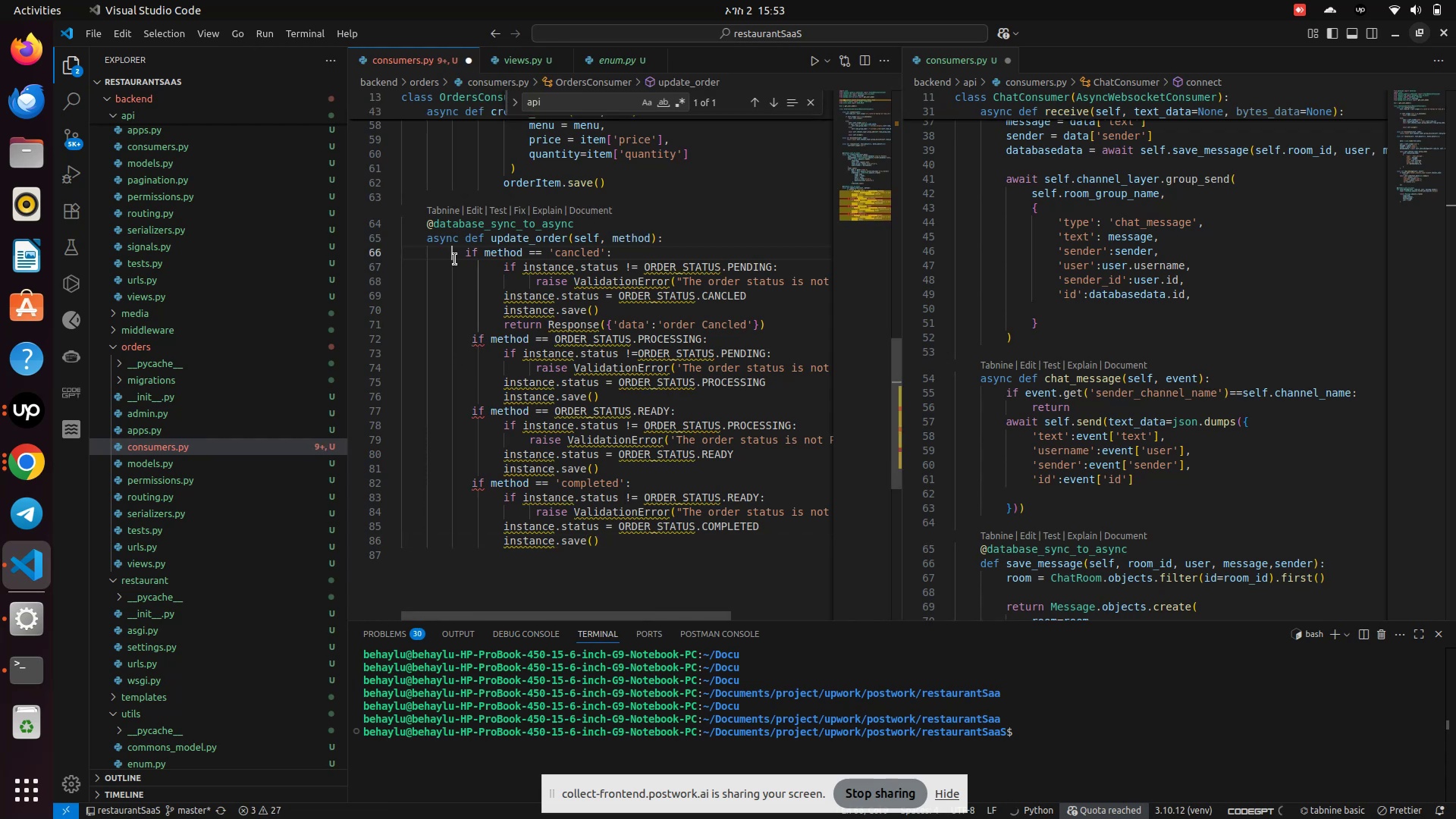 
key(Space)
 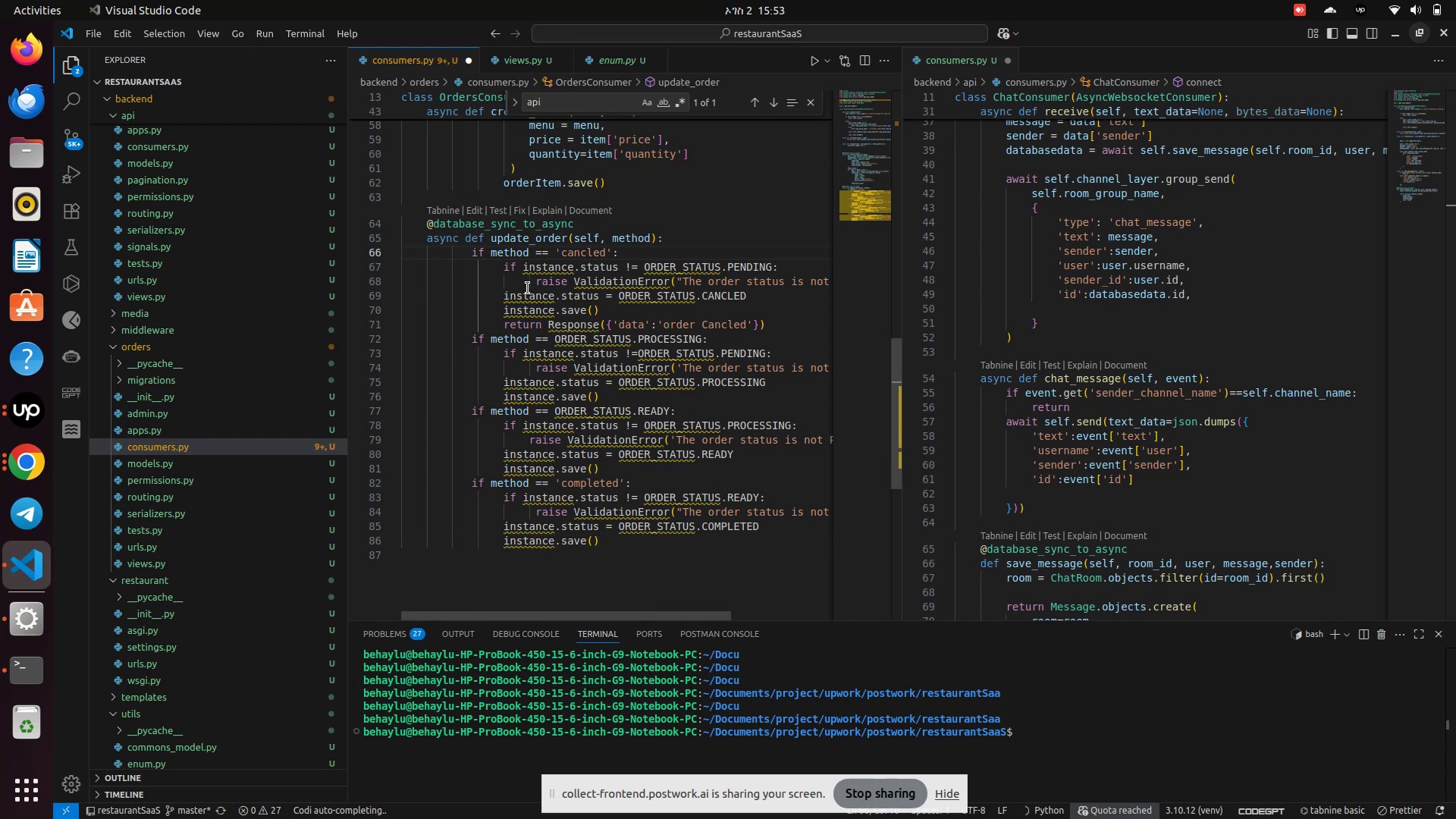 
scroll: coordinate [547, 322], scroll_direction: up, amount: 1.0
 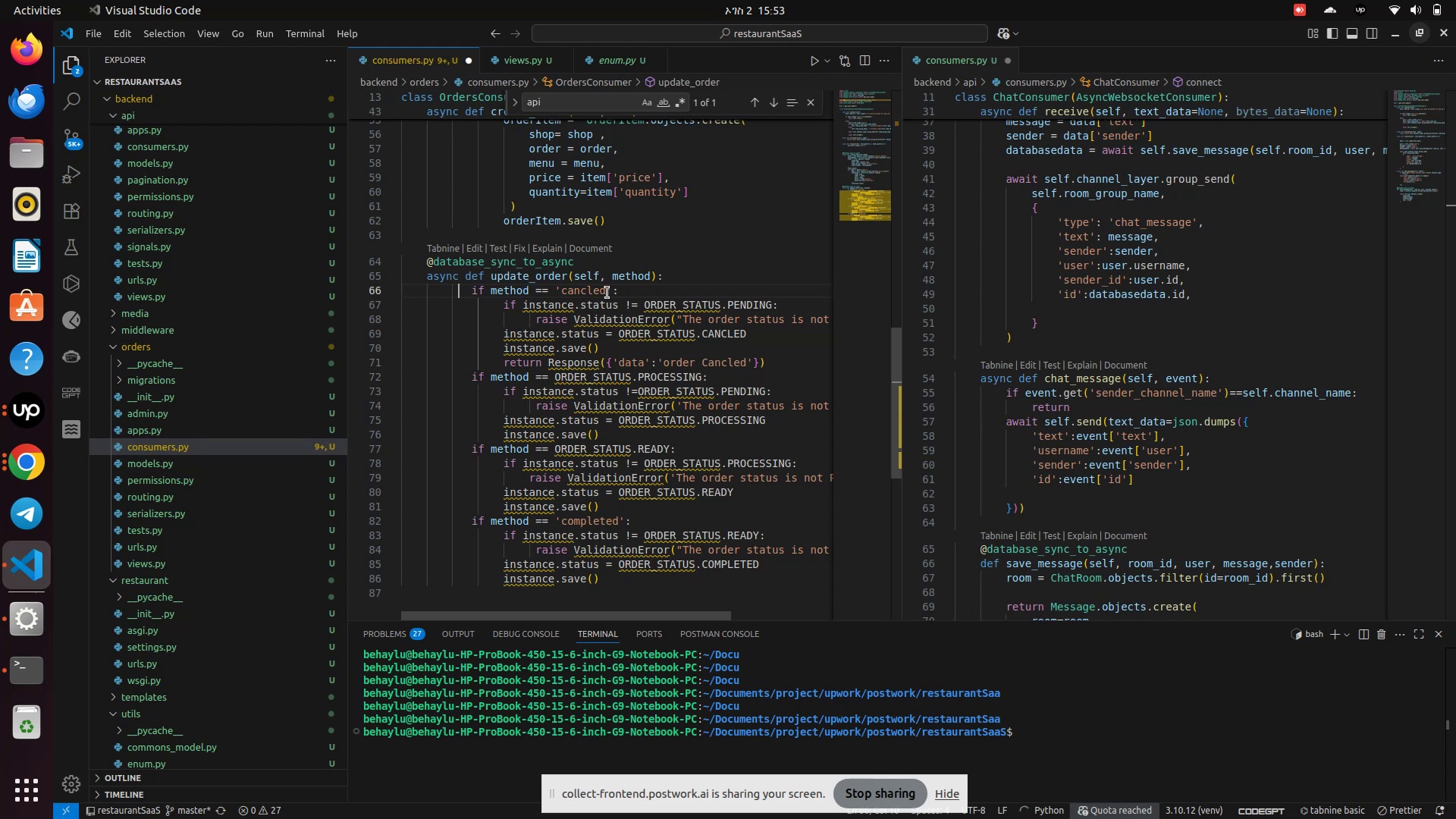 
double_click([623, 277])
 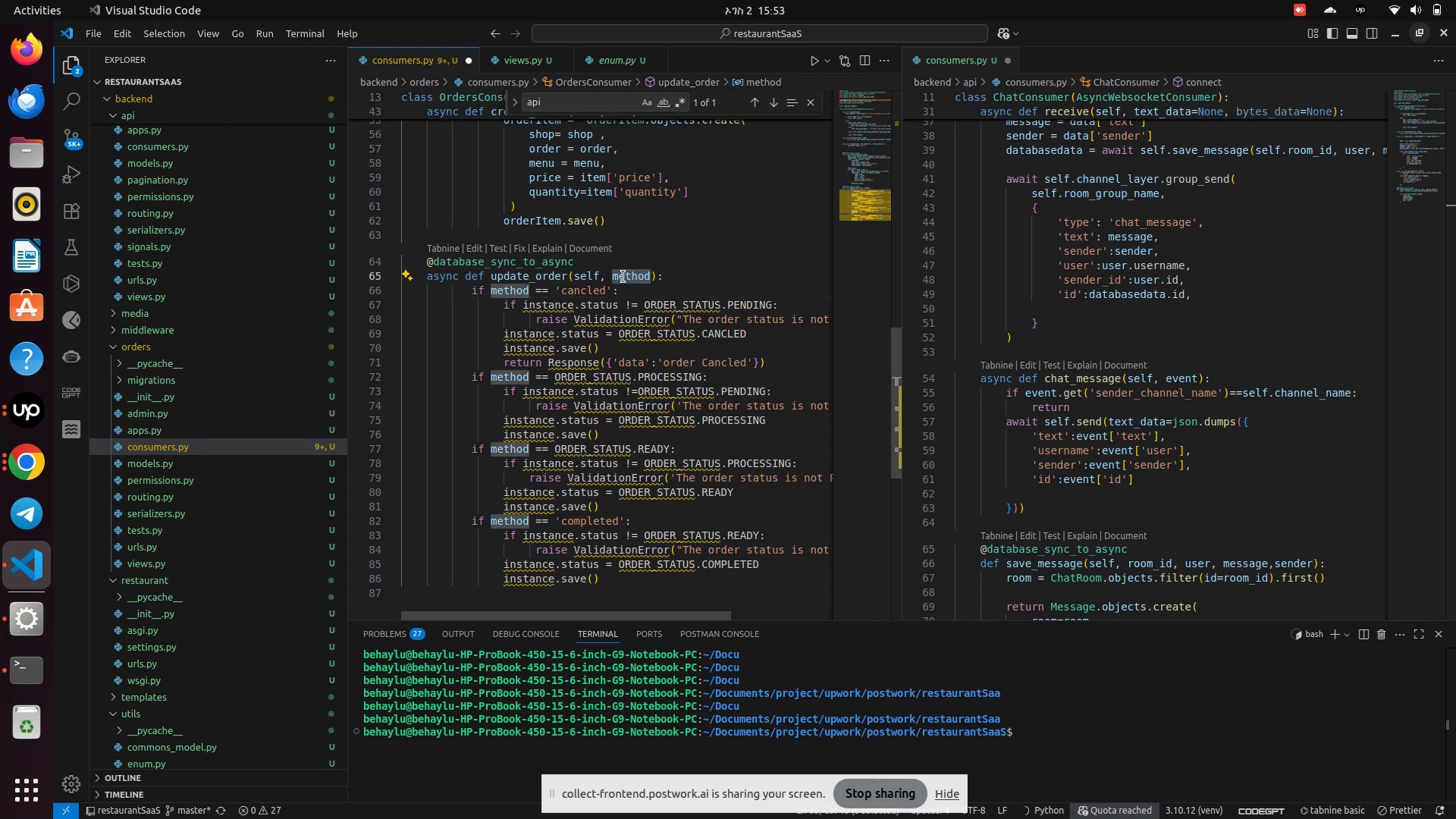 
key(Control+C)
 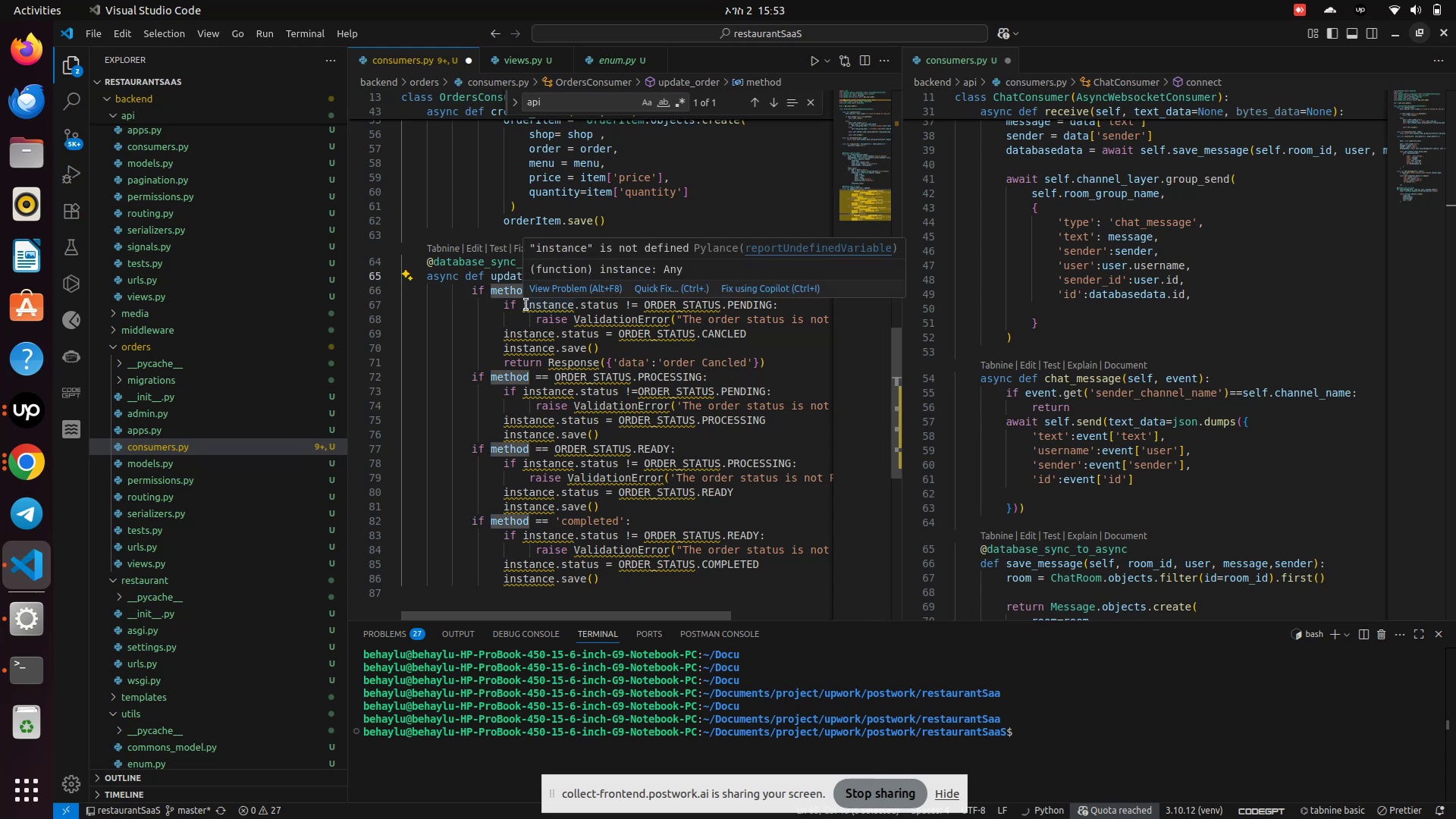 
left_click([516, 326])
 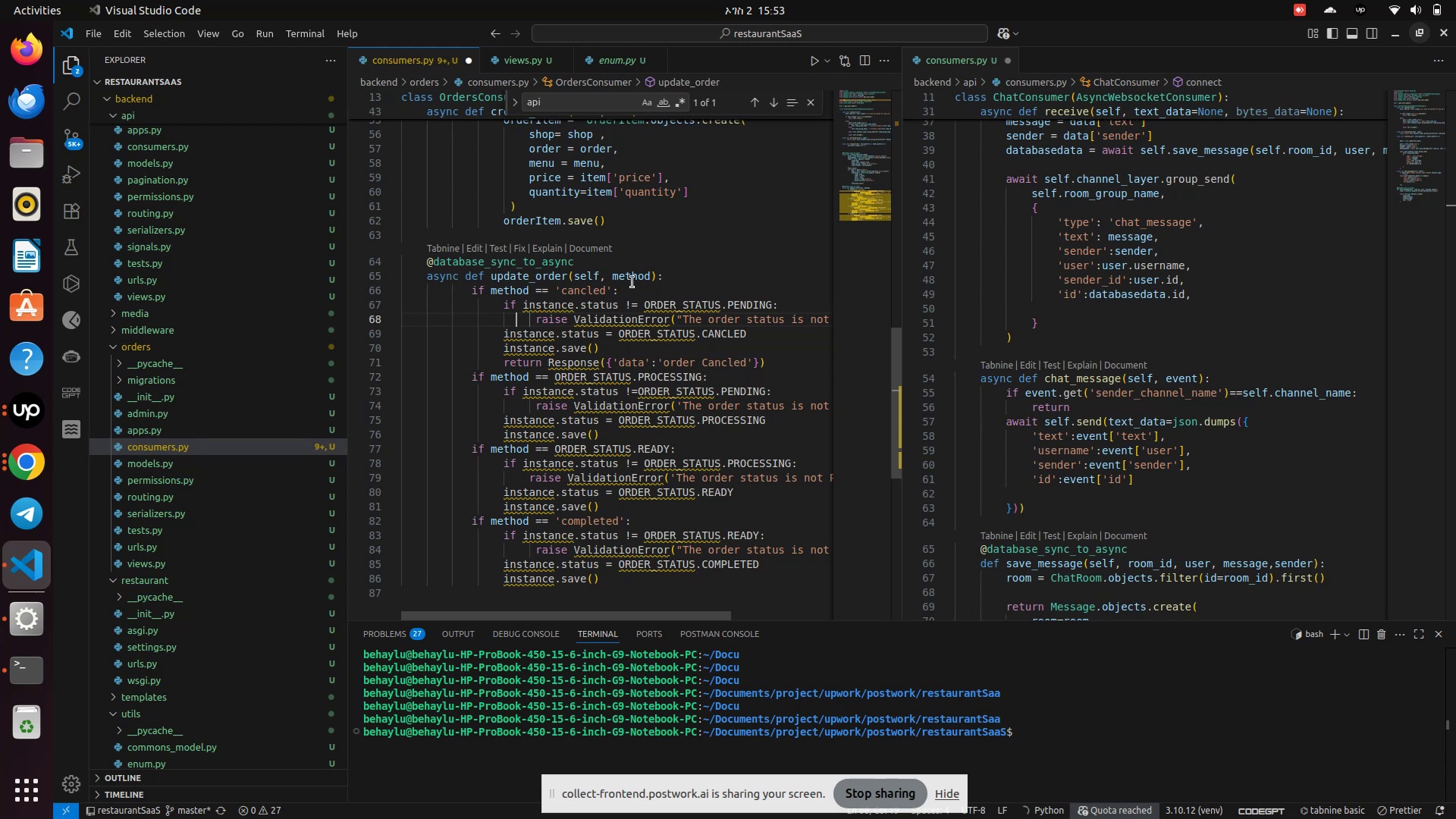 
wait(6.7)
 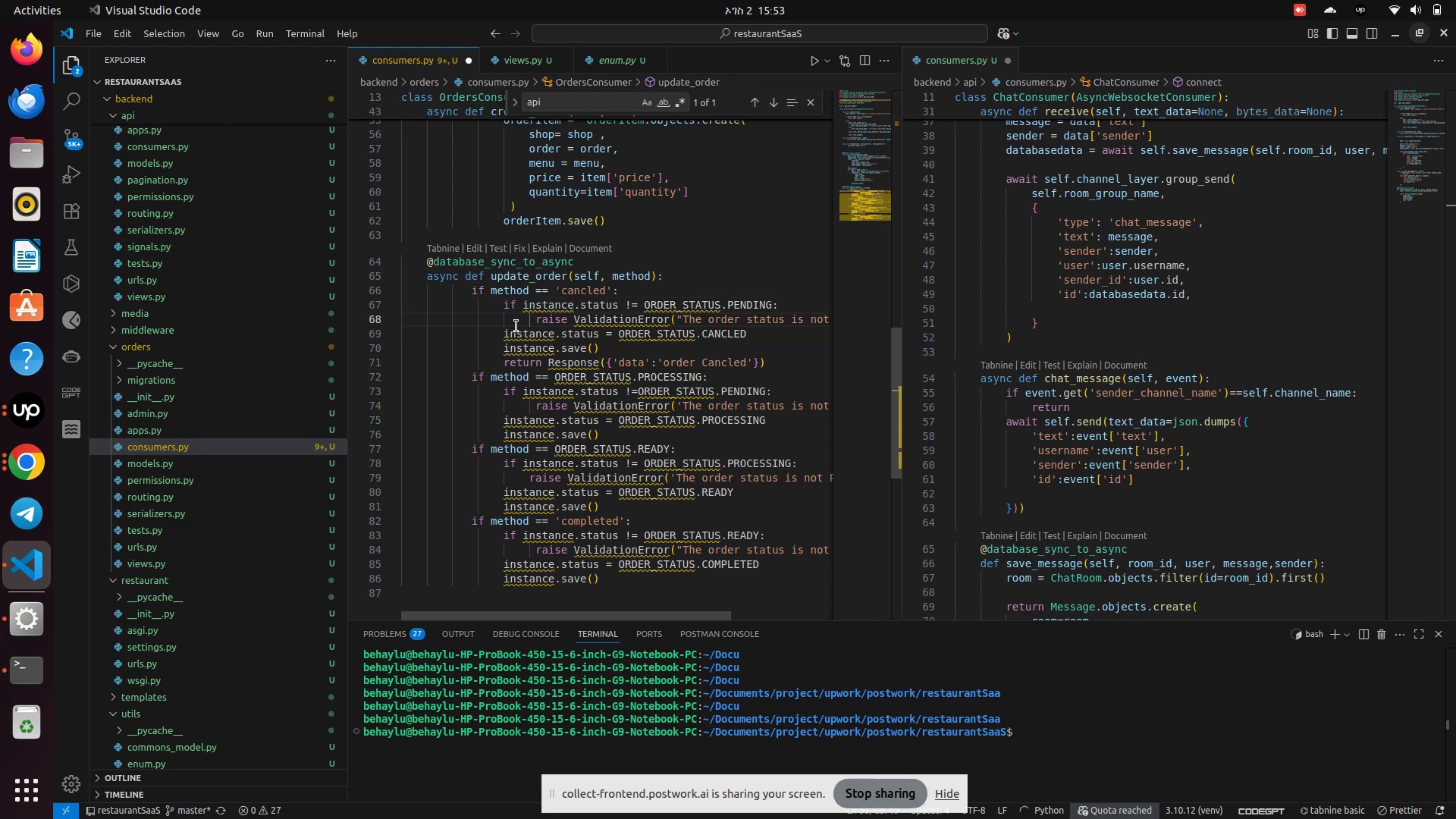 
left_click([651, 279])
 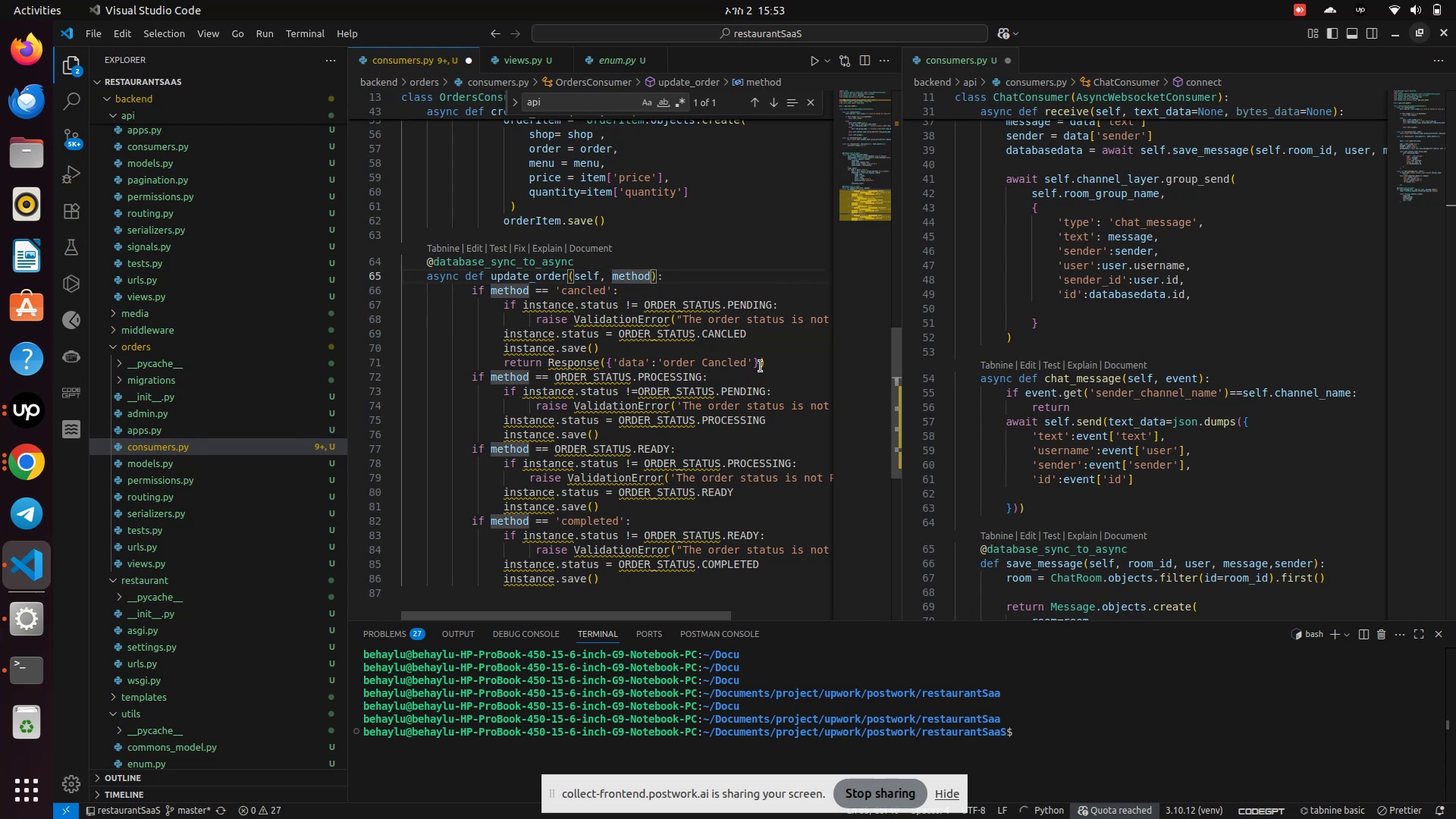 
type(,order)
 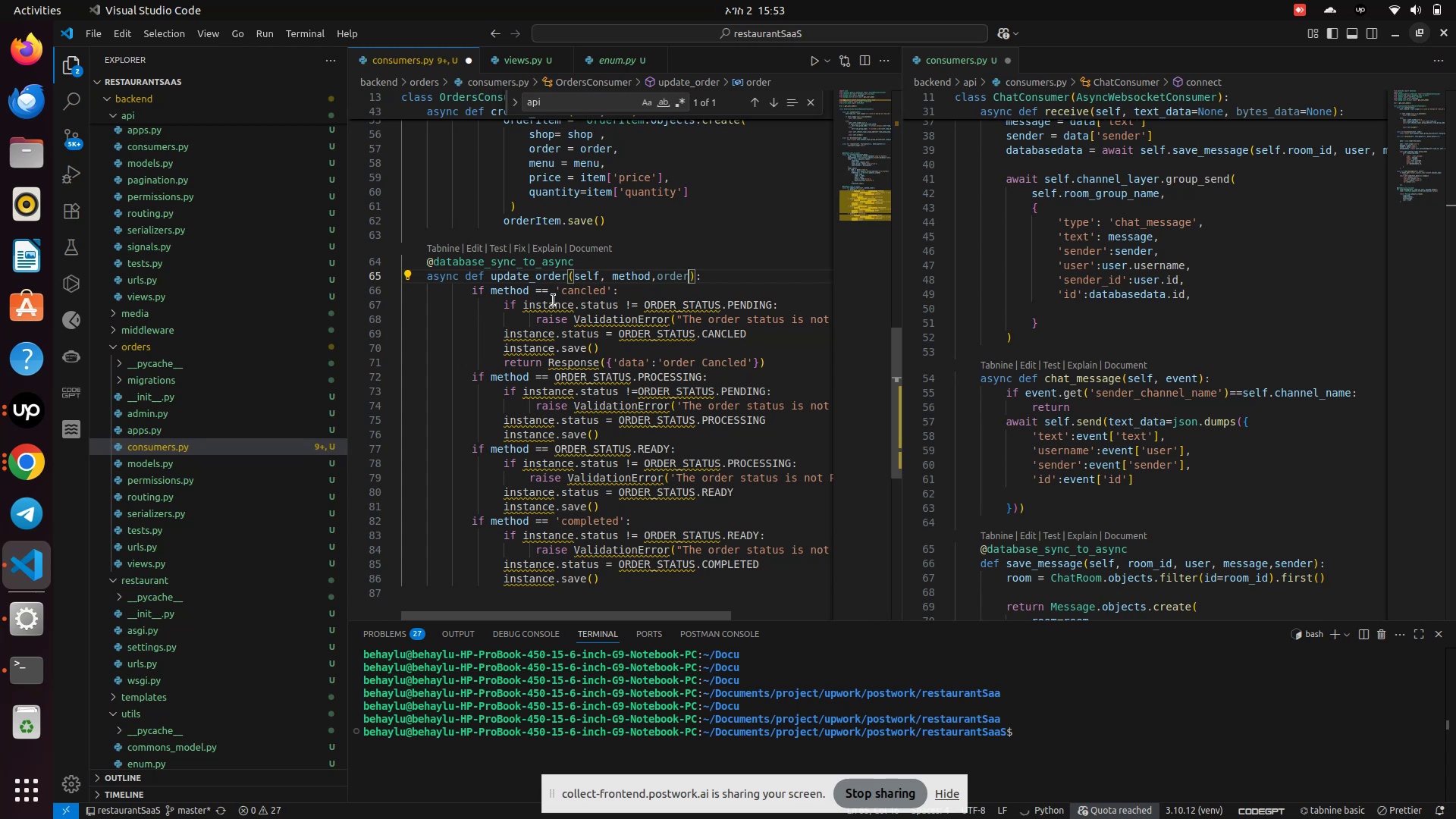 
double_click([546, 308])
 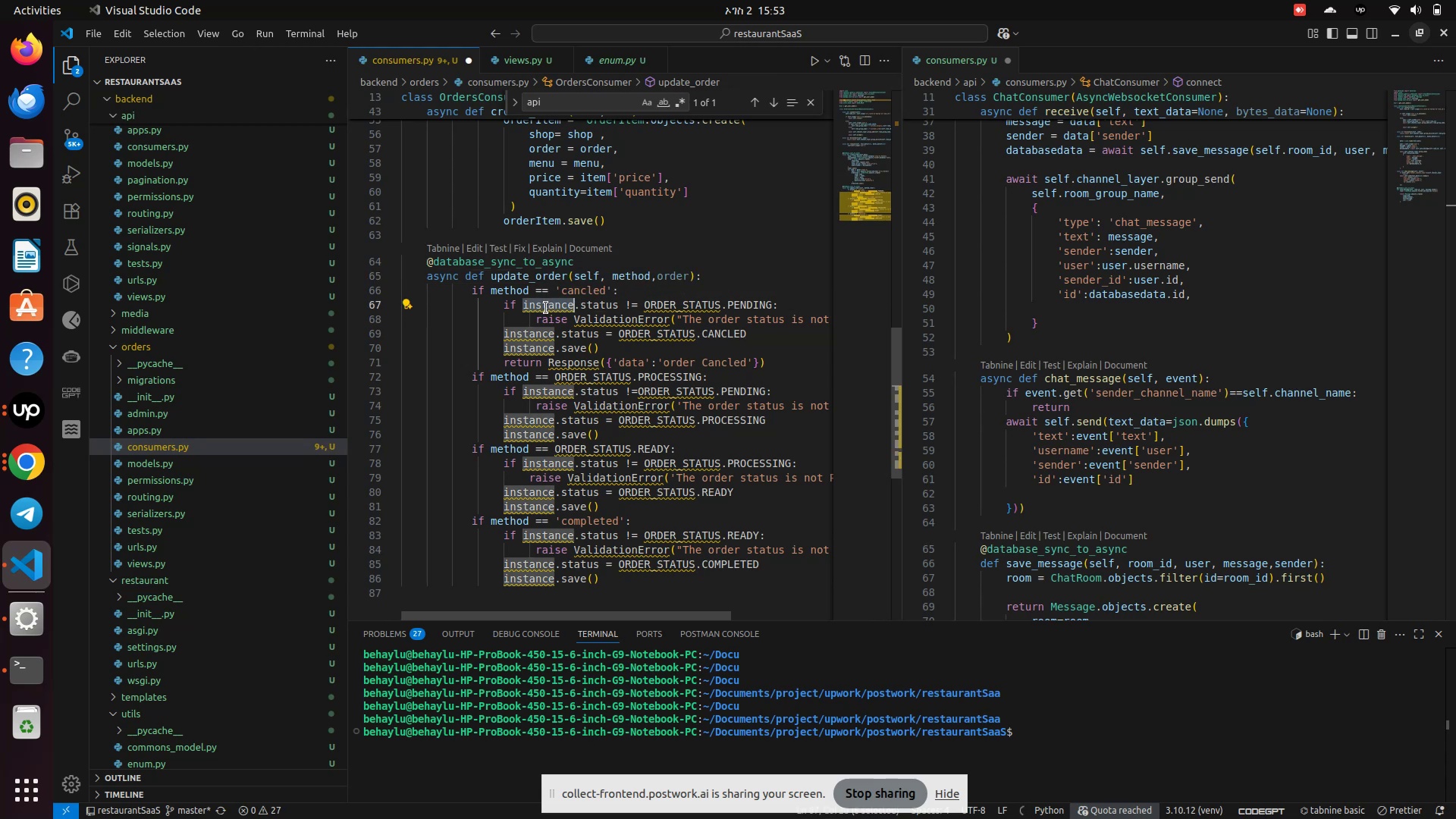 
type(or)
key(Backspace)
 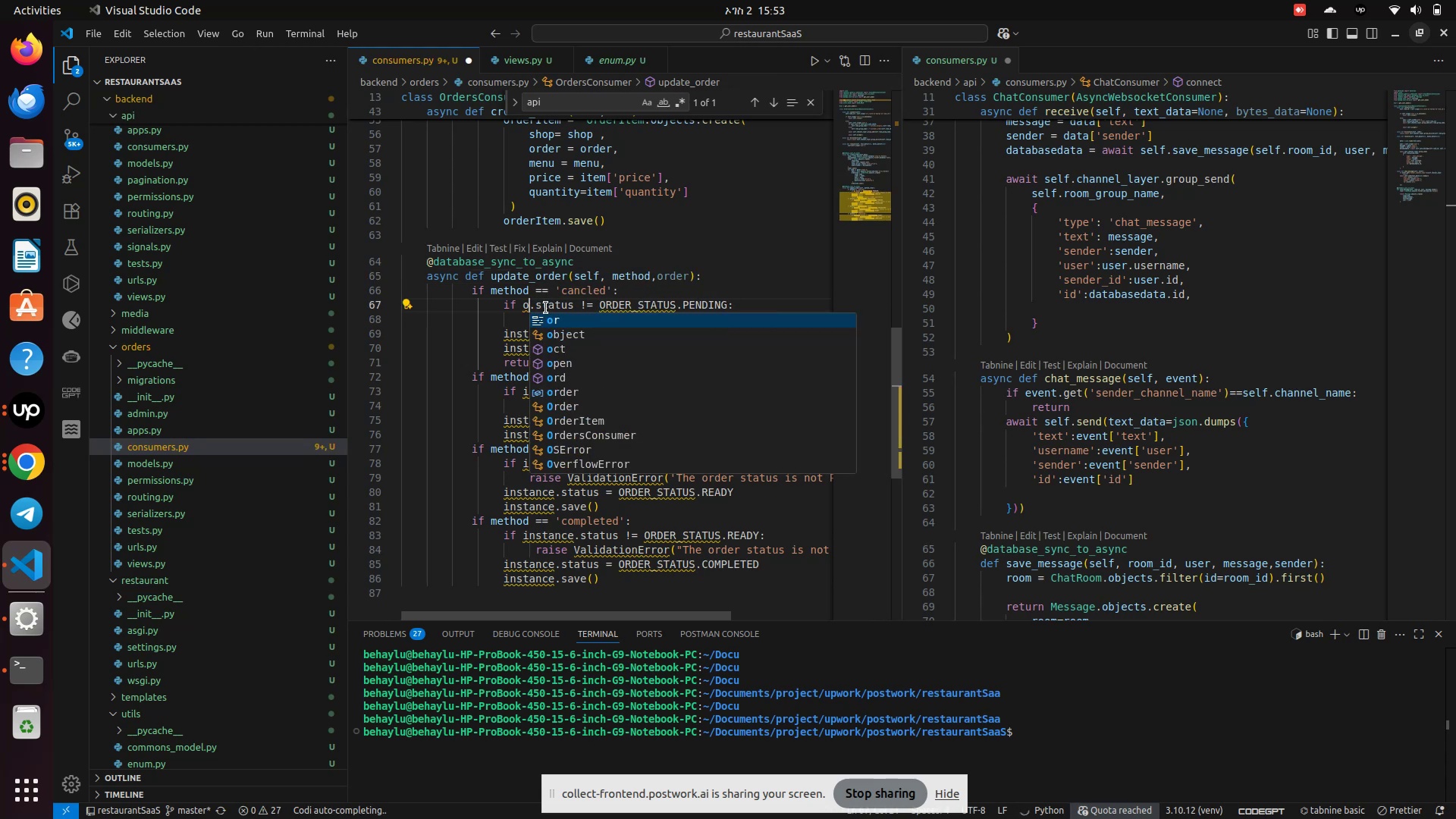 
key(Control+Z)
 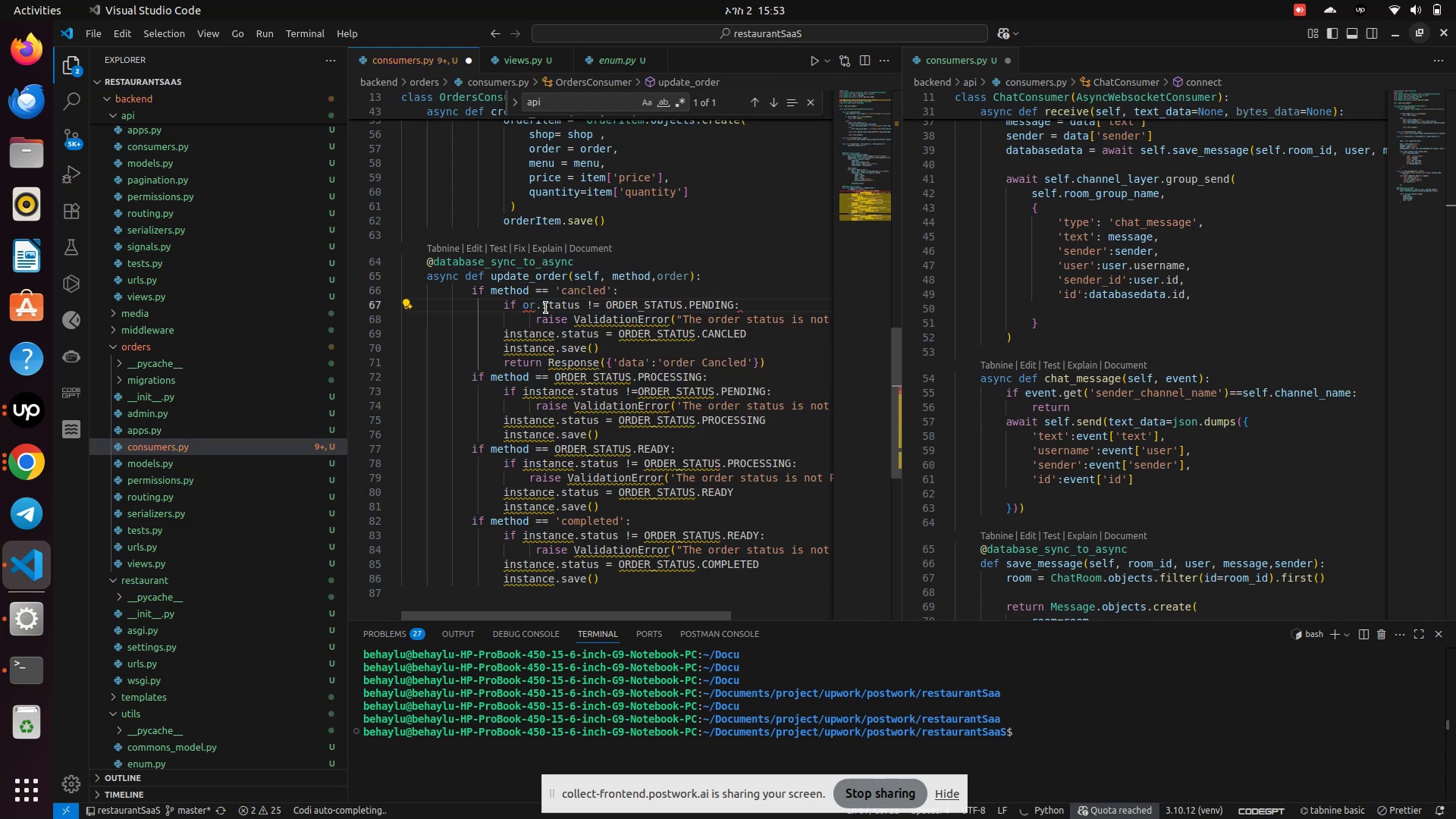 
key(Control+Z)
 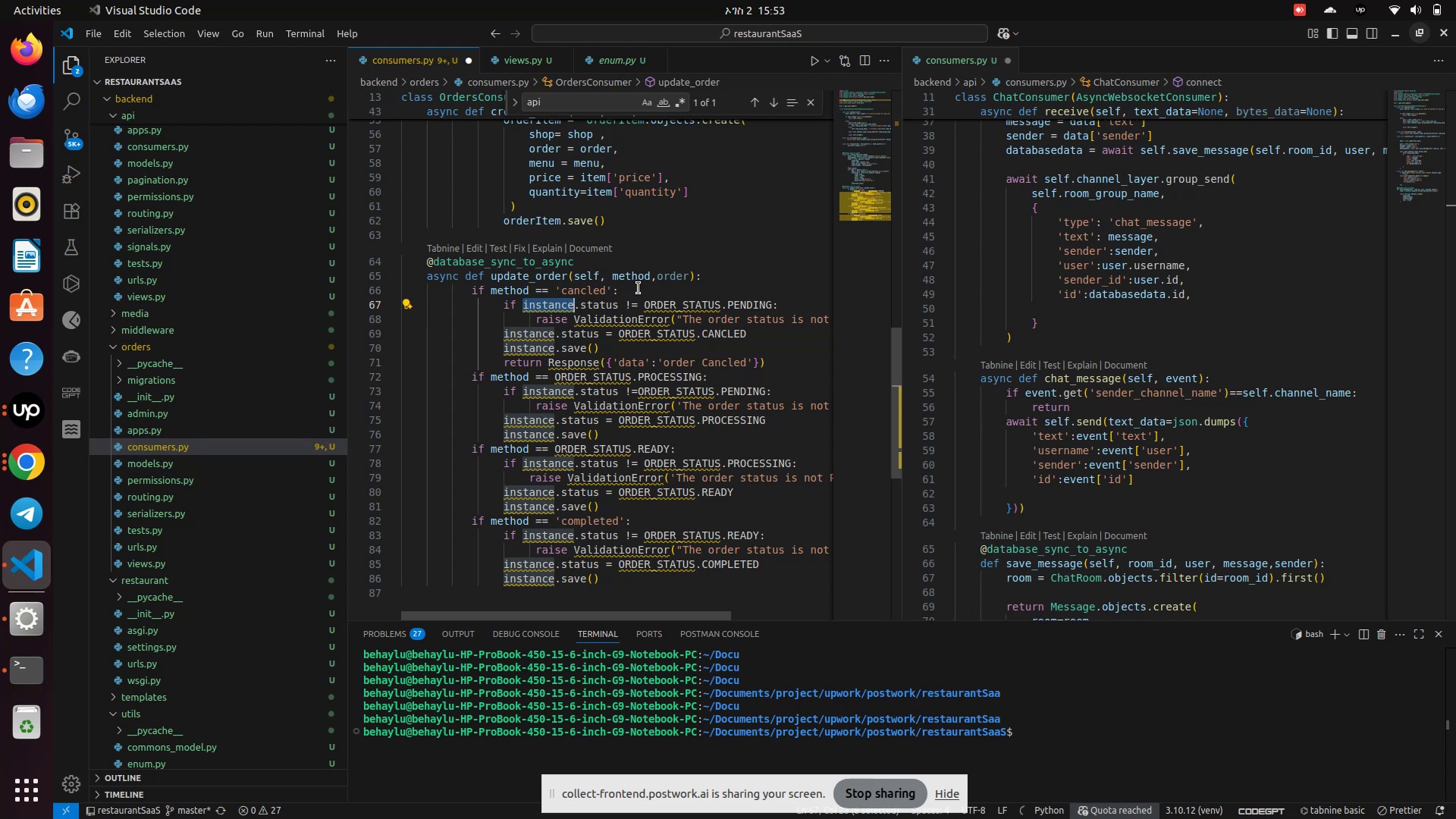 
wait(9.26)
 